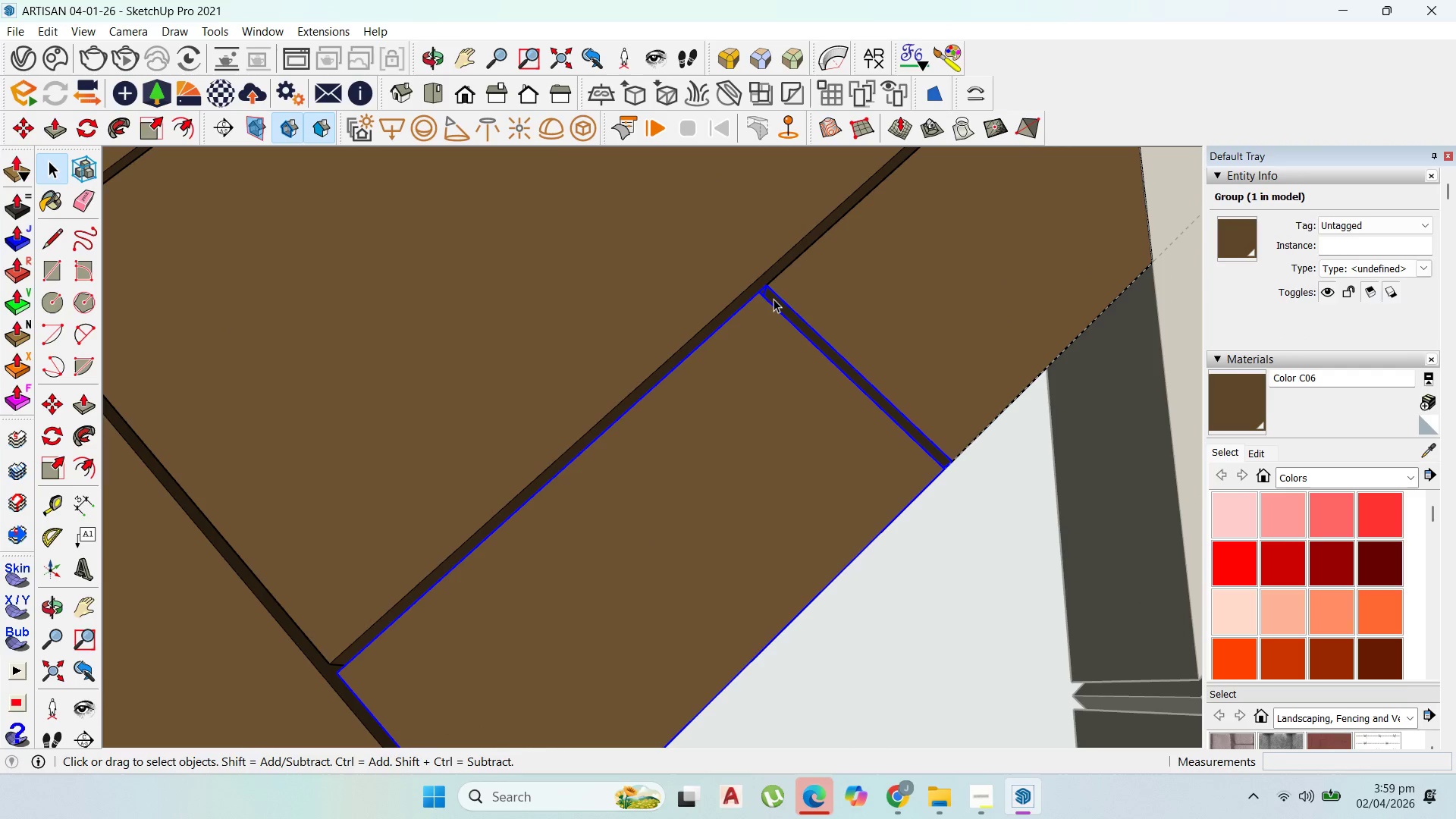 
key(M)
 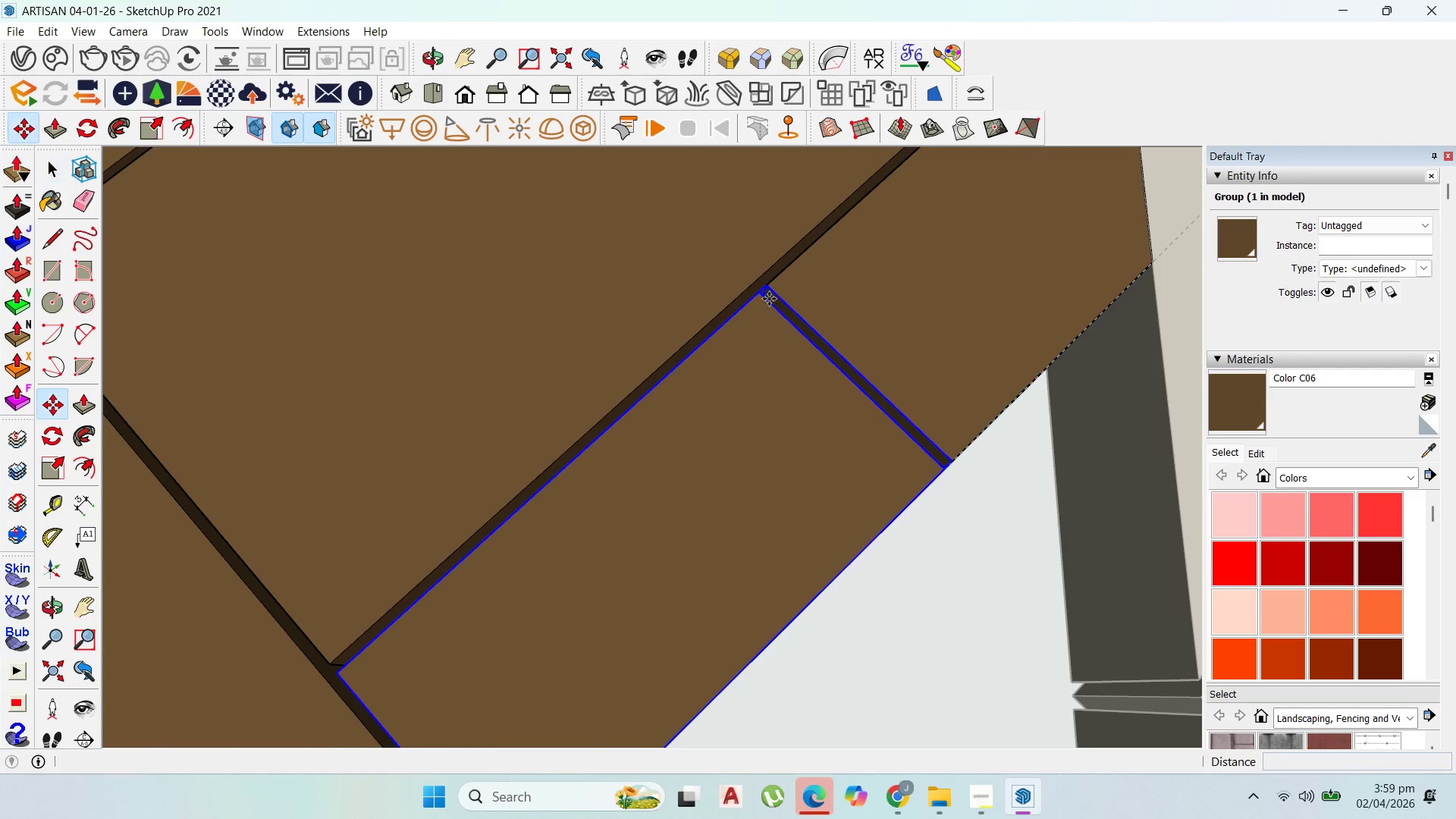 
scroll: coordinate [769, 299], scroll_direction: up, amount: 1.0
 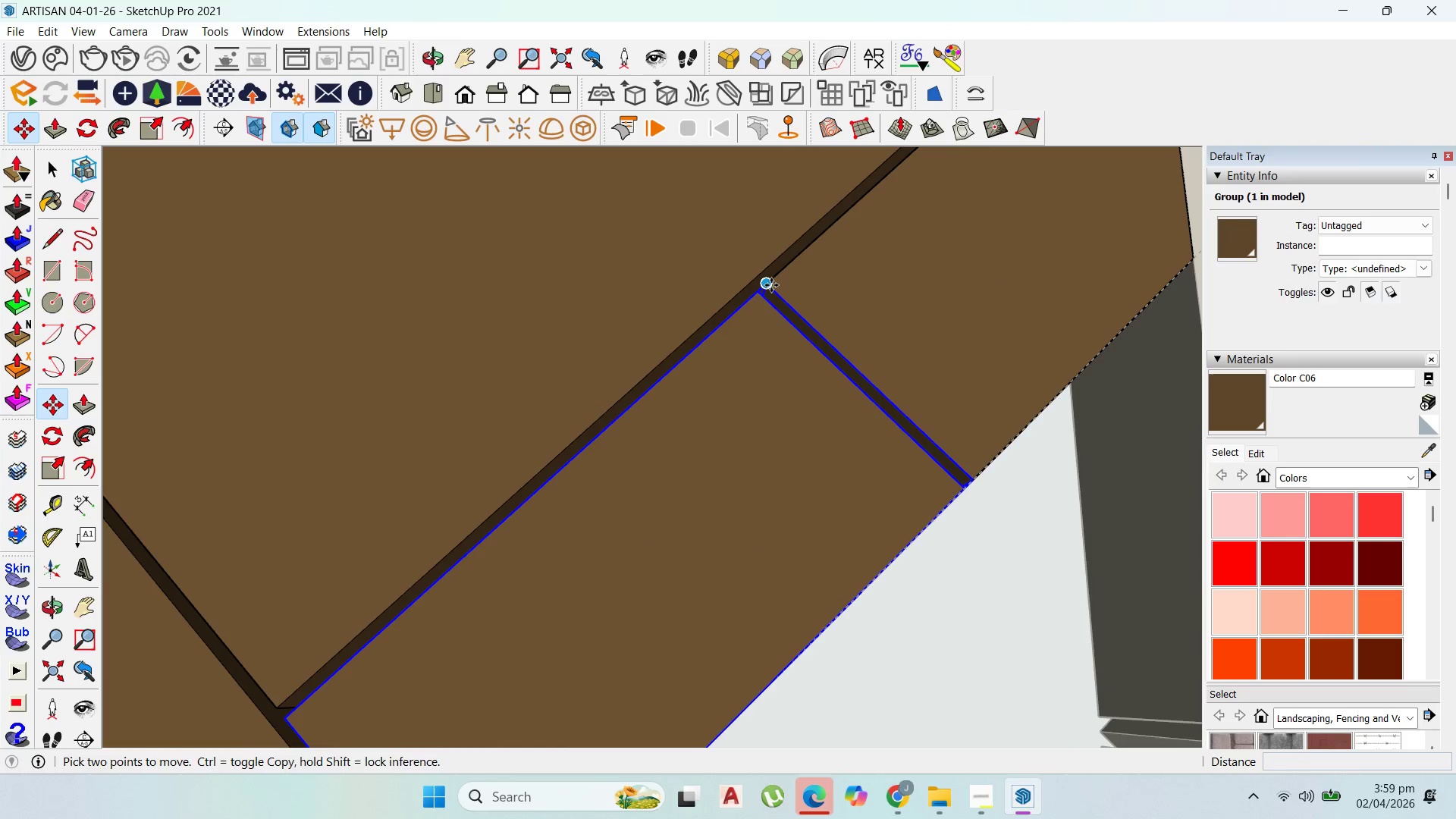 
left_click([771, 284])
 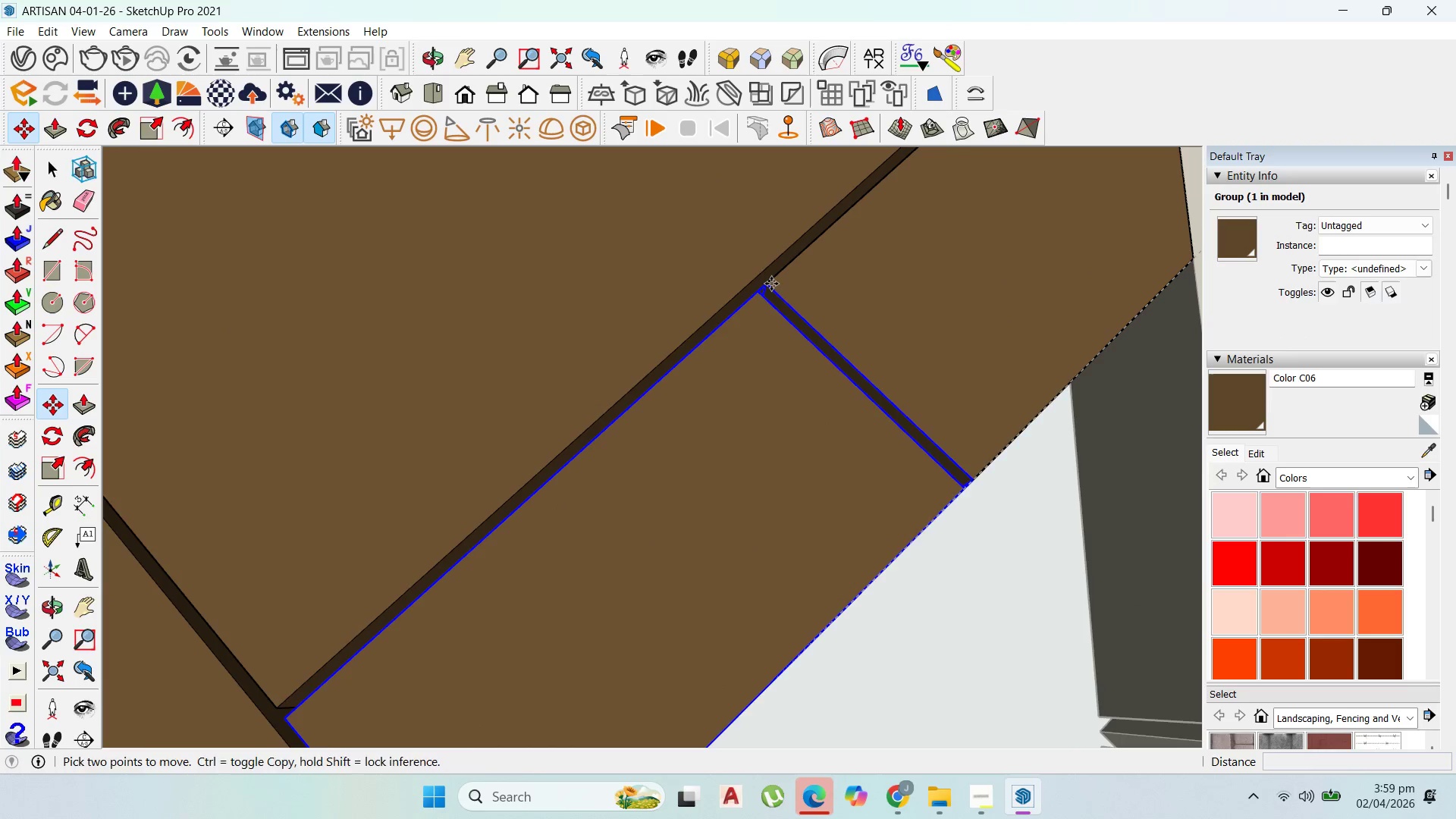 
key(Control+ControlLeft)
 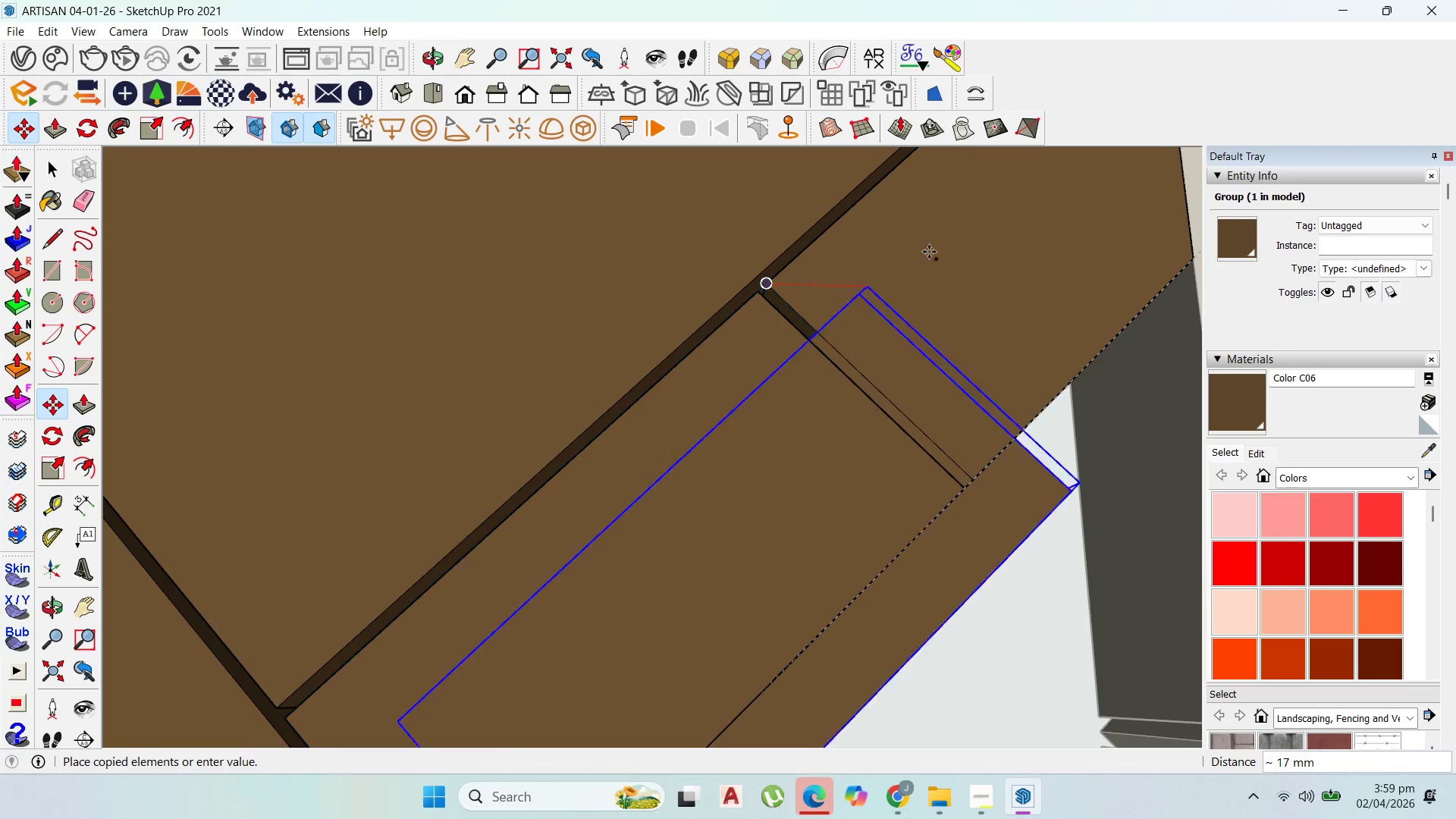 
scroll: coordinate [1036, 193], scroll_direction: down, amount: 41.0
 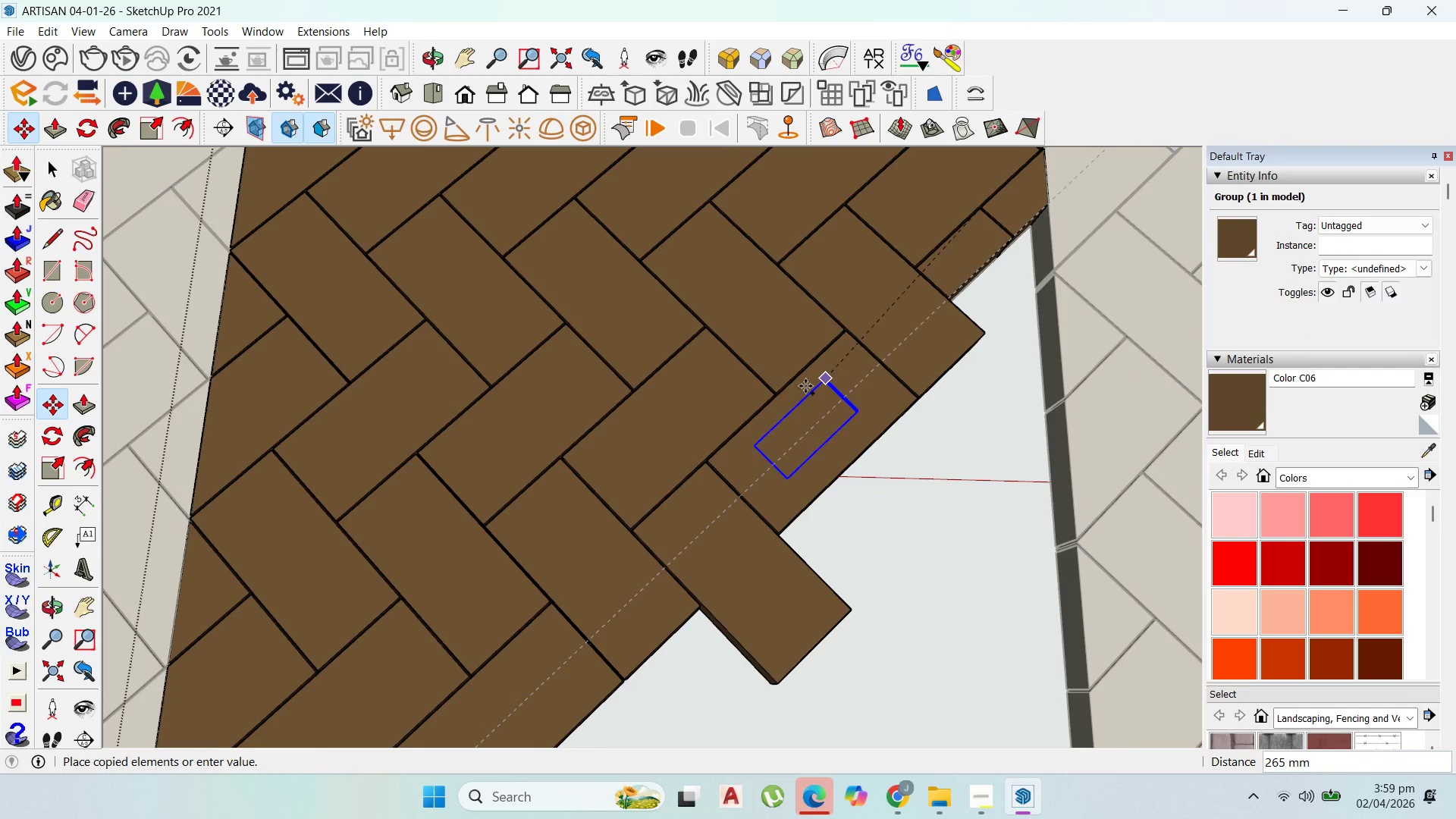 
scroll: coordinate [716, 471], scroll_direction: up, amount: 14.0
 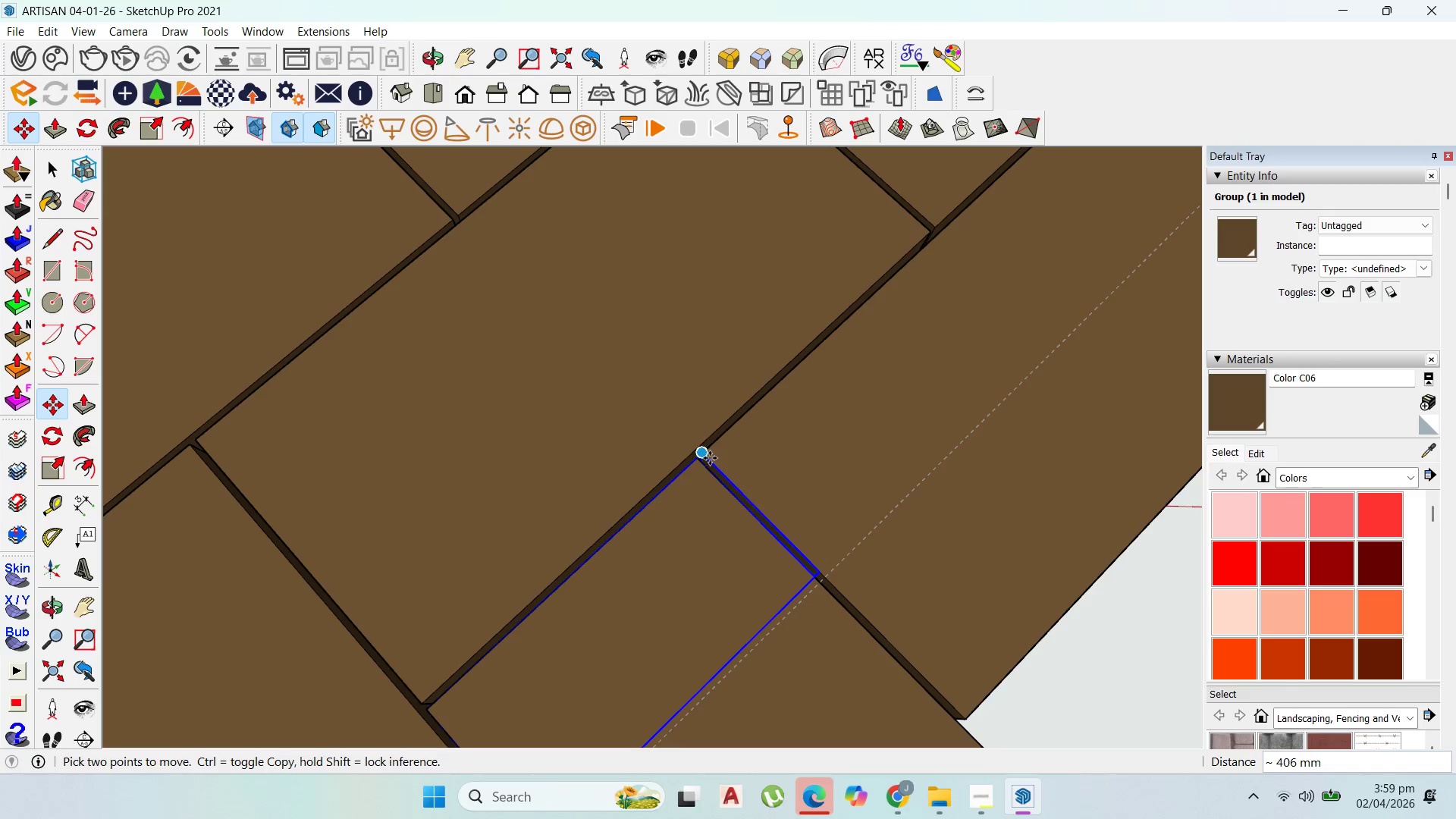 
left_click([709, 458])
 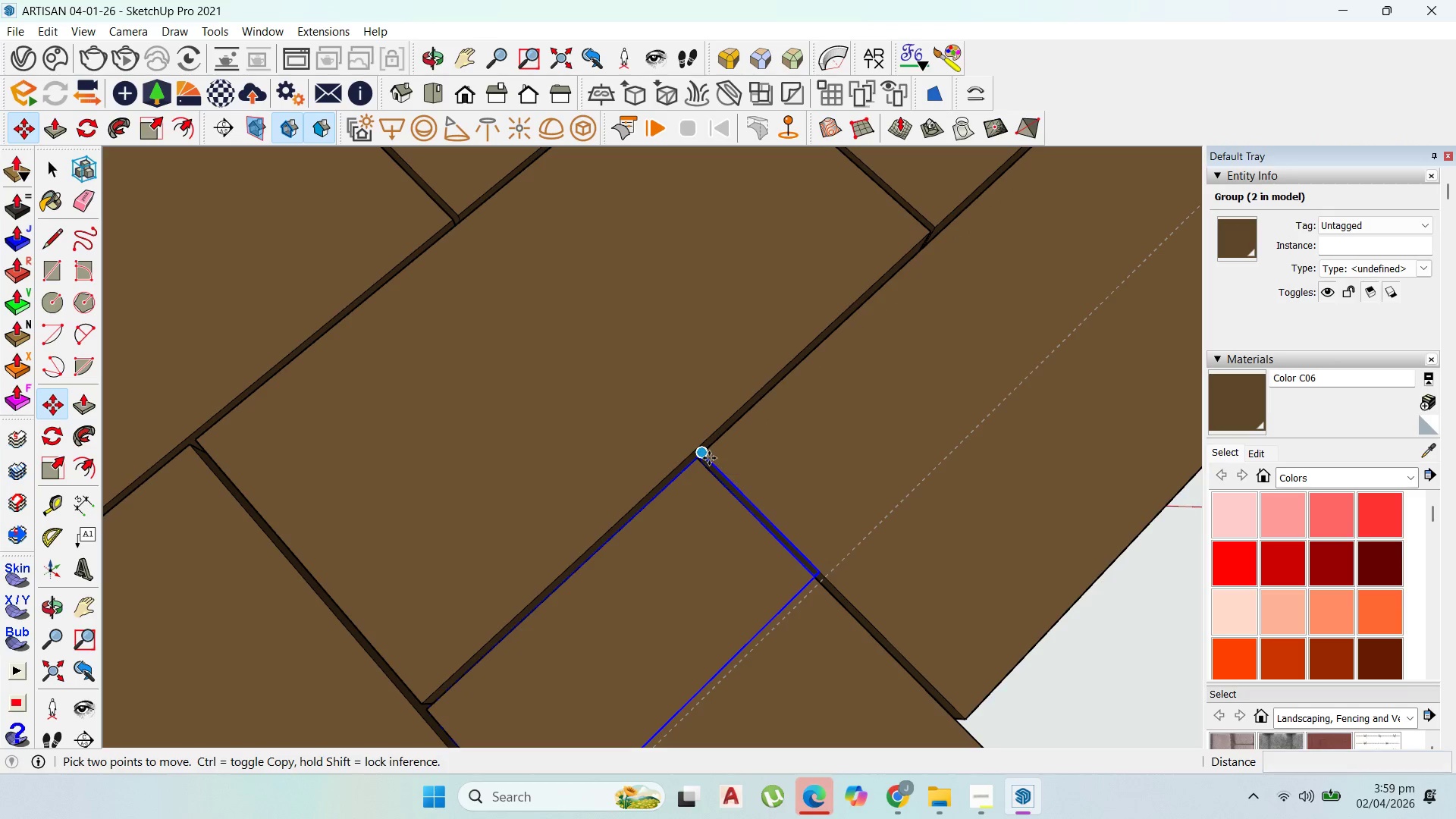 
key(Control+ControlLeft)
 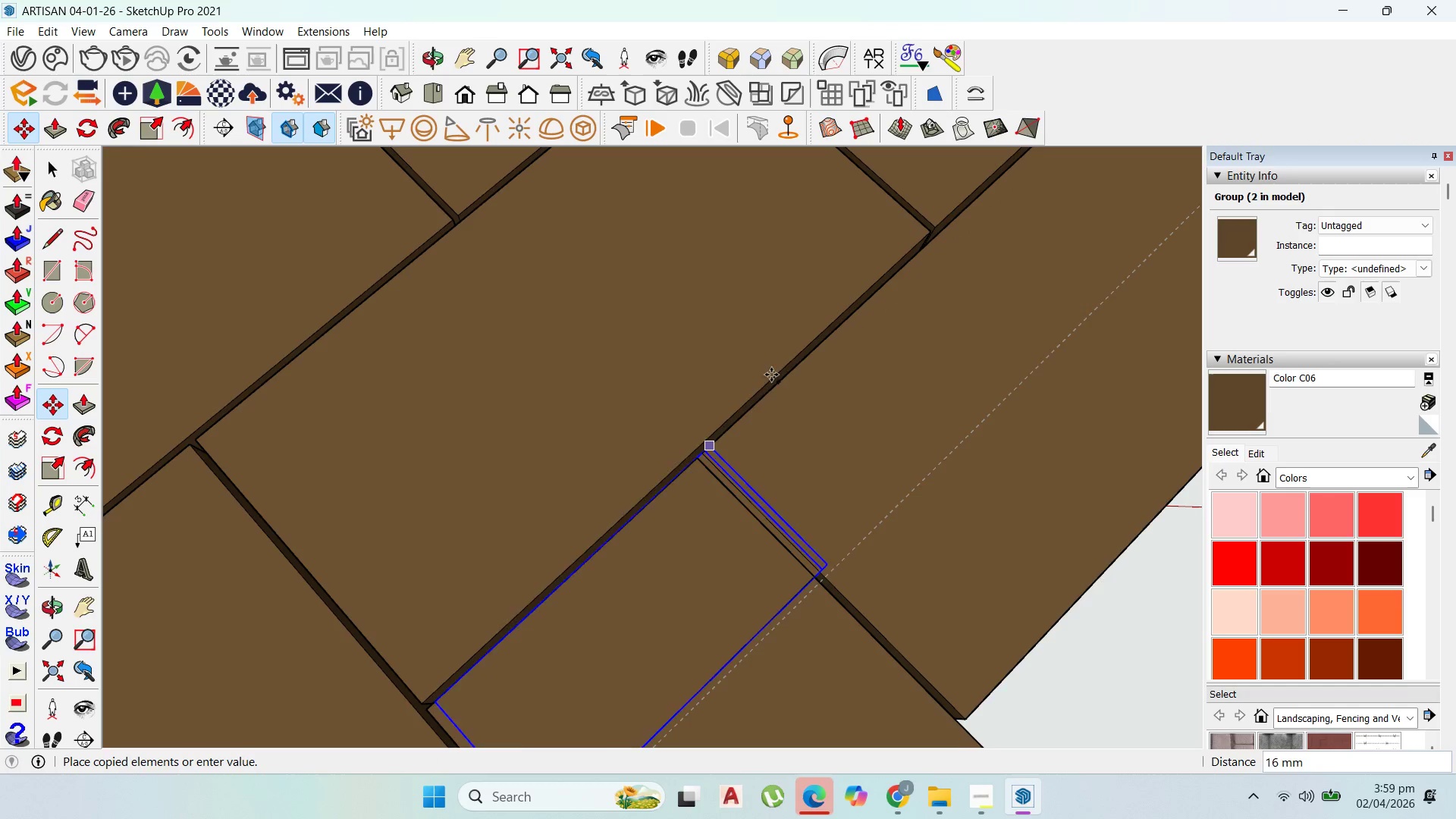 
scroll: coordinate [704, 435], scroll_direction: down, amount: 15.0
 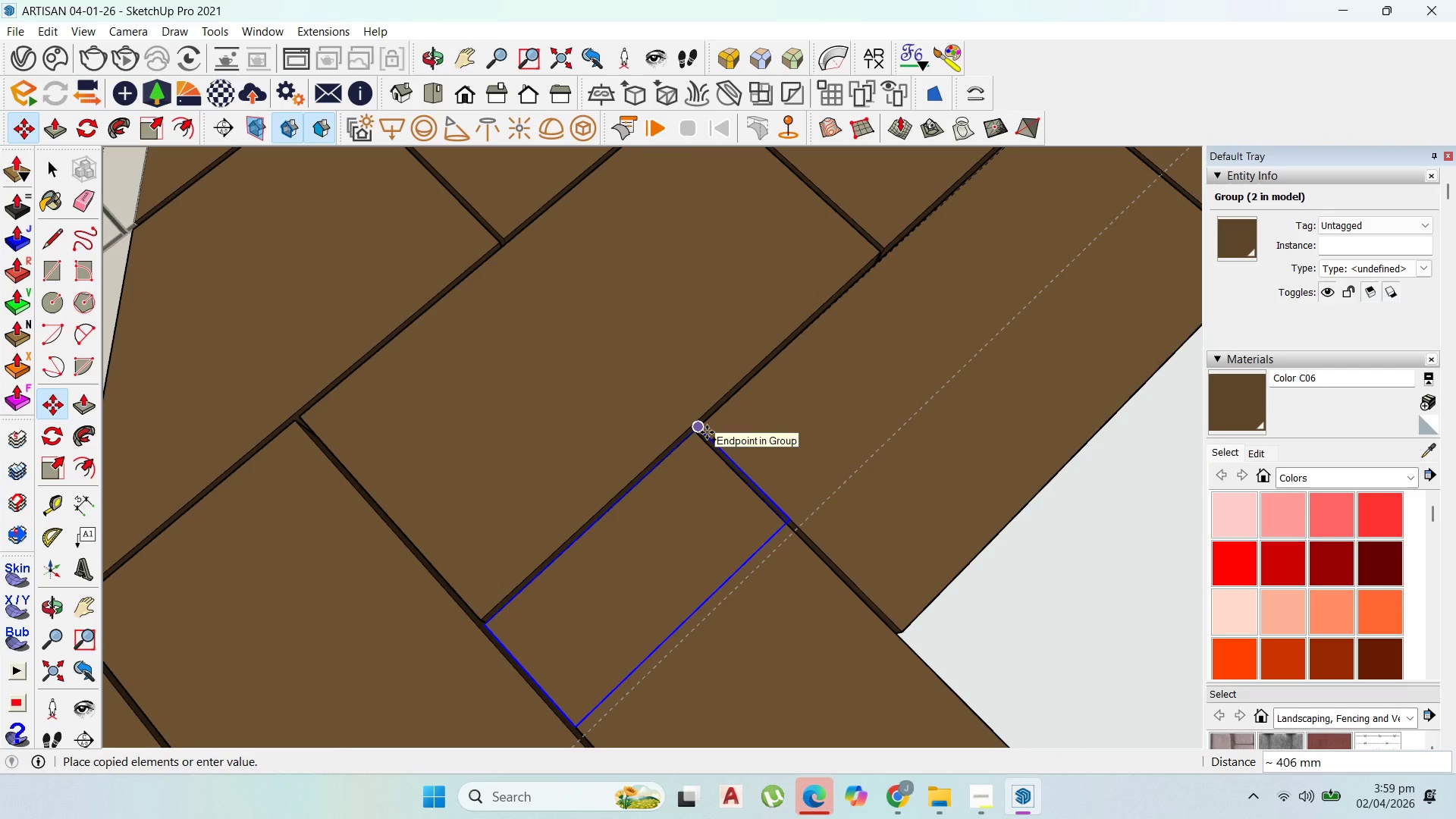 
left_click([707, 432])
 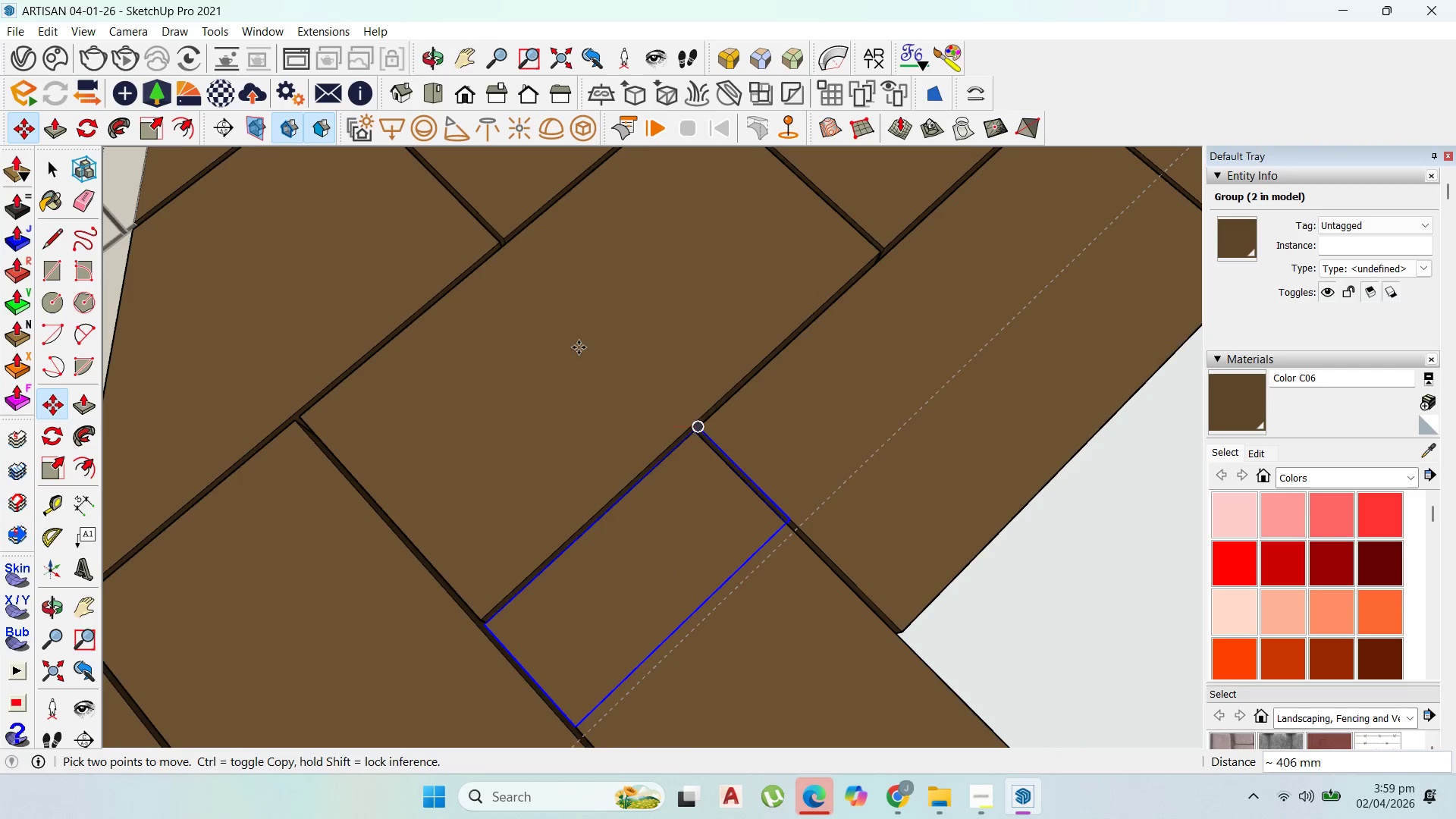 
scroll: coordinate [688, 419], scroll_direction: up, amount: 7.0
 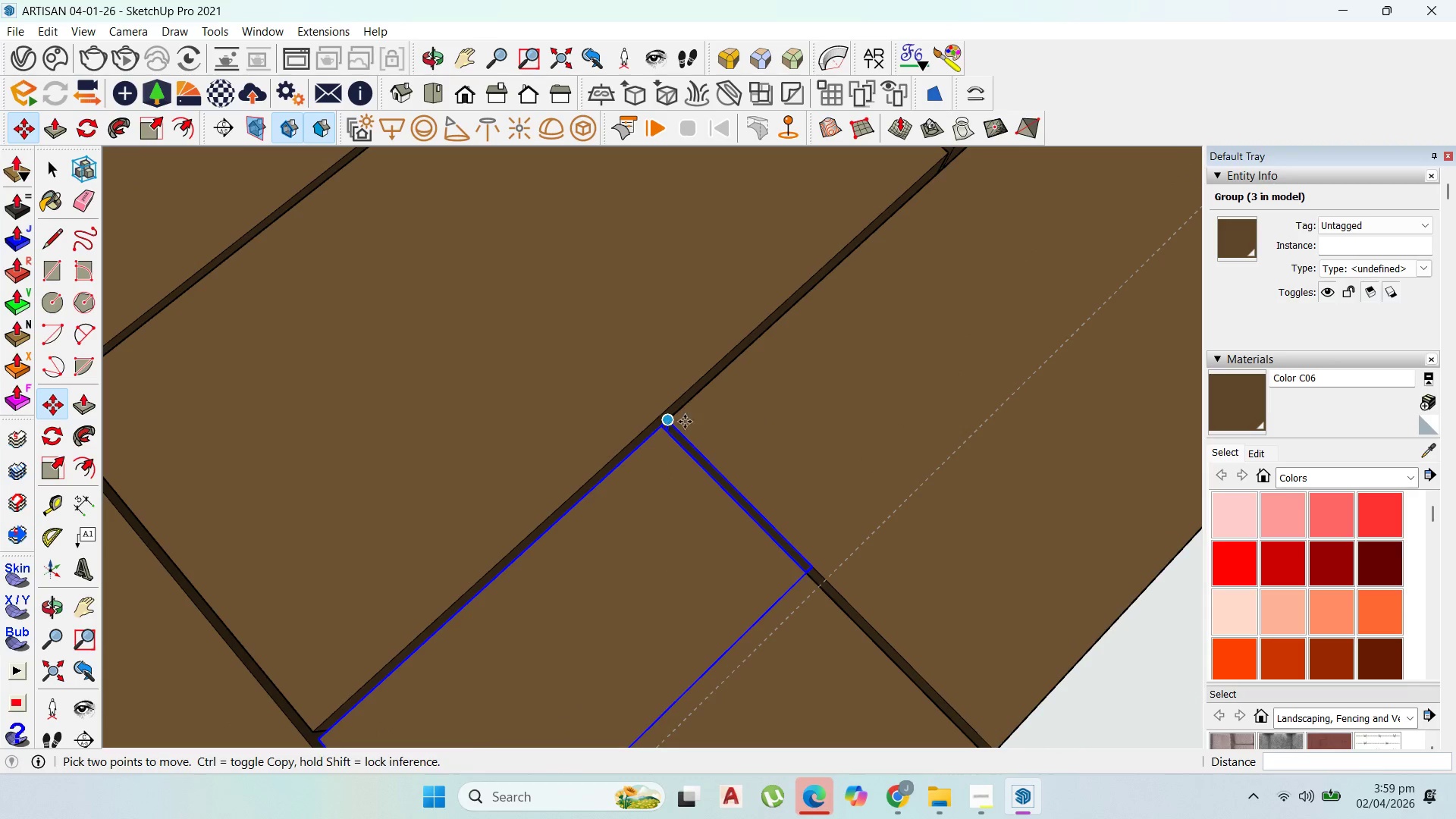 
scroll: coordinate [595, 535], scroll_direction: down, amount: 19.0
 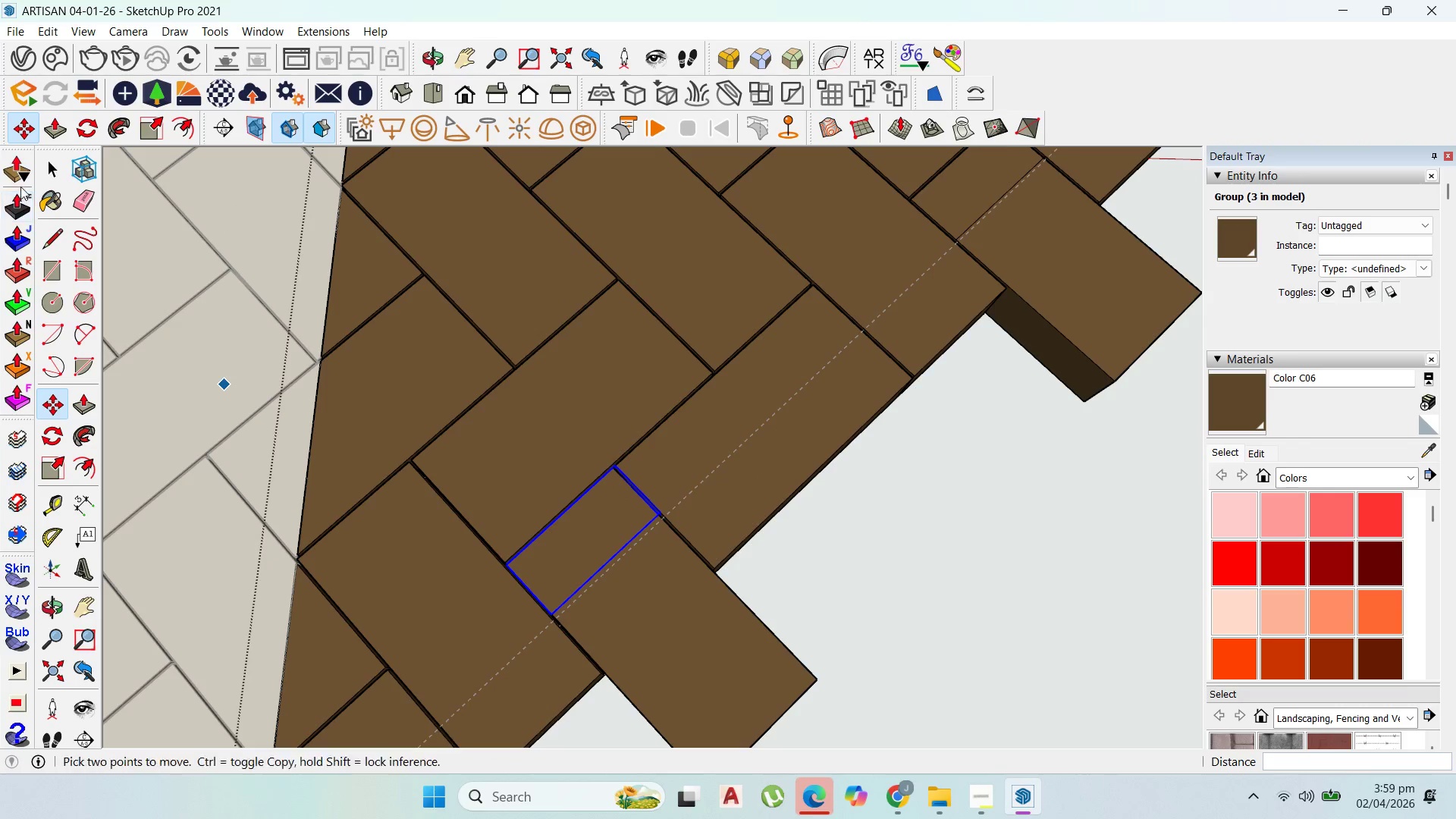 
left_click([57, 169])
 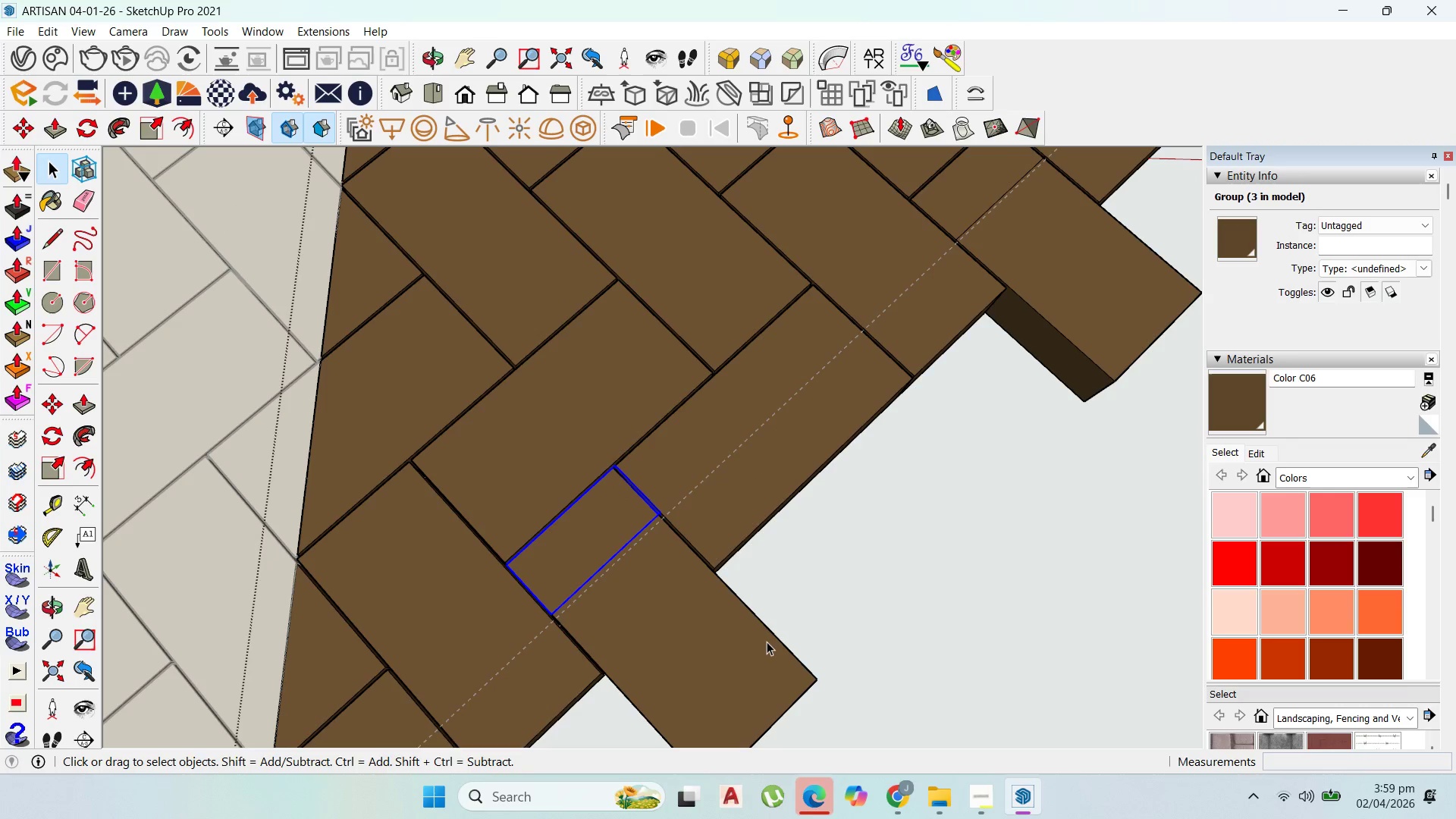 
left_click([766, 642])
 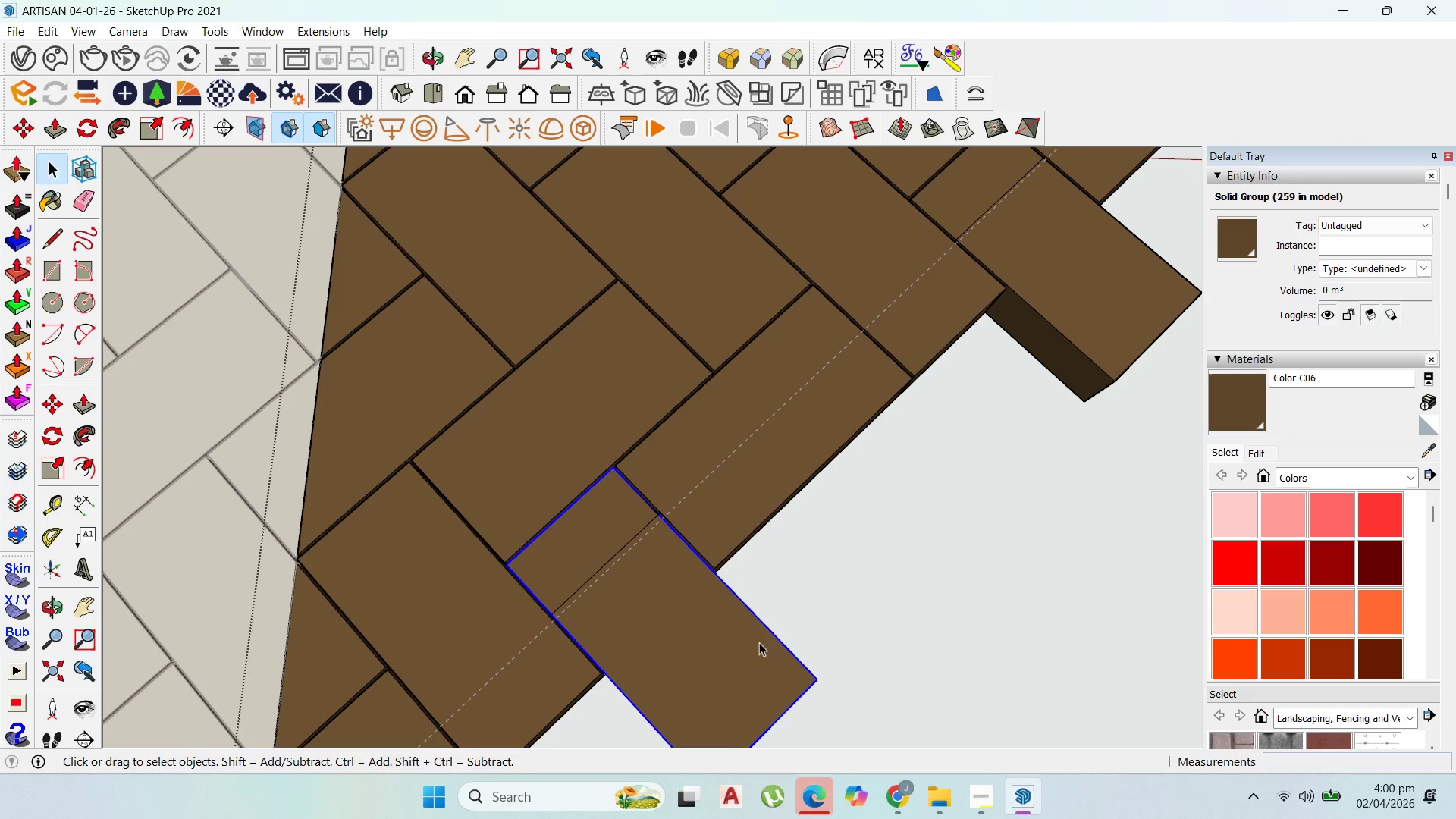 
key(Delete)
 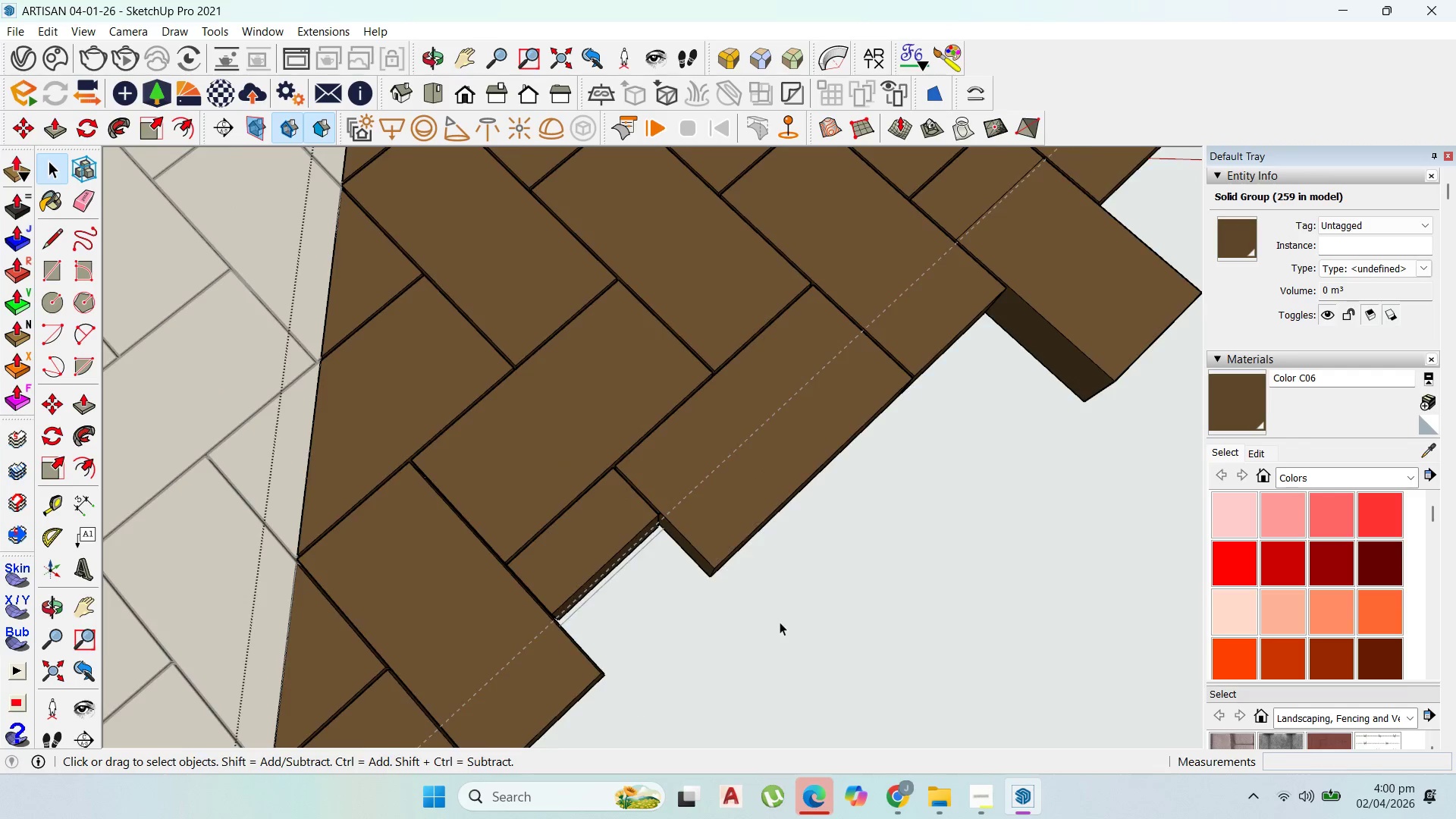 
scroll: coordinate [781, 621], scroll_direction: down, amount: 3.0
 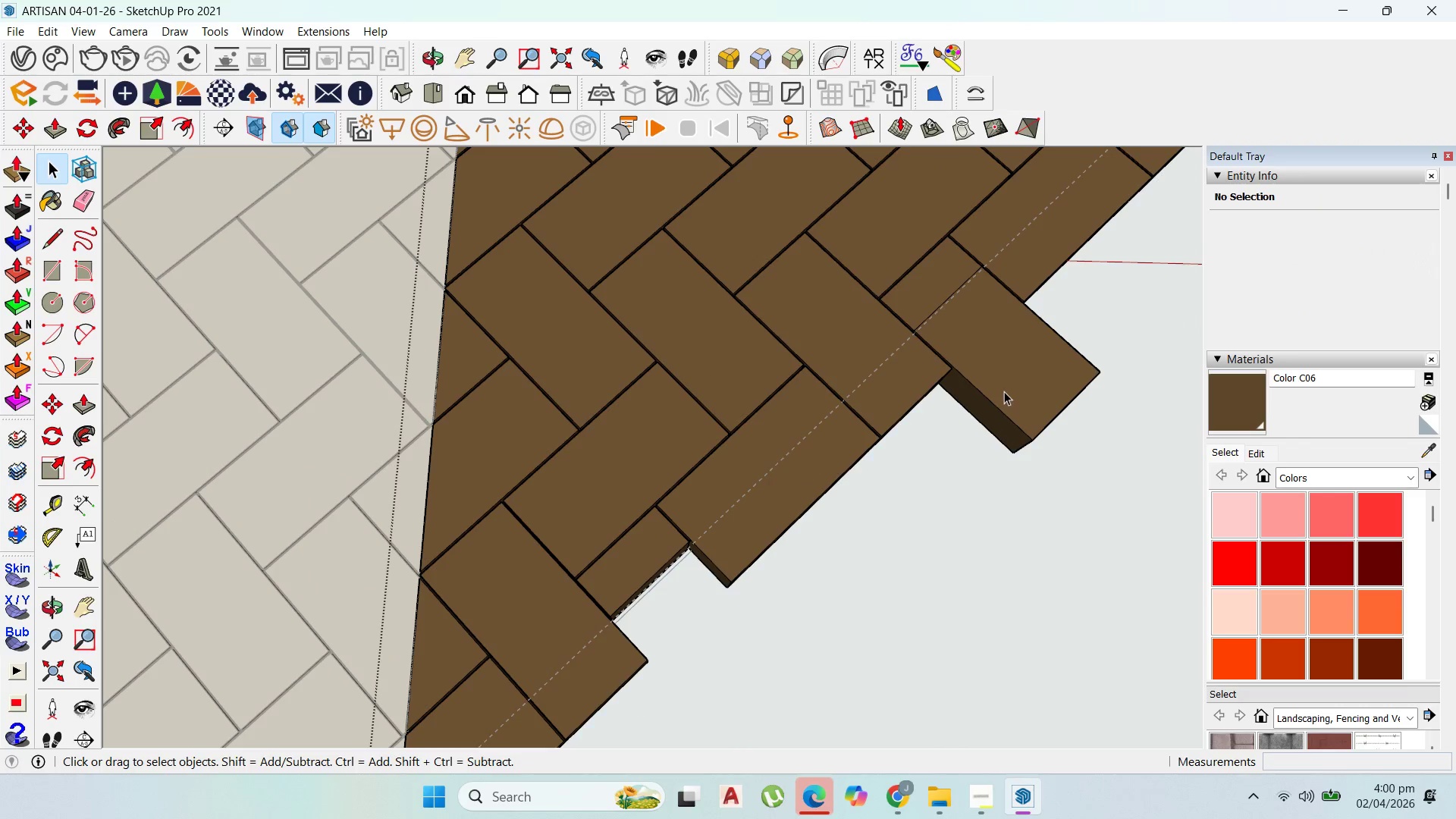 
key(Delete)
 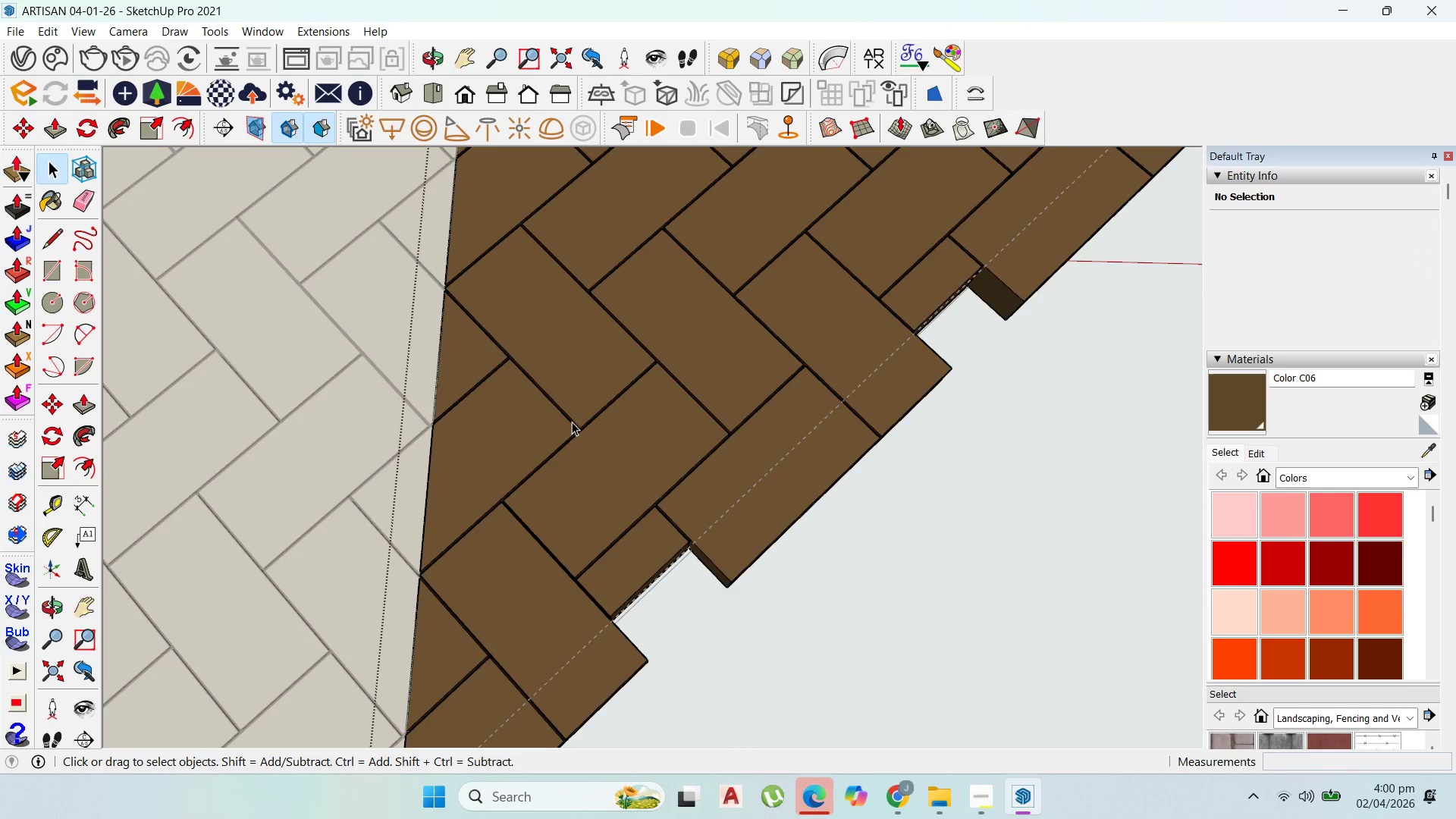 
double_click([700, 362])
 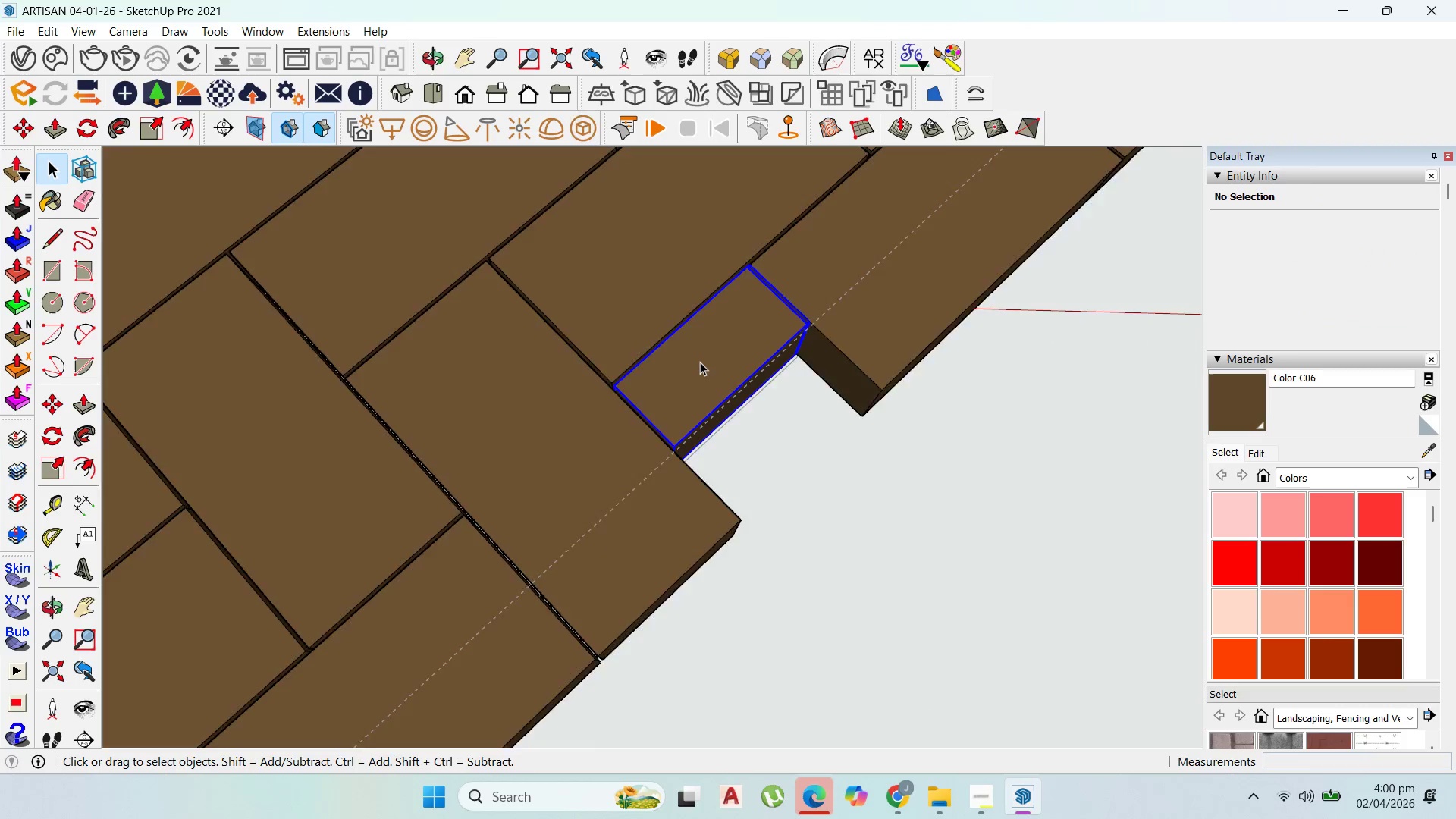 
triple_click([700, 362])
 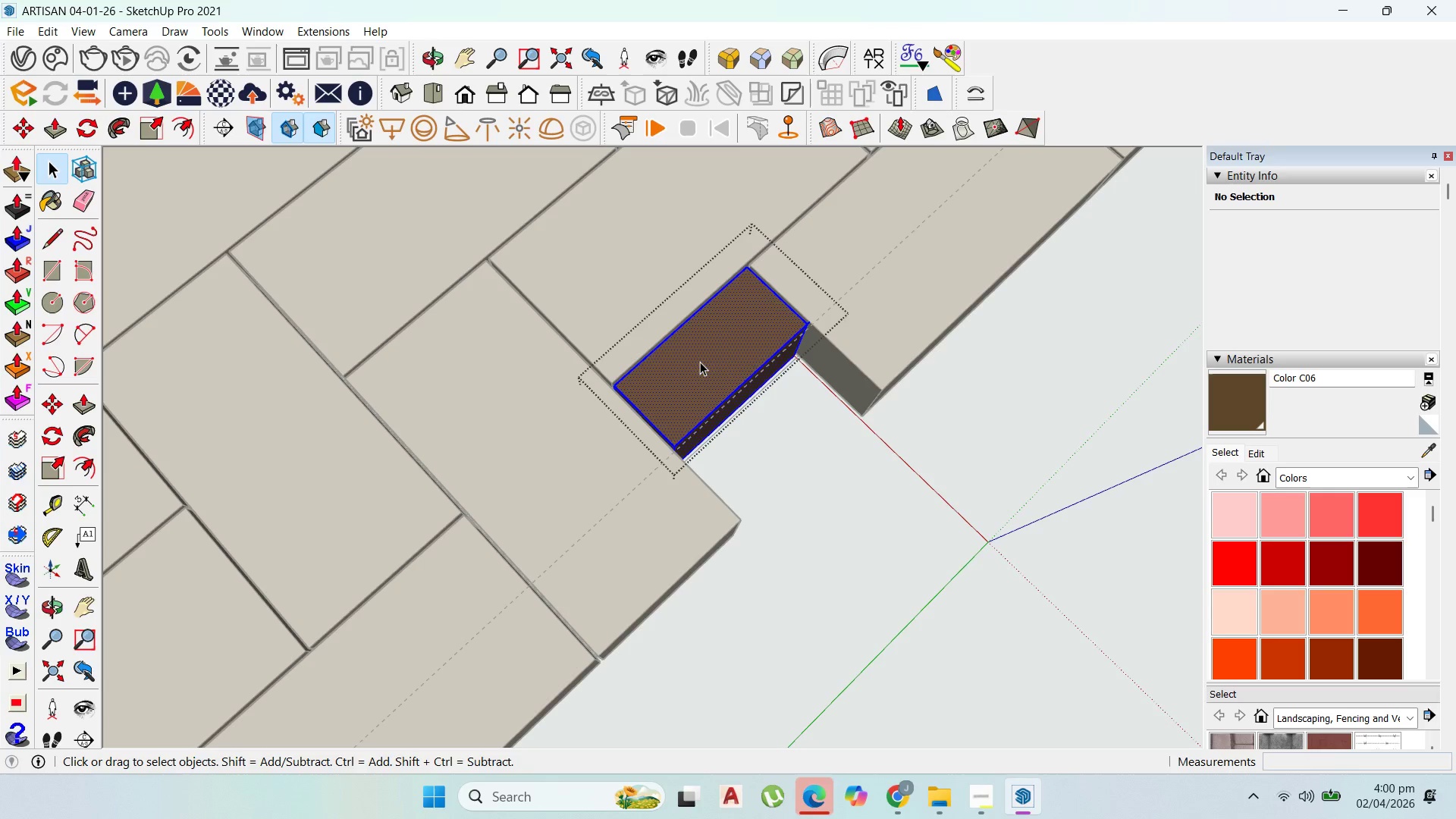 
scroll: coordinate [687, 406], scroll_direction: up, amount: 6.0
 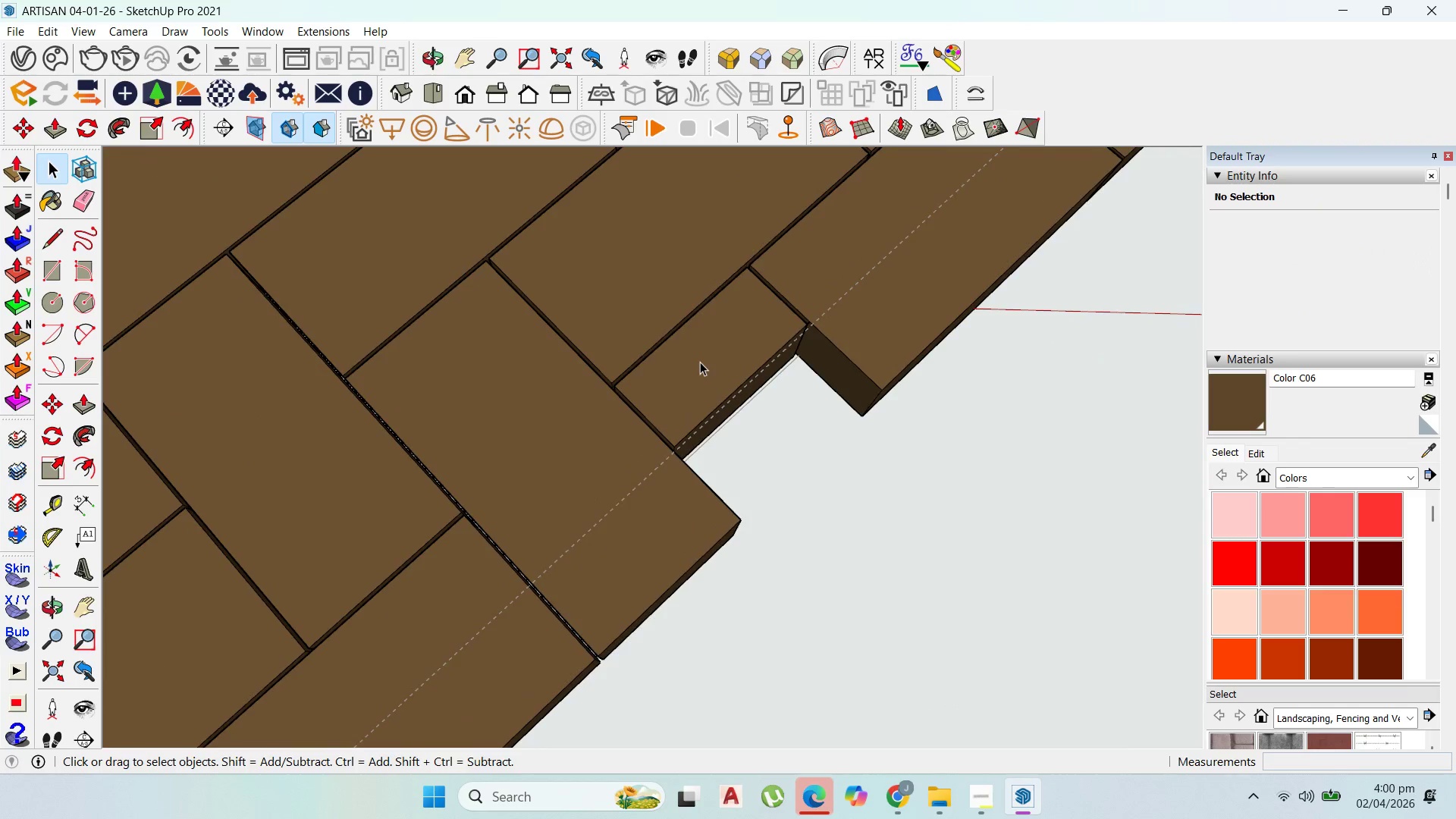 
triple_click([700, 362])
 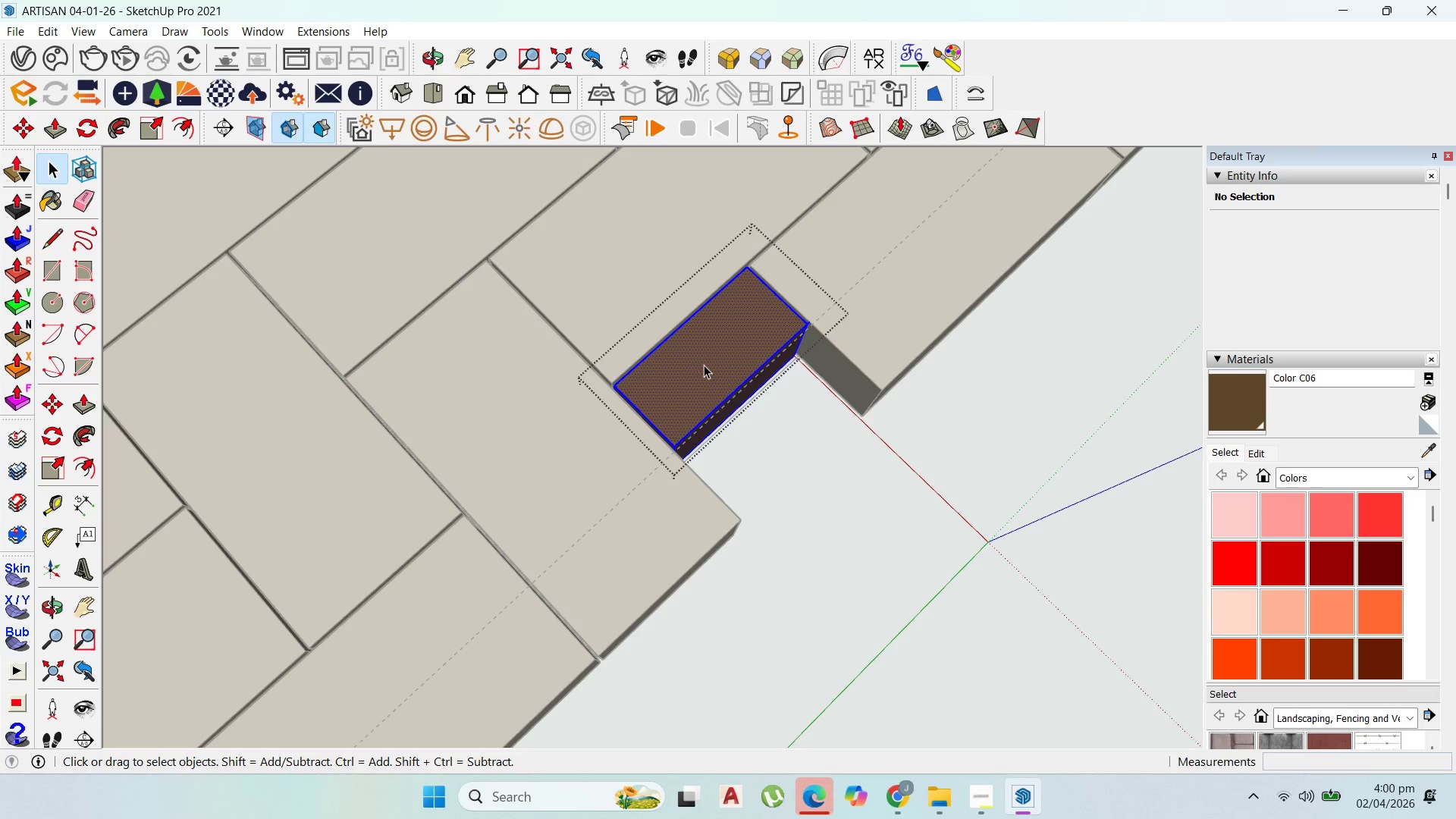 
scroll: coordinate [738, 387], scroll_direction: up, amount: 5.0
 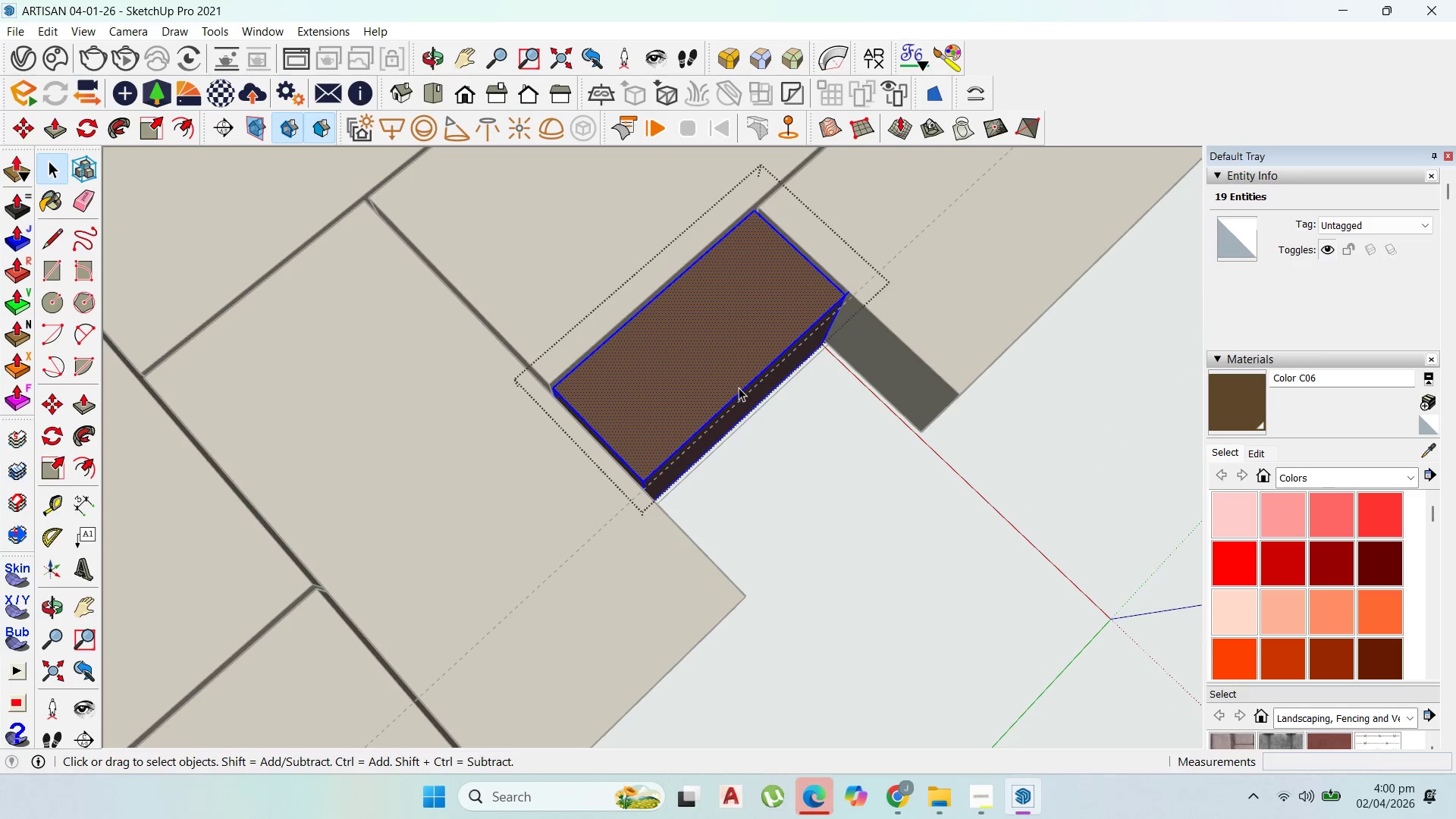 
key(P)
 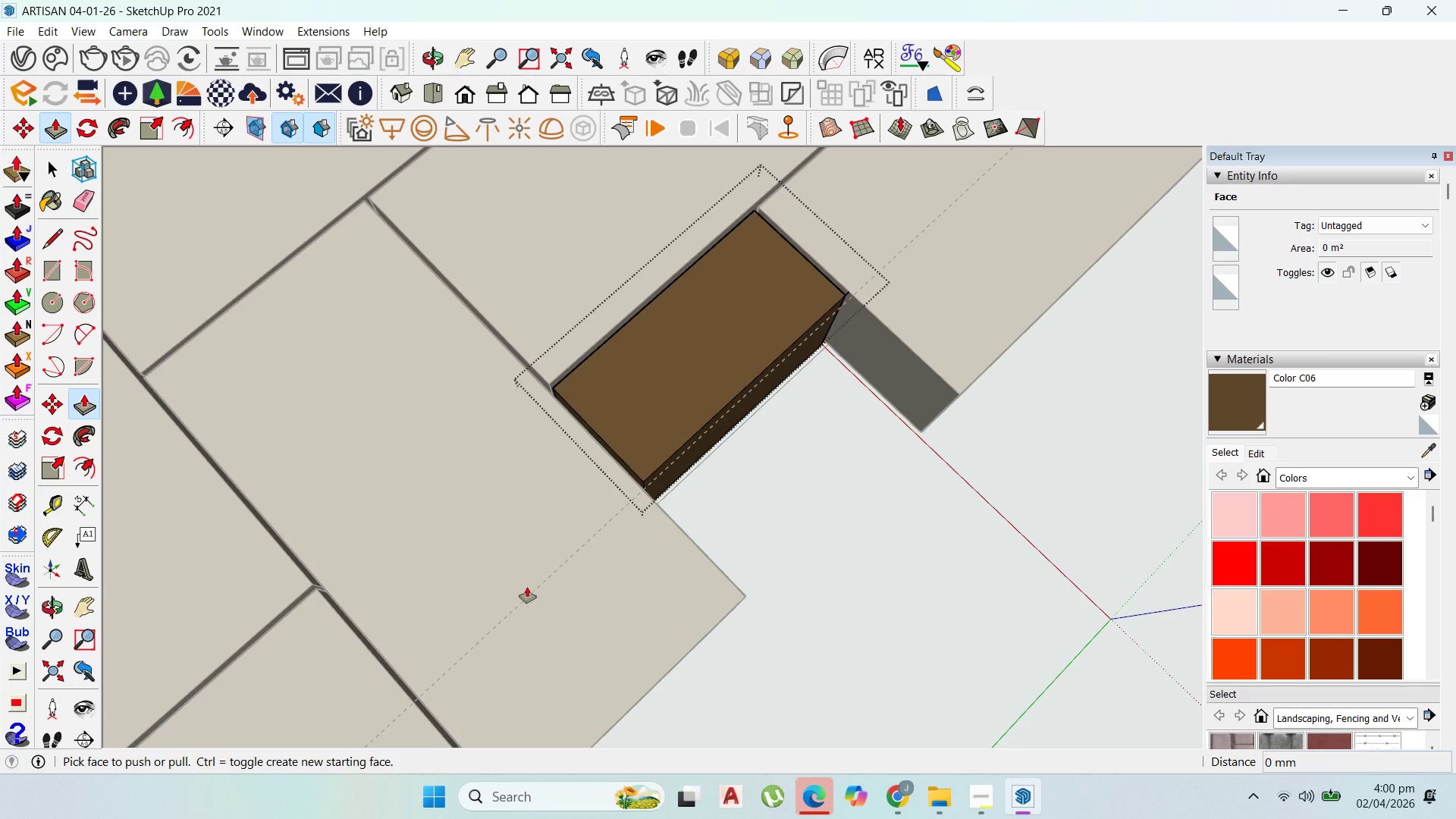 
left_click_drag(start_coordinate=[689, 467], to_coordinate=[657, 481])
 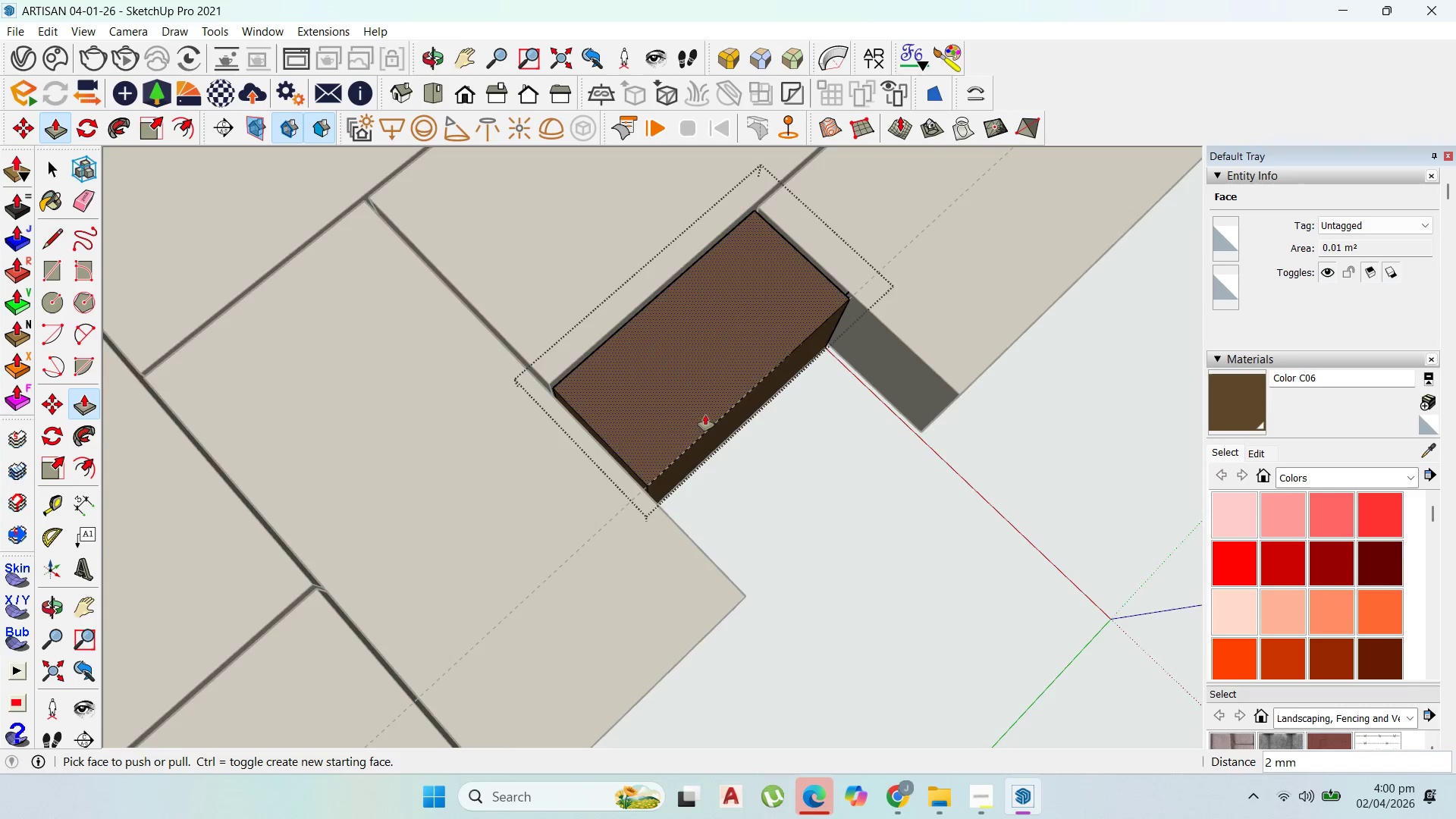 
scroll: coordinate [797, 361], scroll_direction: down, amount: 6.0
 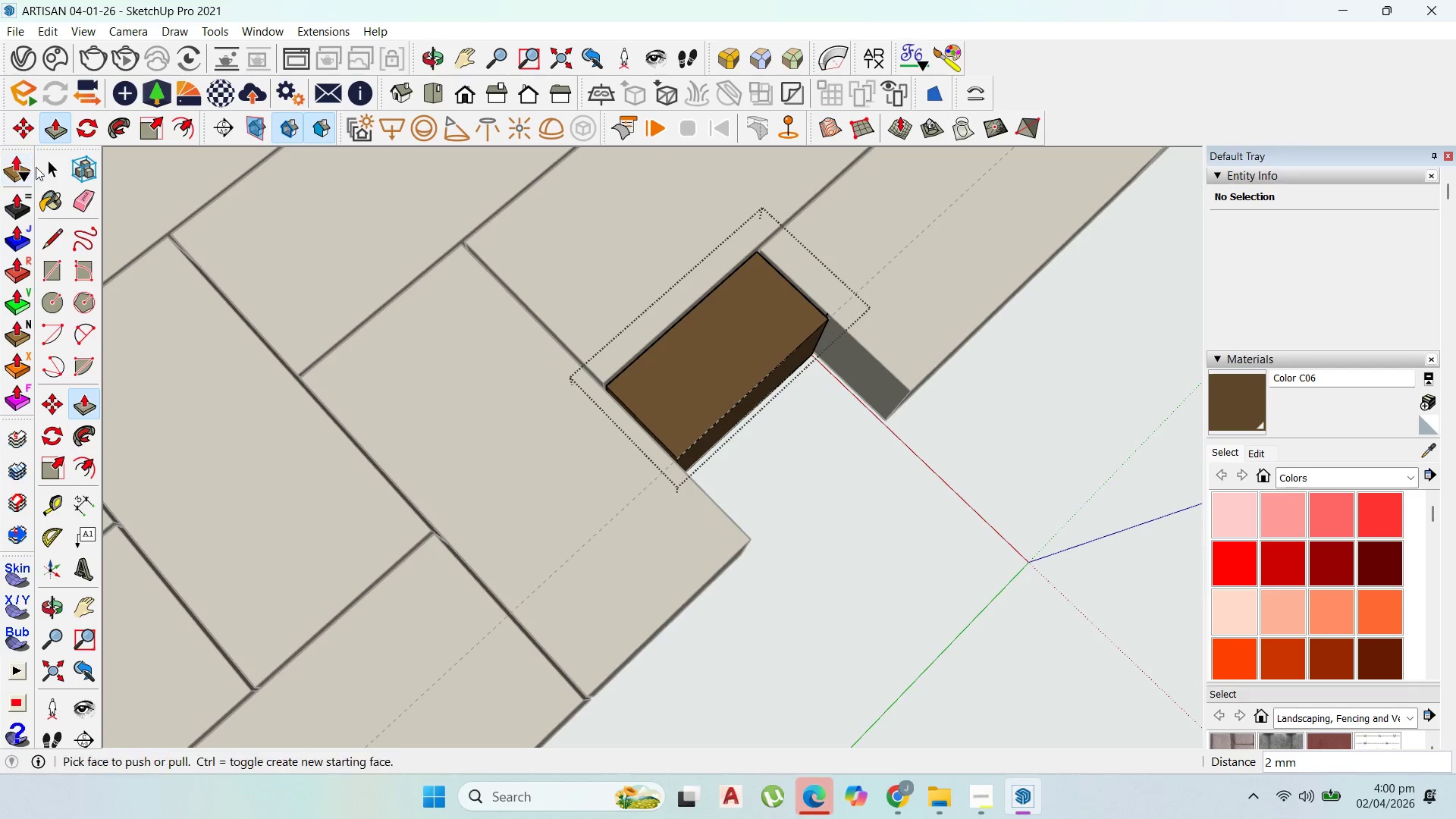 
key(Escape)
 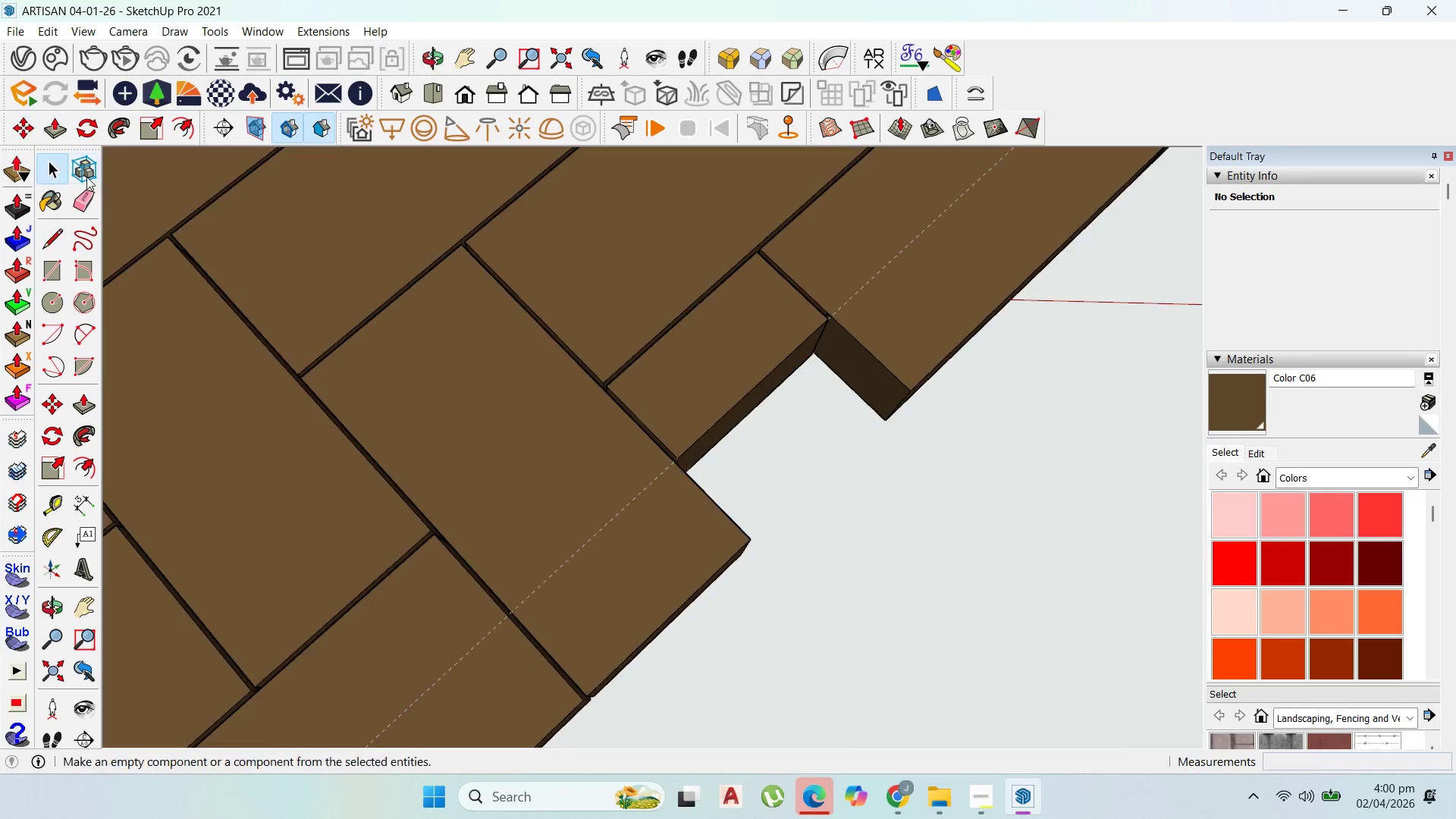 
key(Escape)
 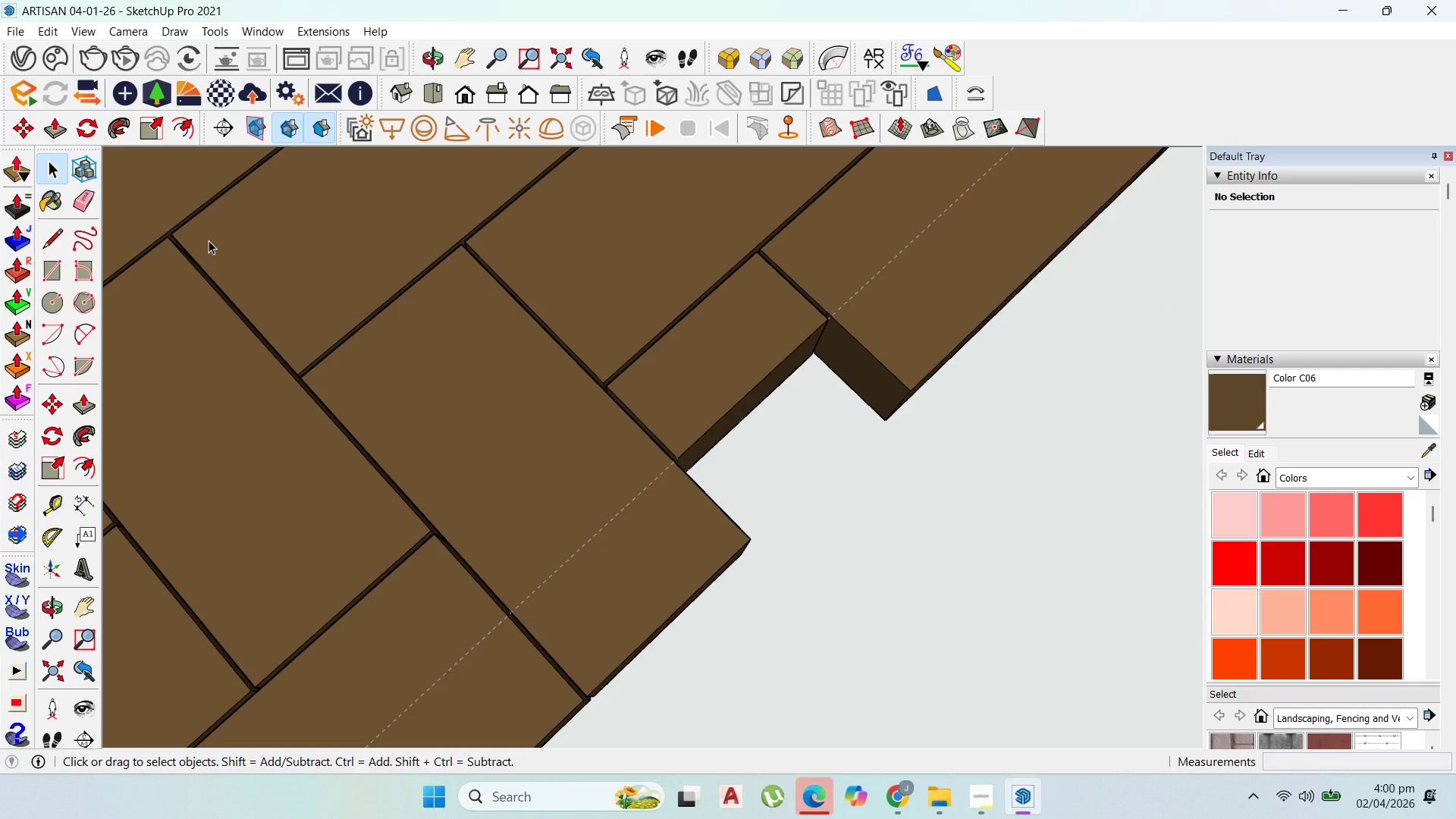 
key(Escape)
 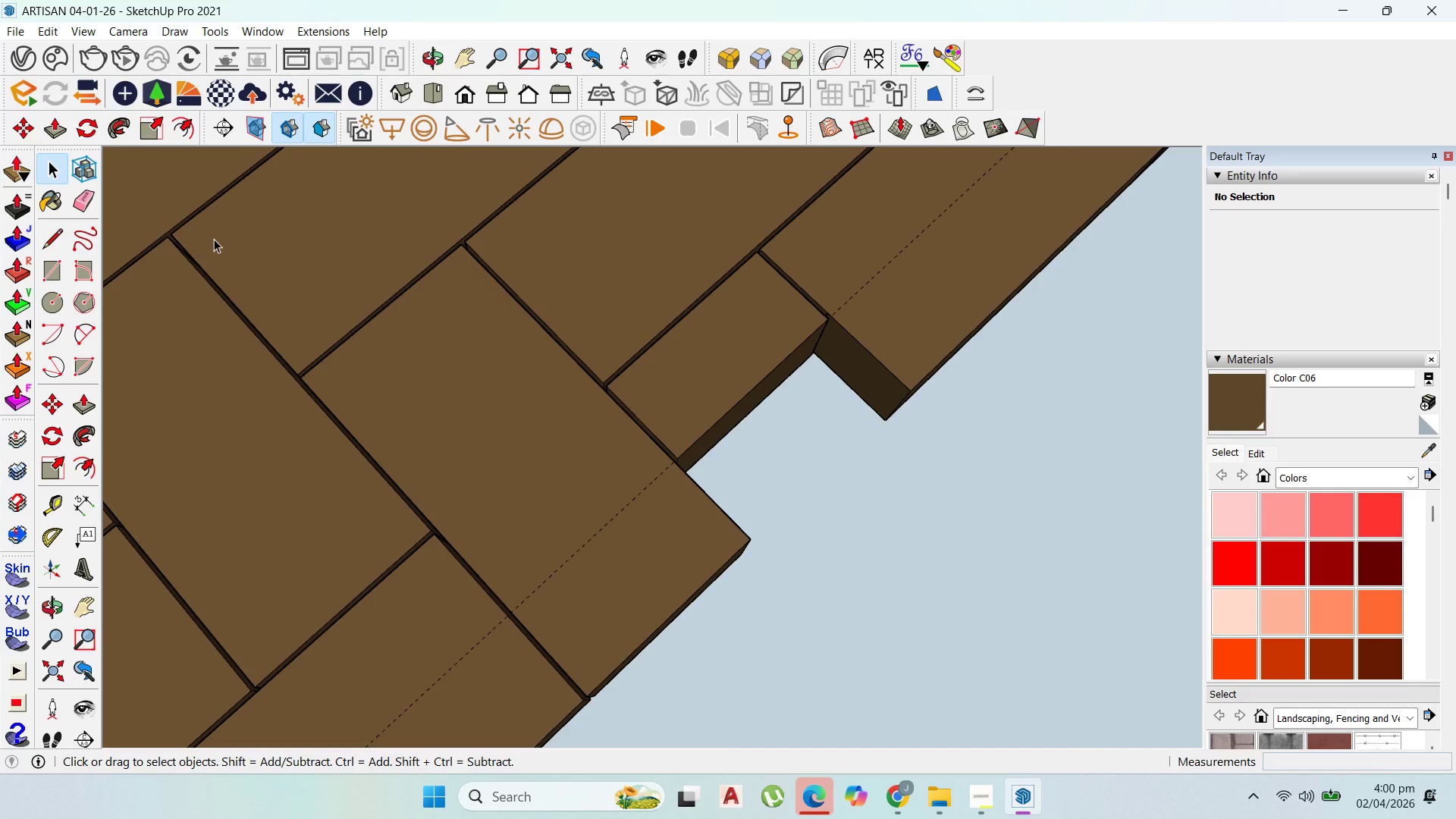 
wait(6.05)
 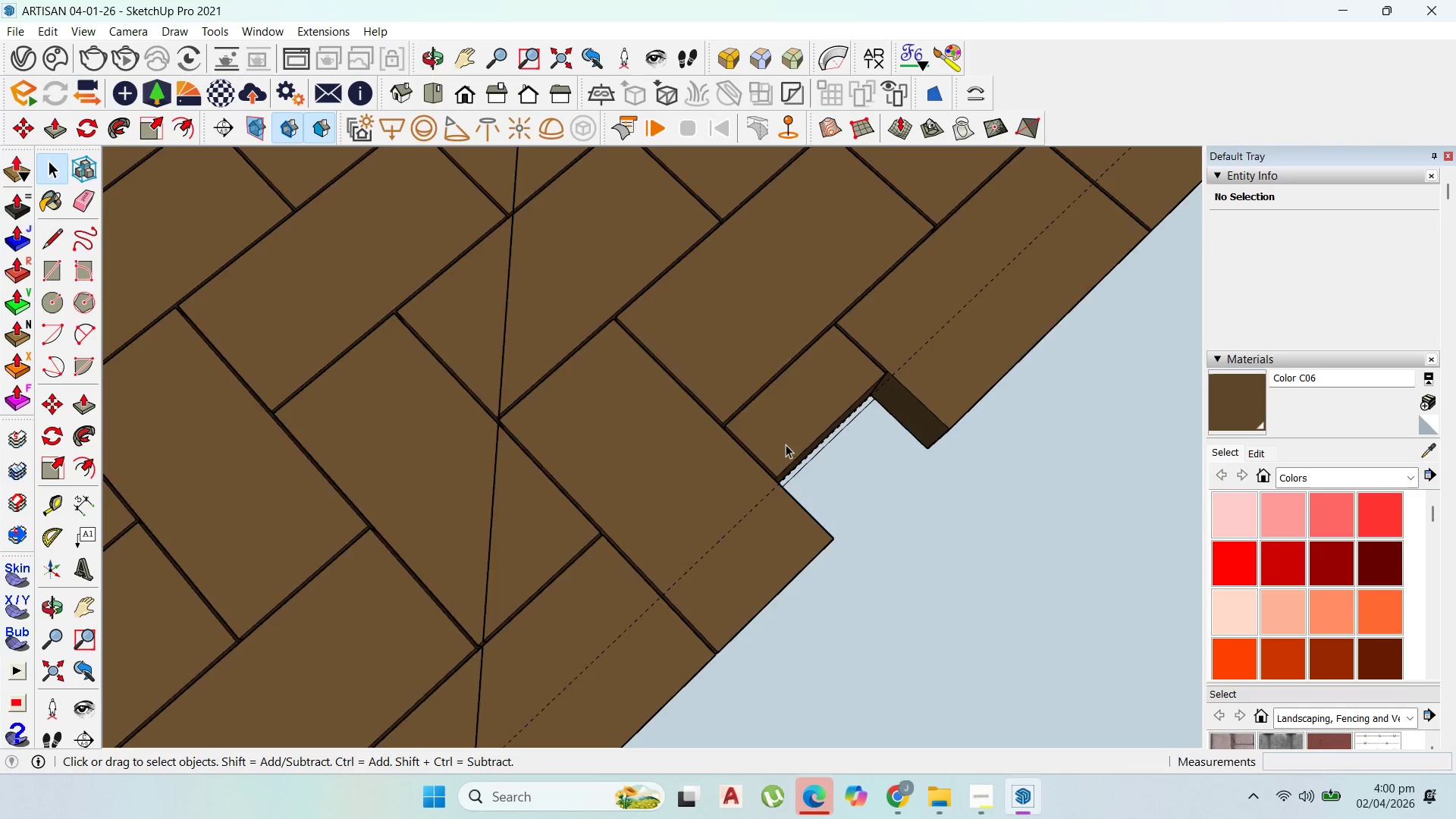 
double_click([786, 444])
 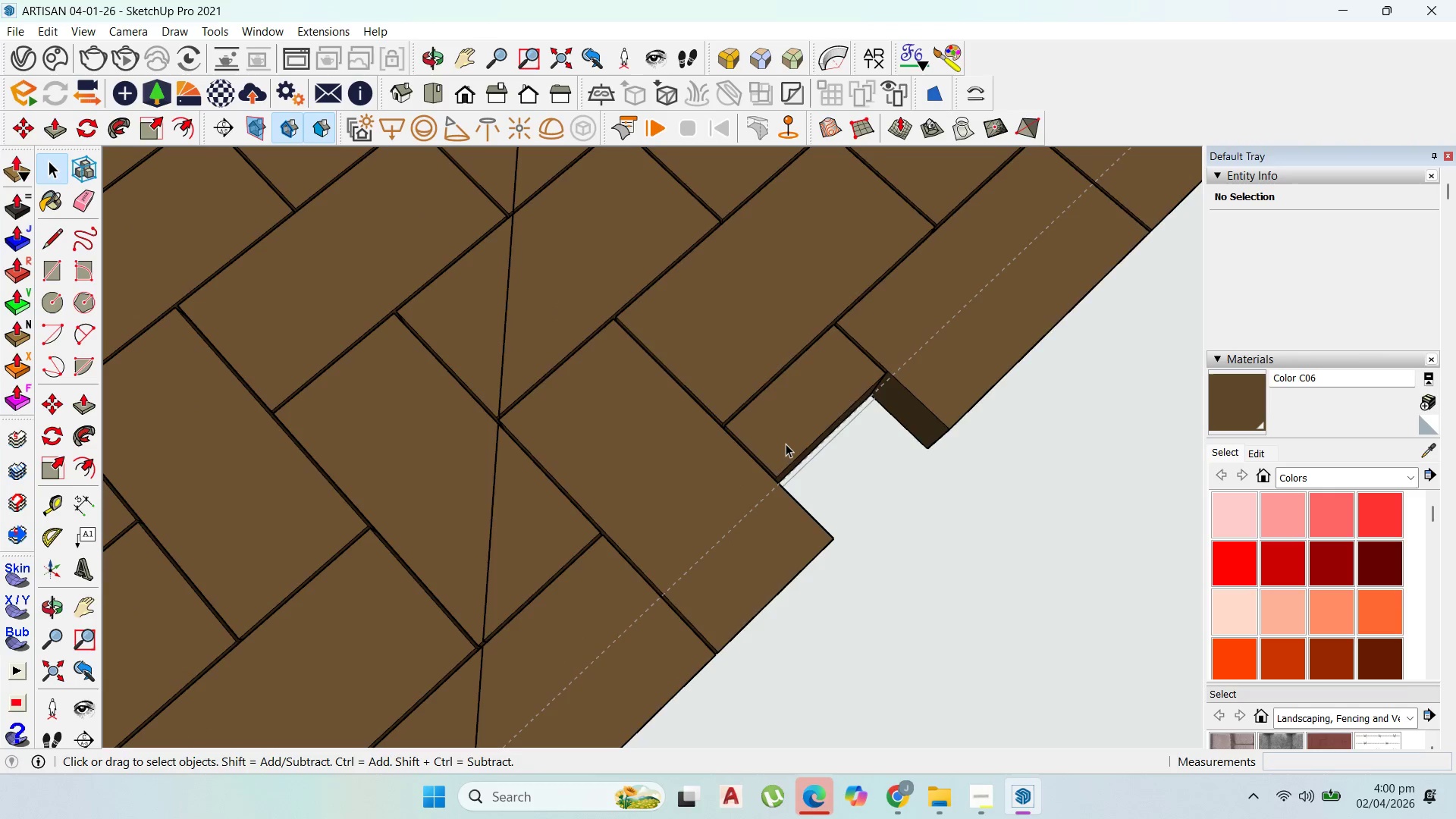 
scroll: coordinate [764, 462], scroll_direction: down, amount: 9.0
 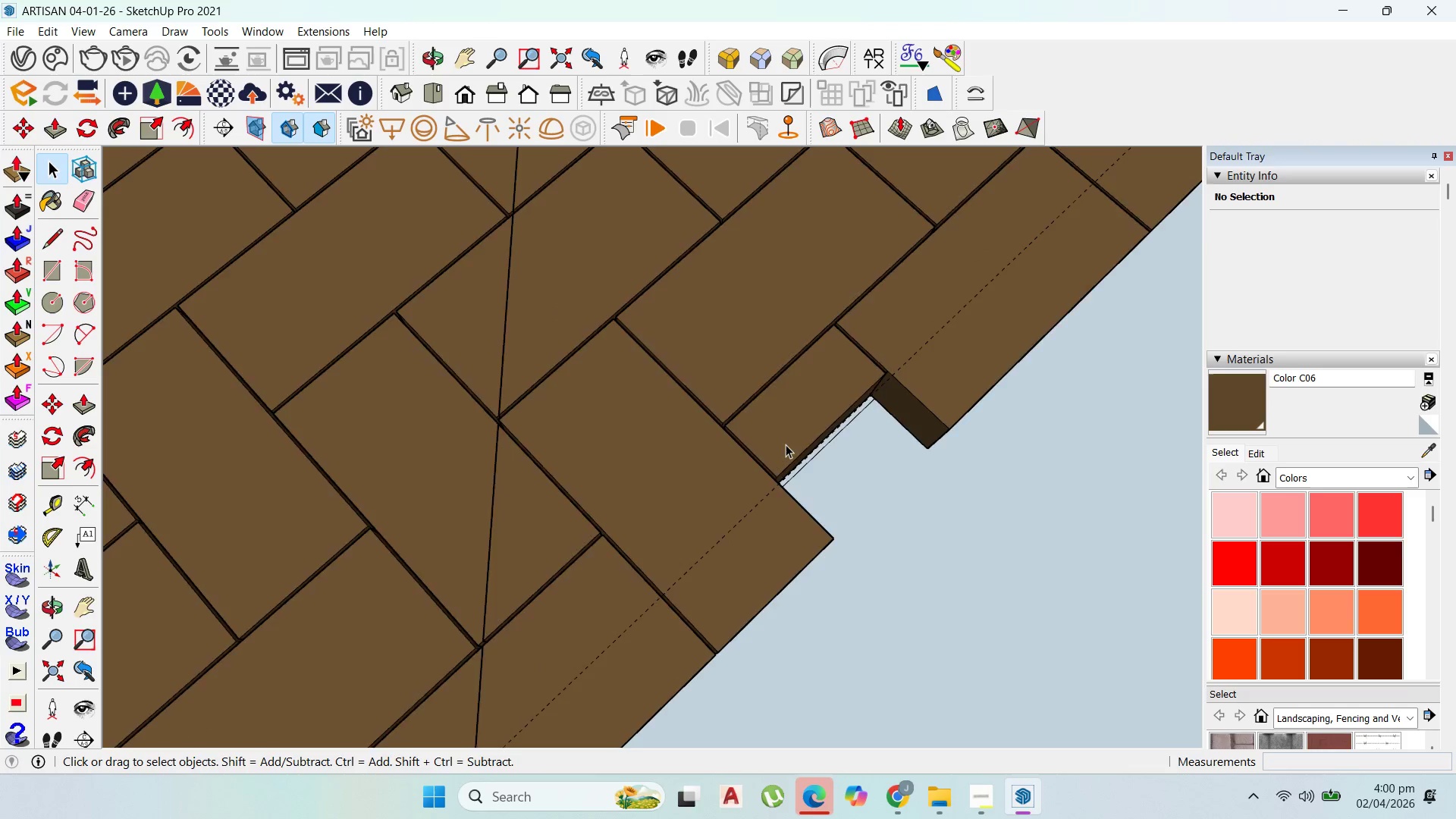 
triple_click([786, 444])
 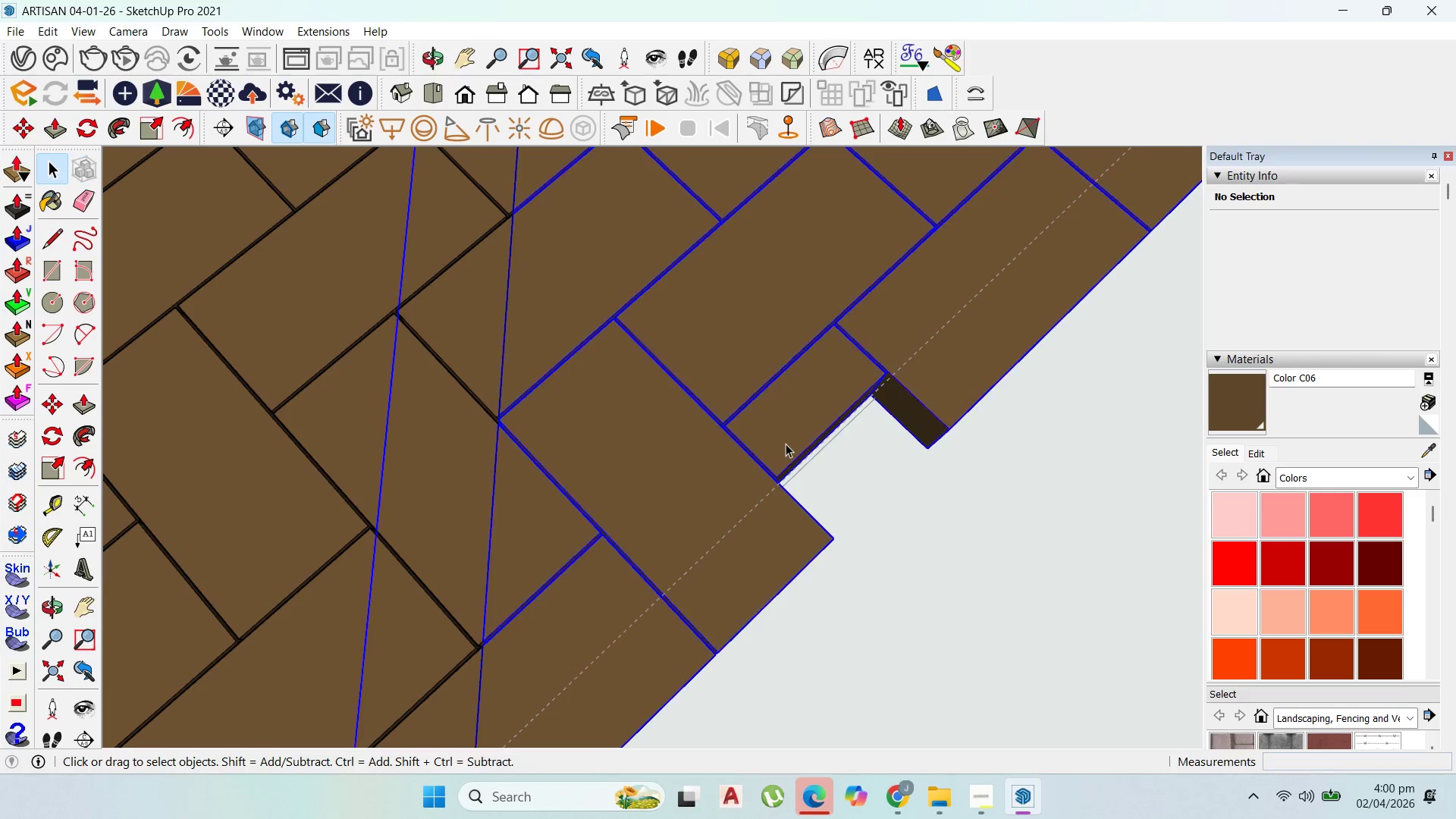 
triple_click([786, 444])
 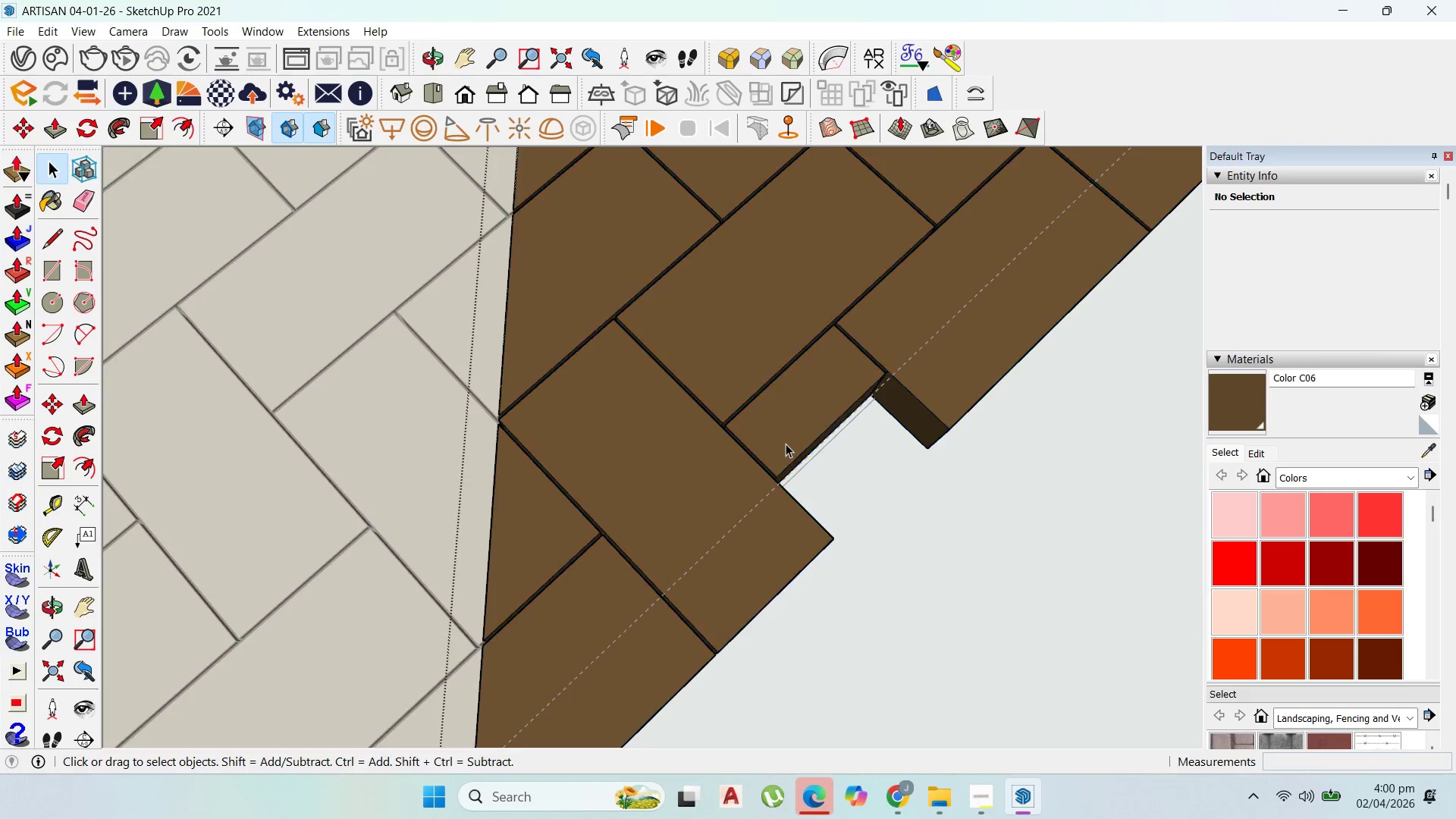 
triple_click([786, 444])
 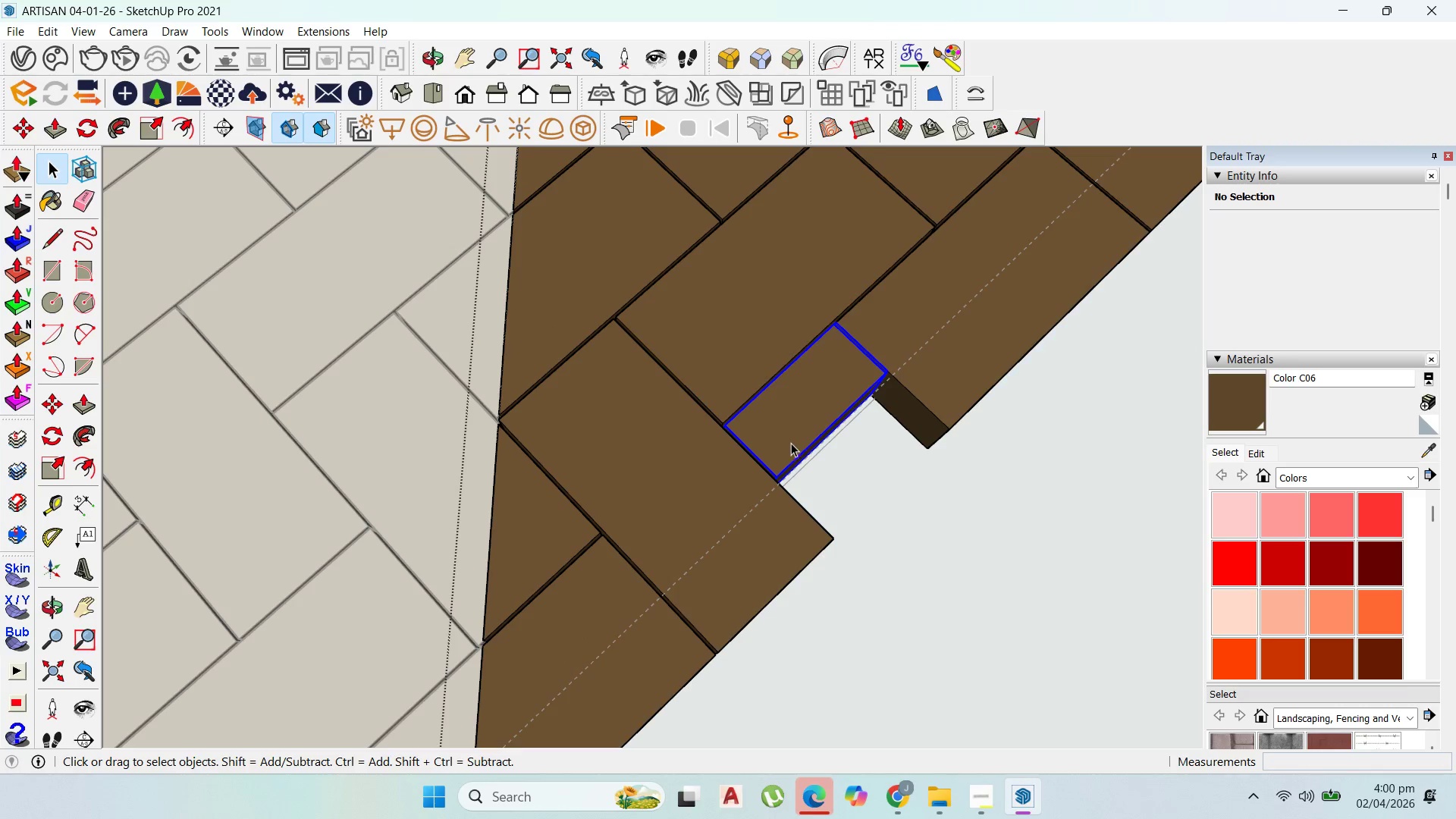 
scroll: coordinate [833, 453], scroll_direction: up, amount: 7.0
 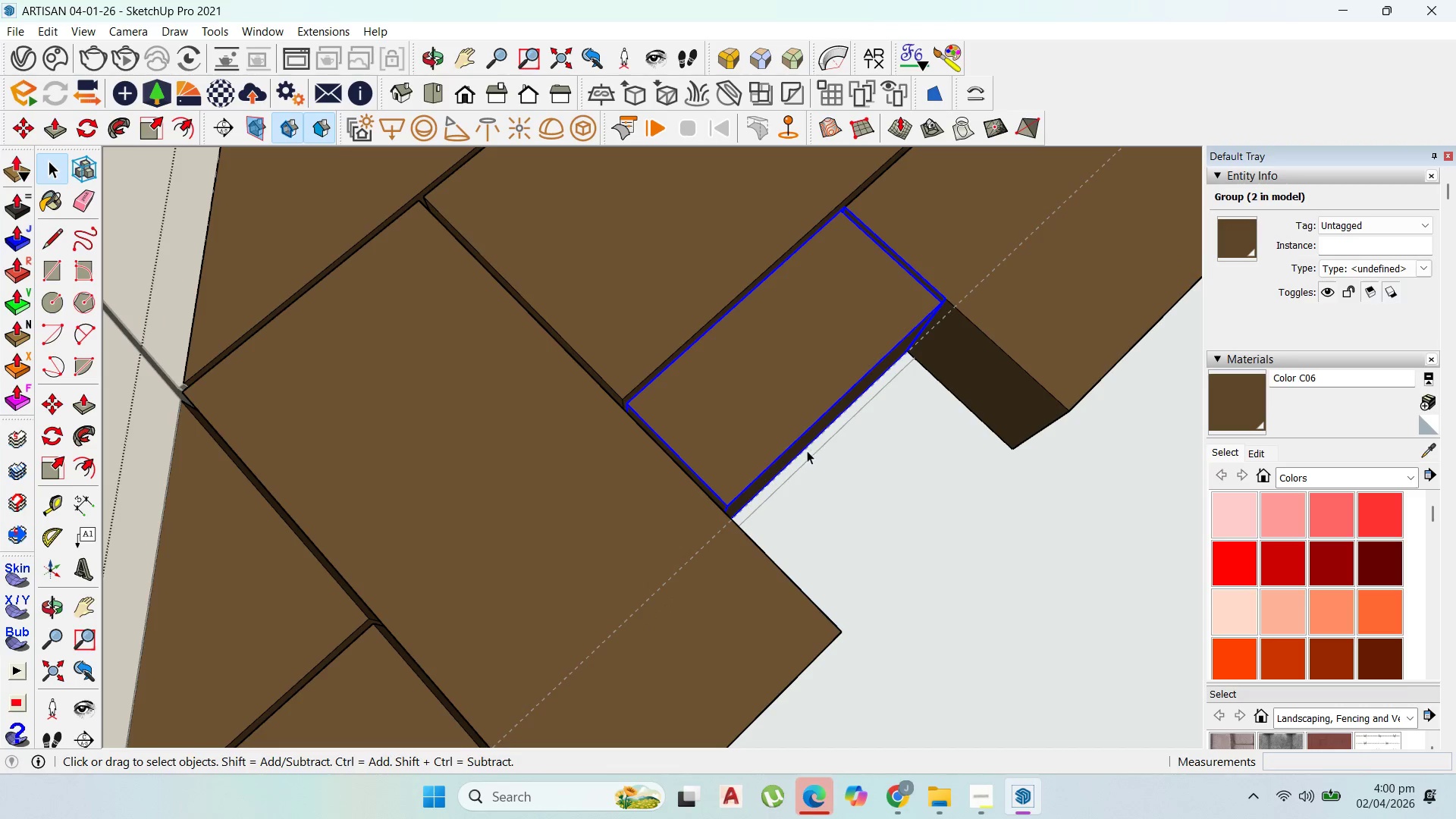 
key(P)
 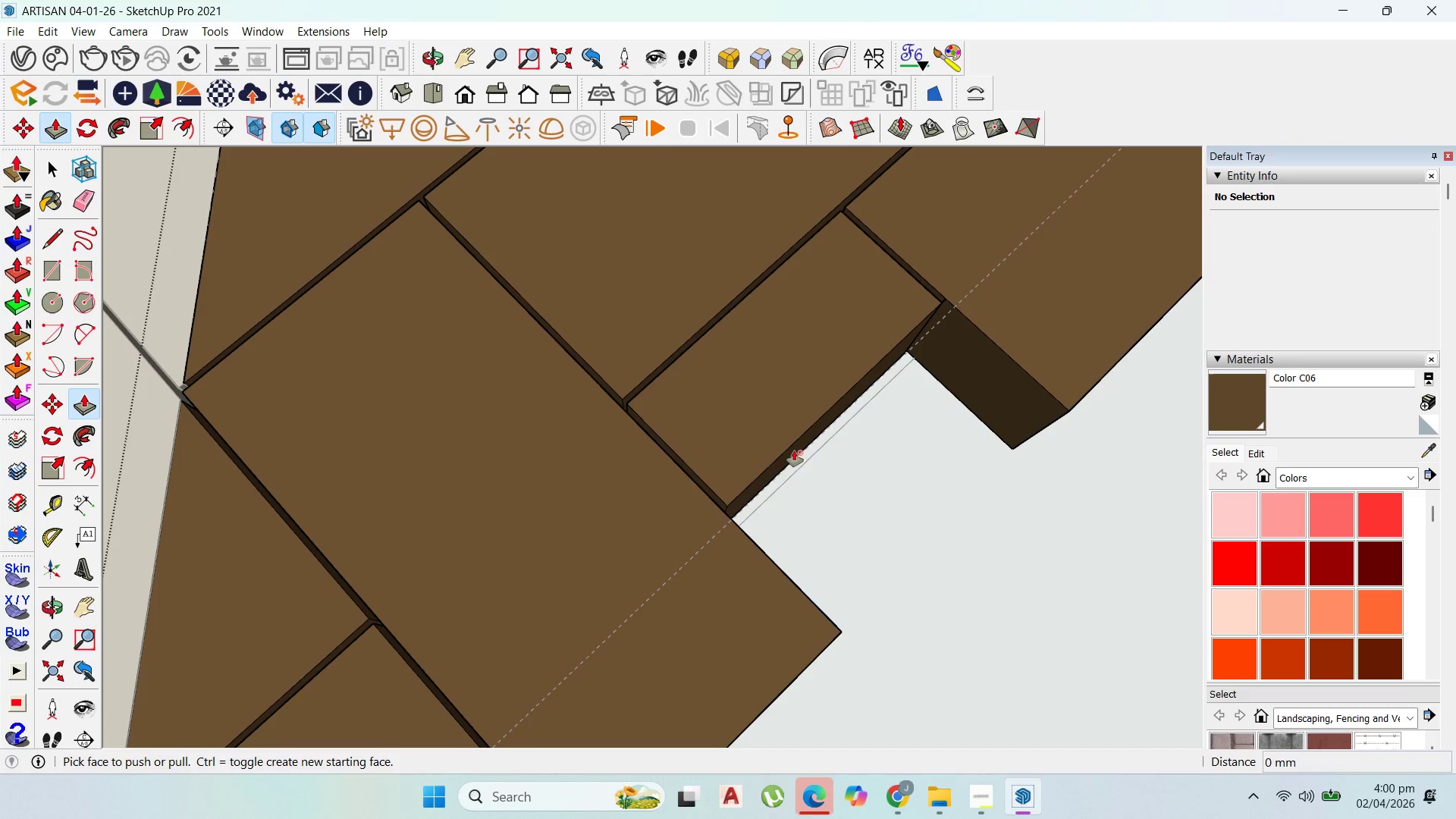 
left_click_drag(start_coordinate=[795, 452], to_coordinate=[896, 379])
 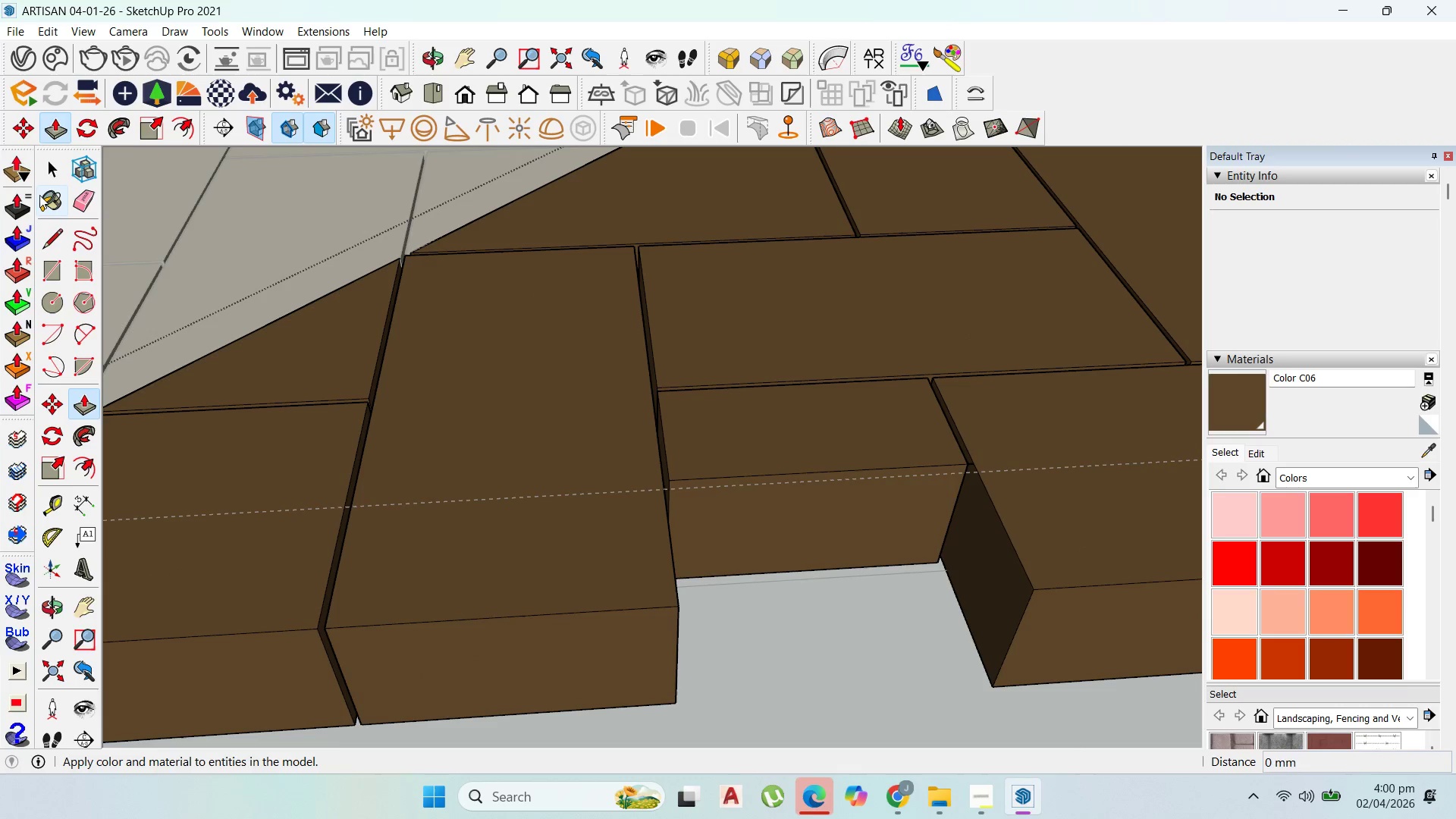 
double_click([758, 501])
 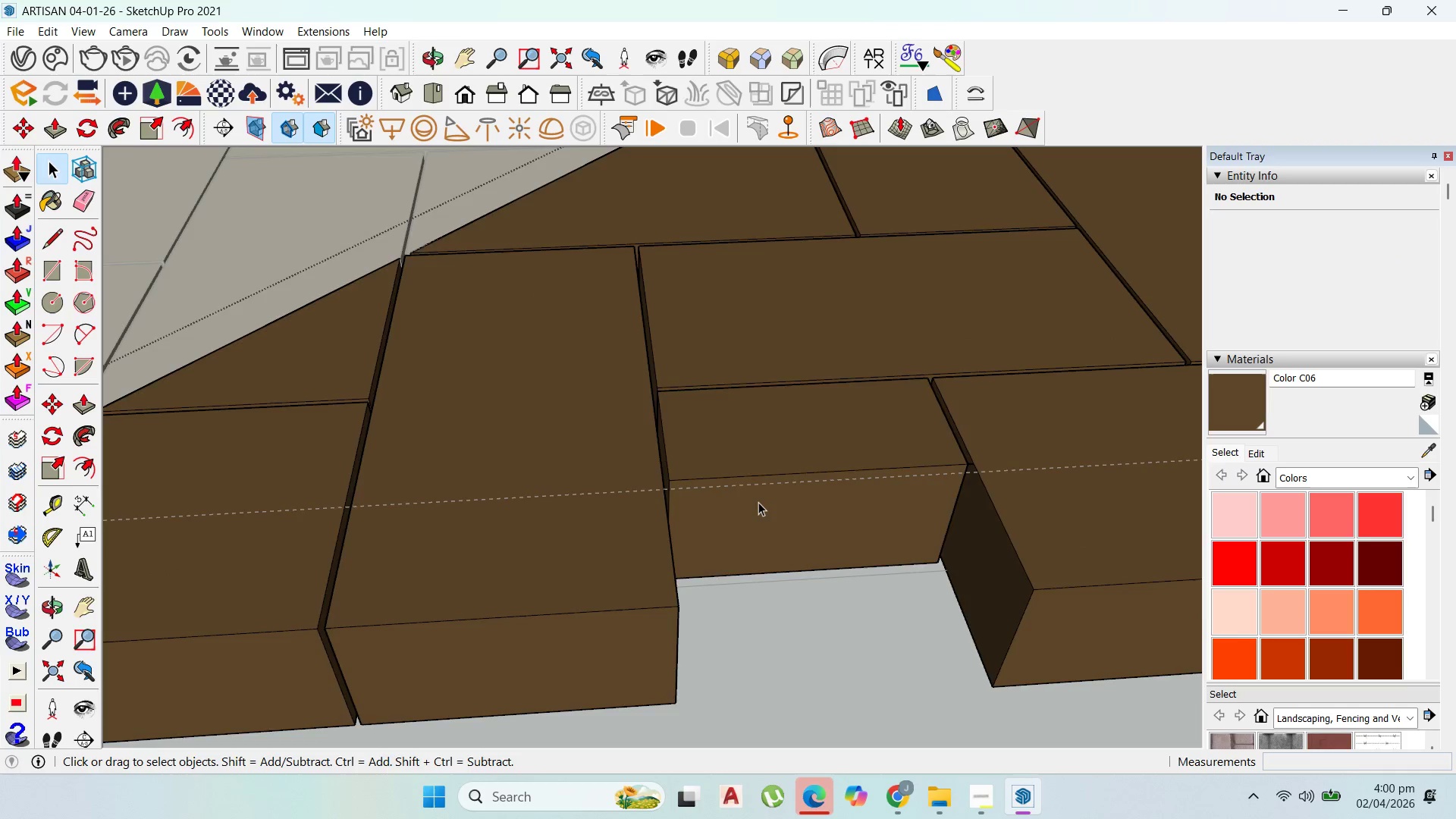 
triple_click([758, 502])
 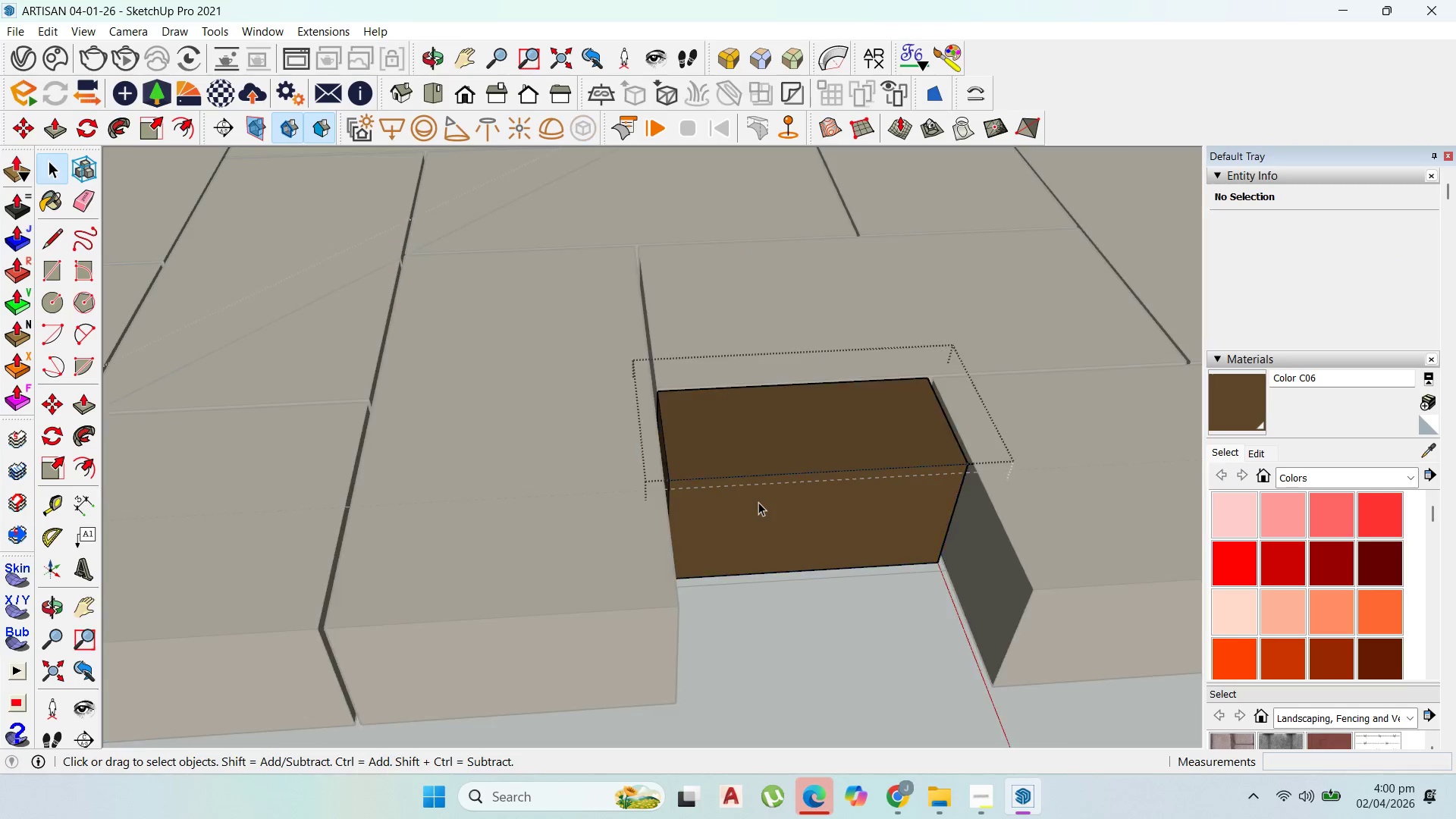 
triple_click([758, 502])
 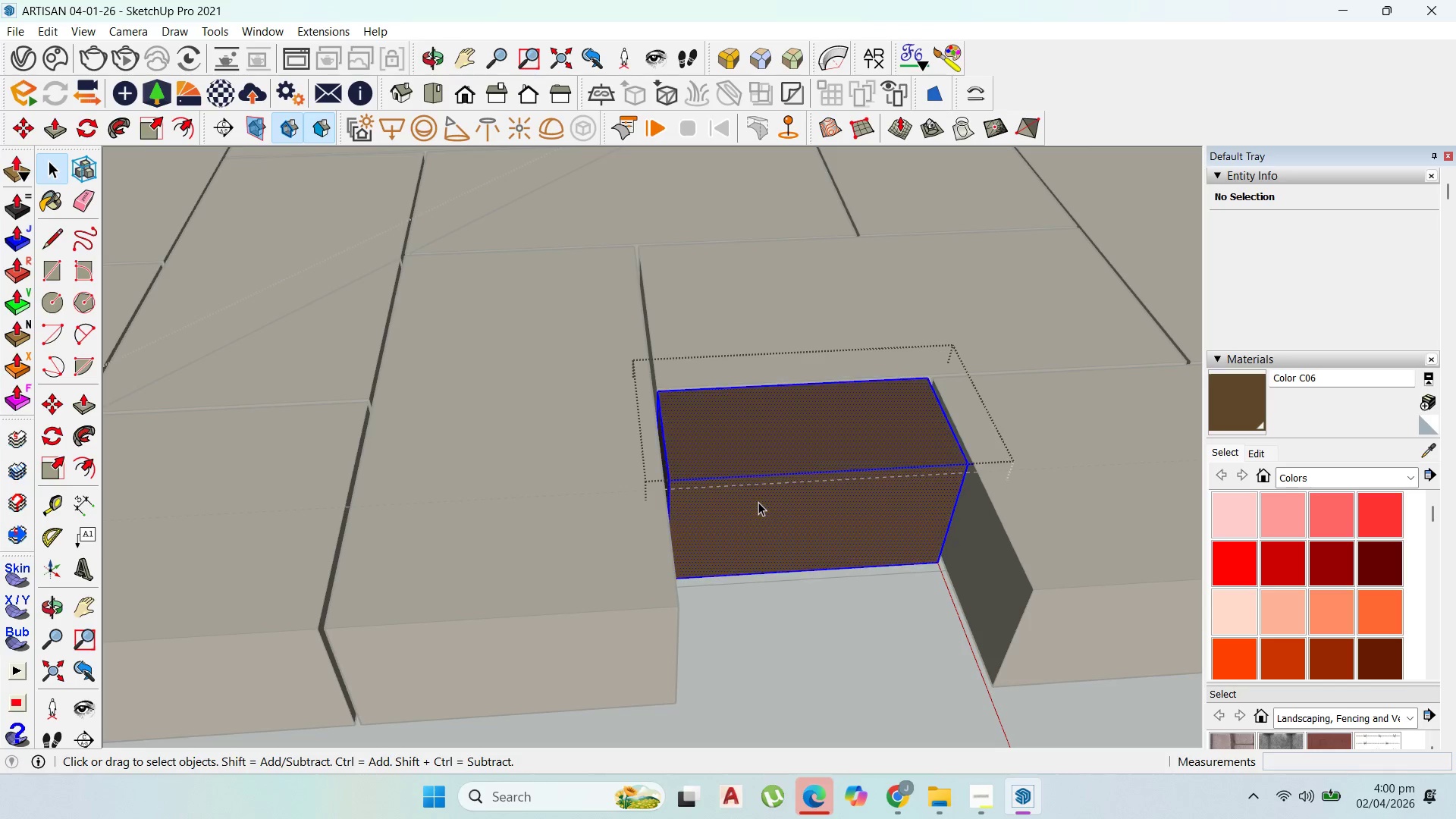 
triple_click([758, 502])
 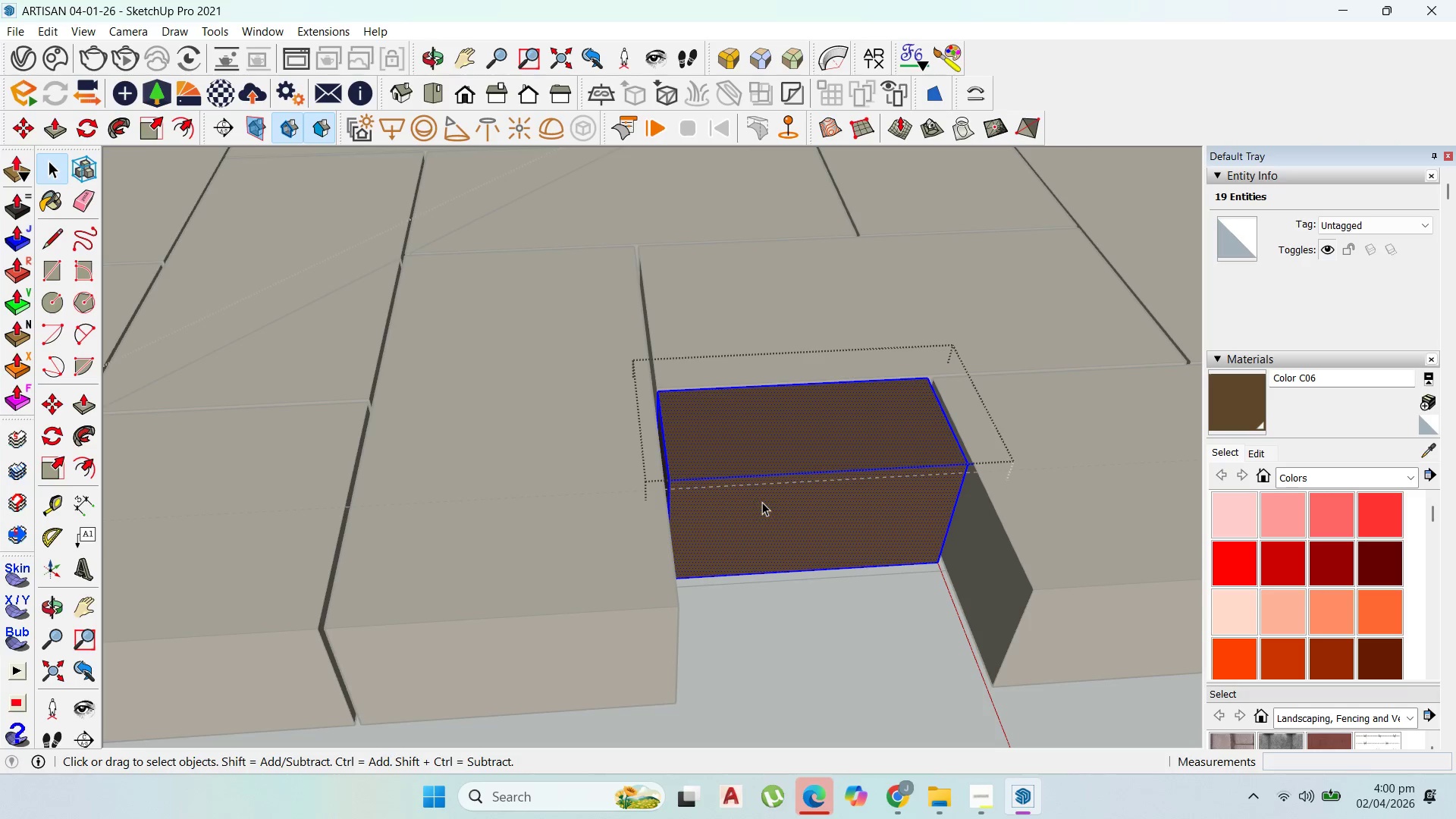 
key(P)
 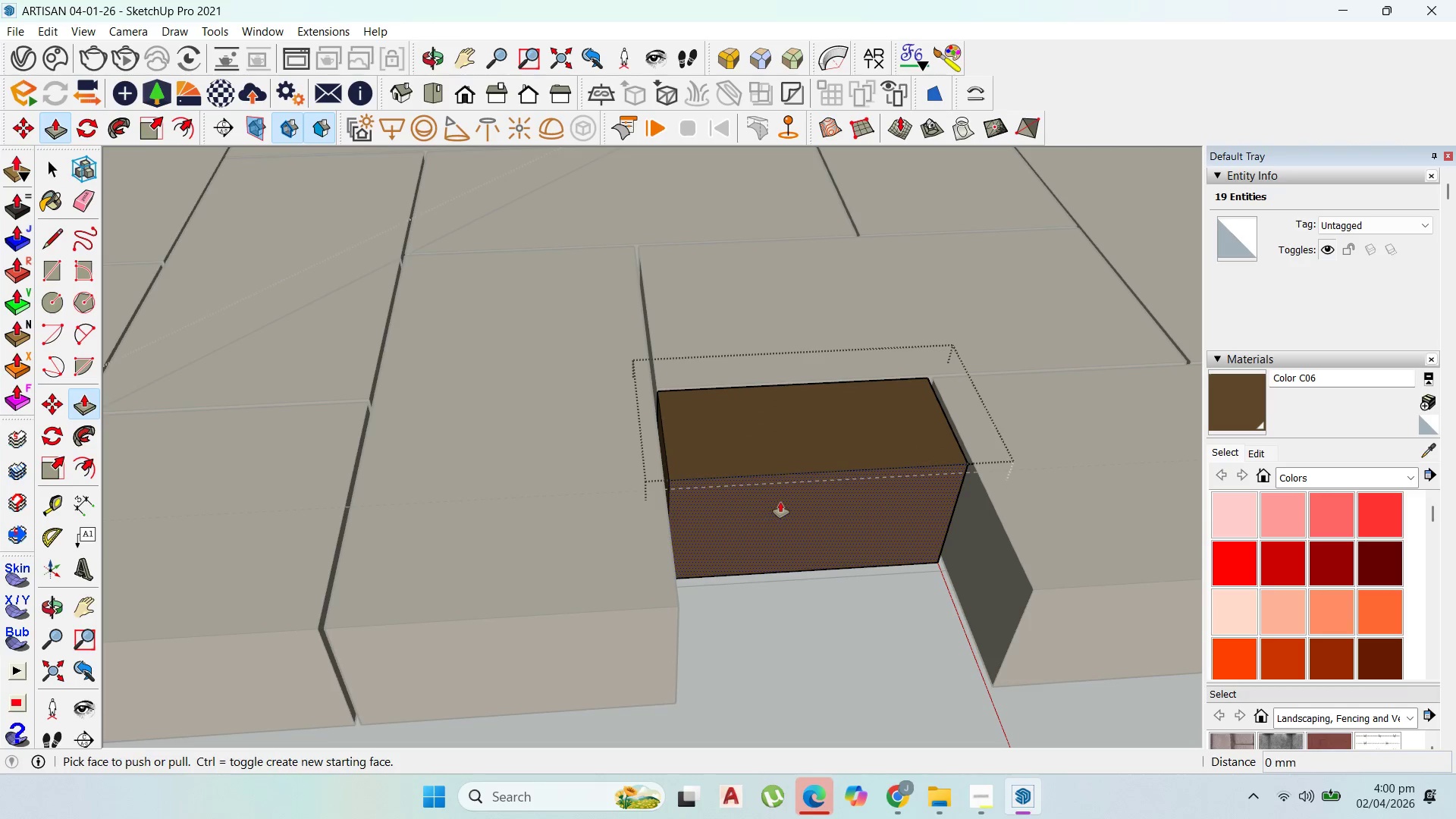 
left_click_drag(start_coordinate=[780, 502], to_coordinate=[714, 488])
 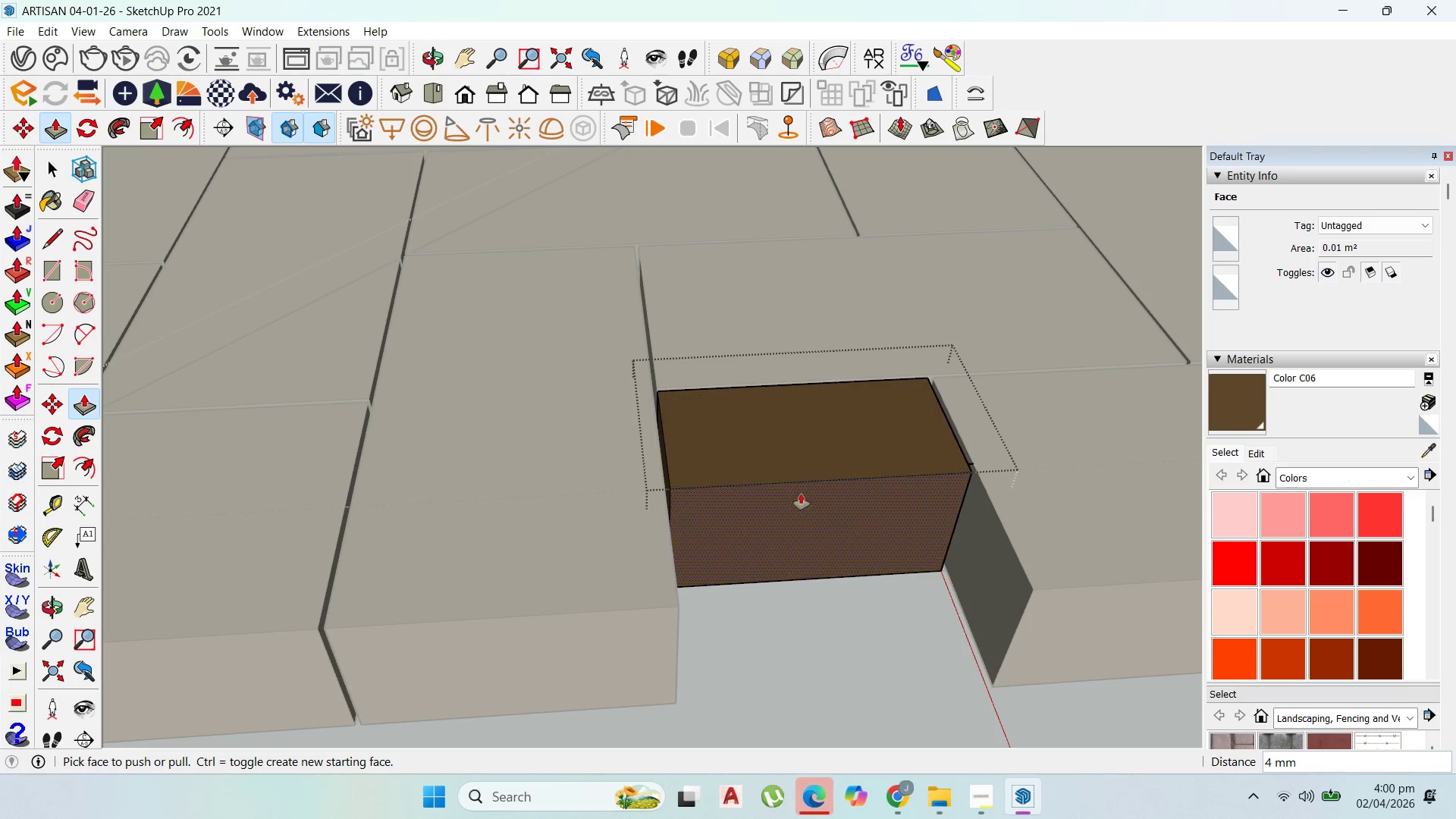 
scroll: coordinate [837, 514], scroll_direction: down, amount: 6.0
 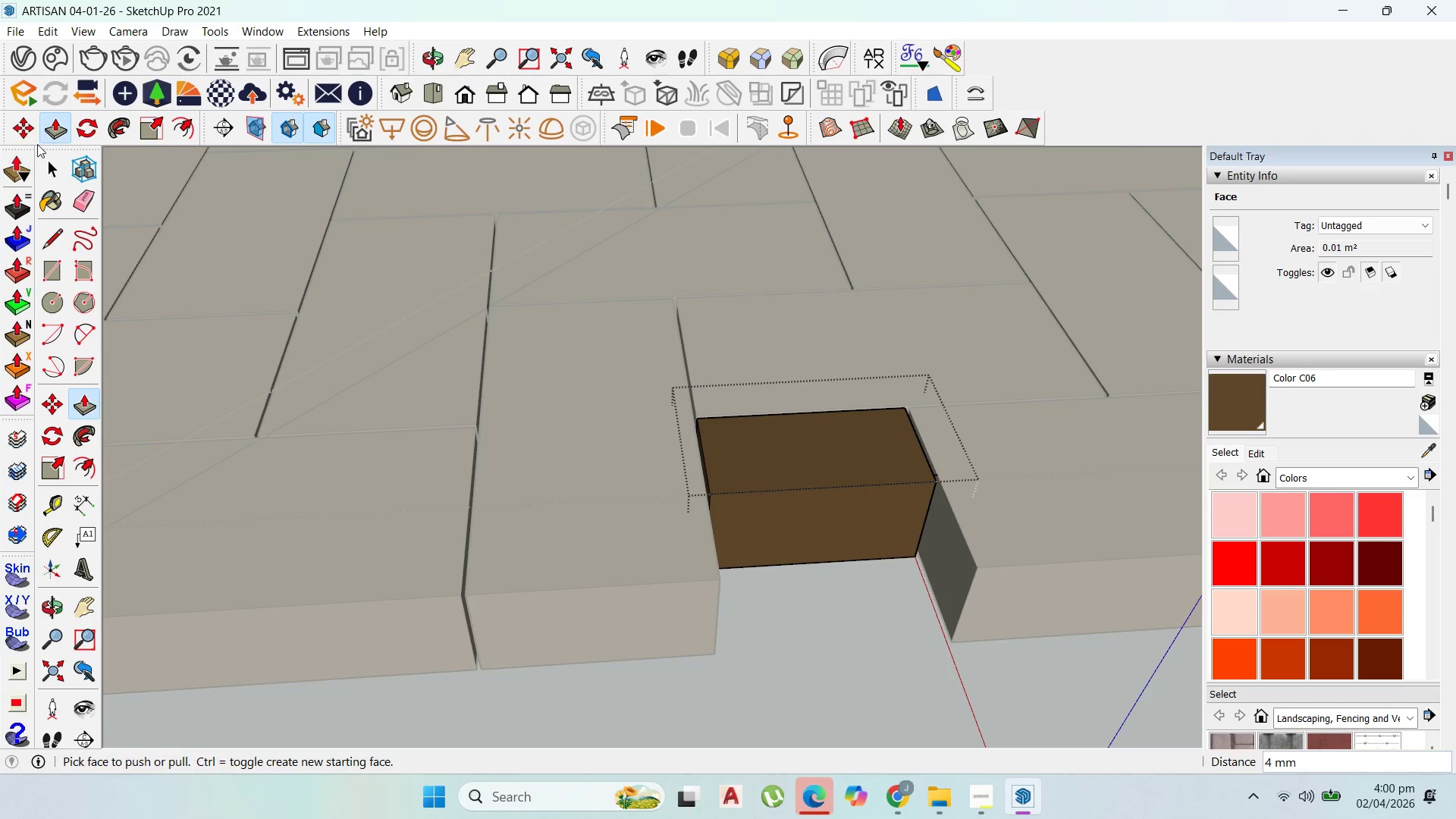 
left_click([52, 168])
 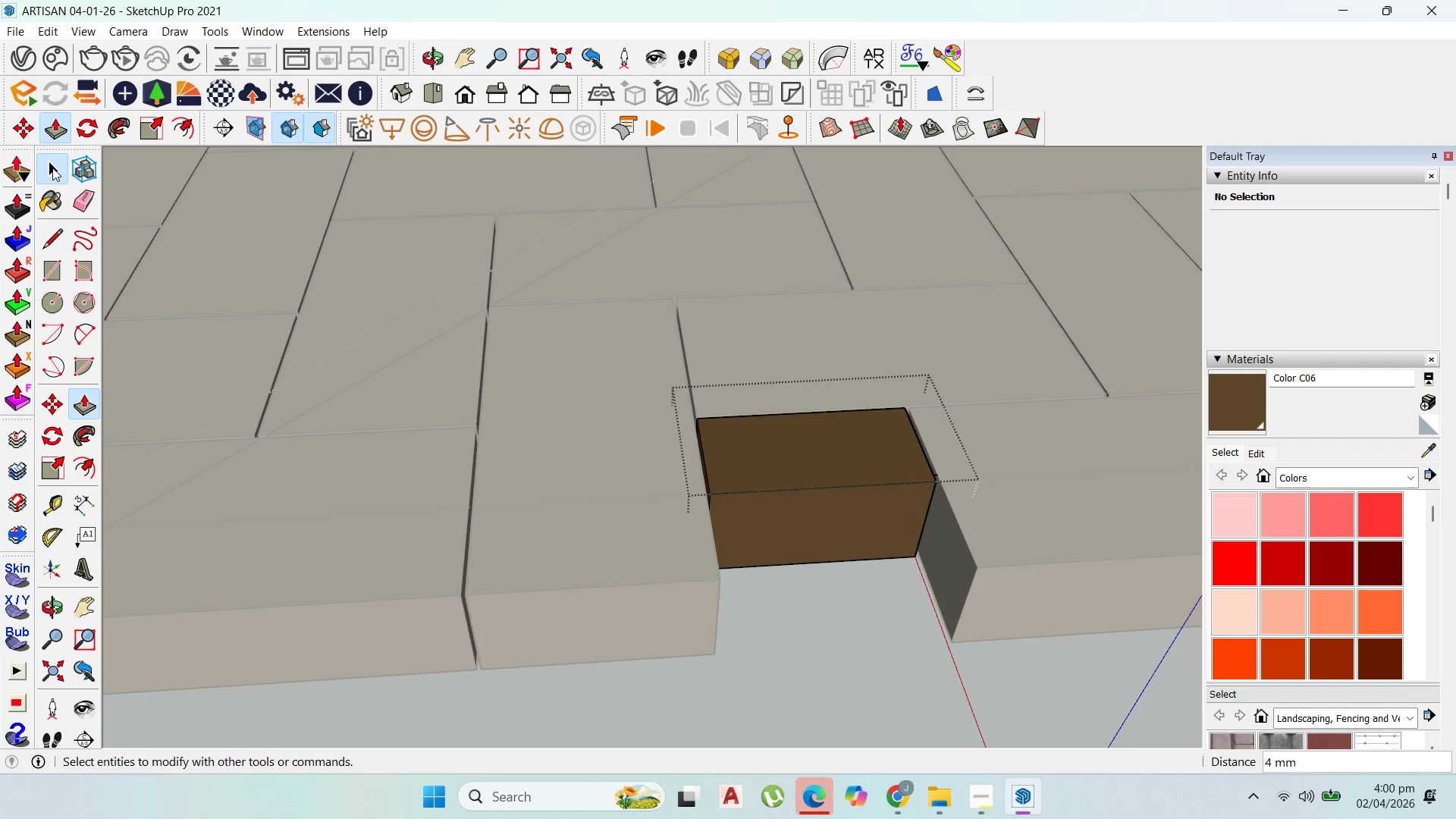 
key(Escape)
 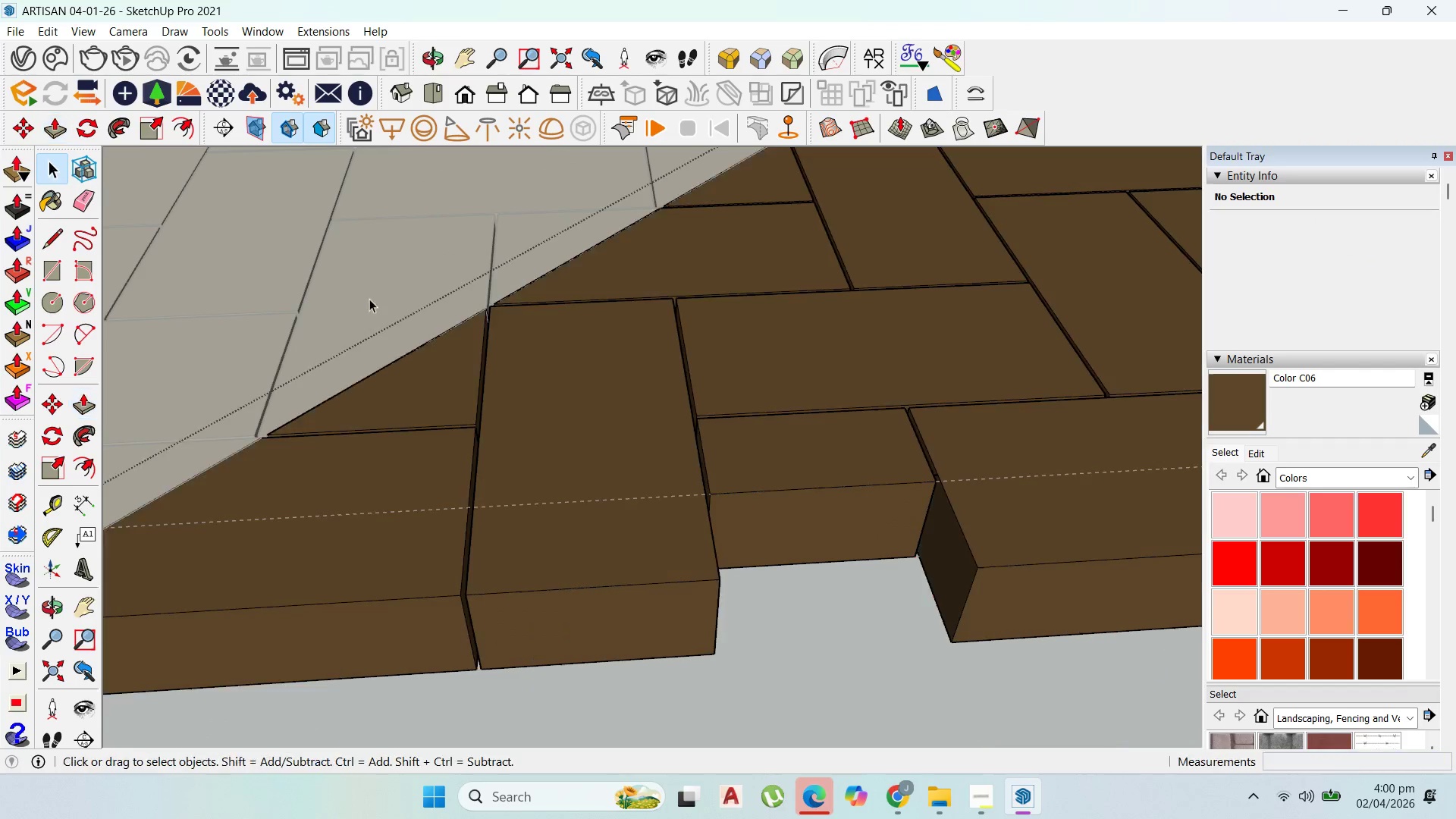 
key(Escape)
 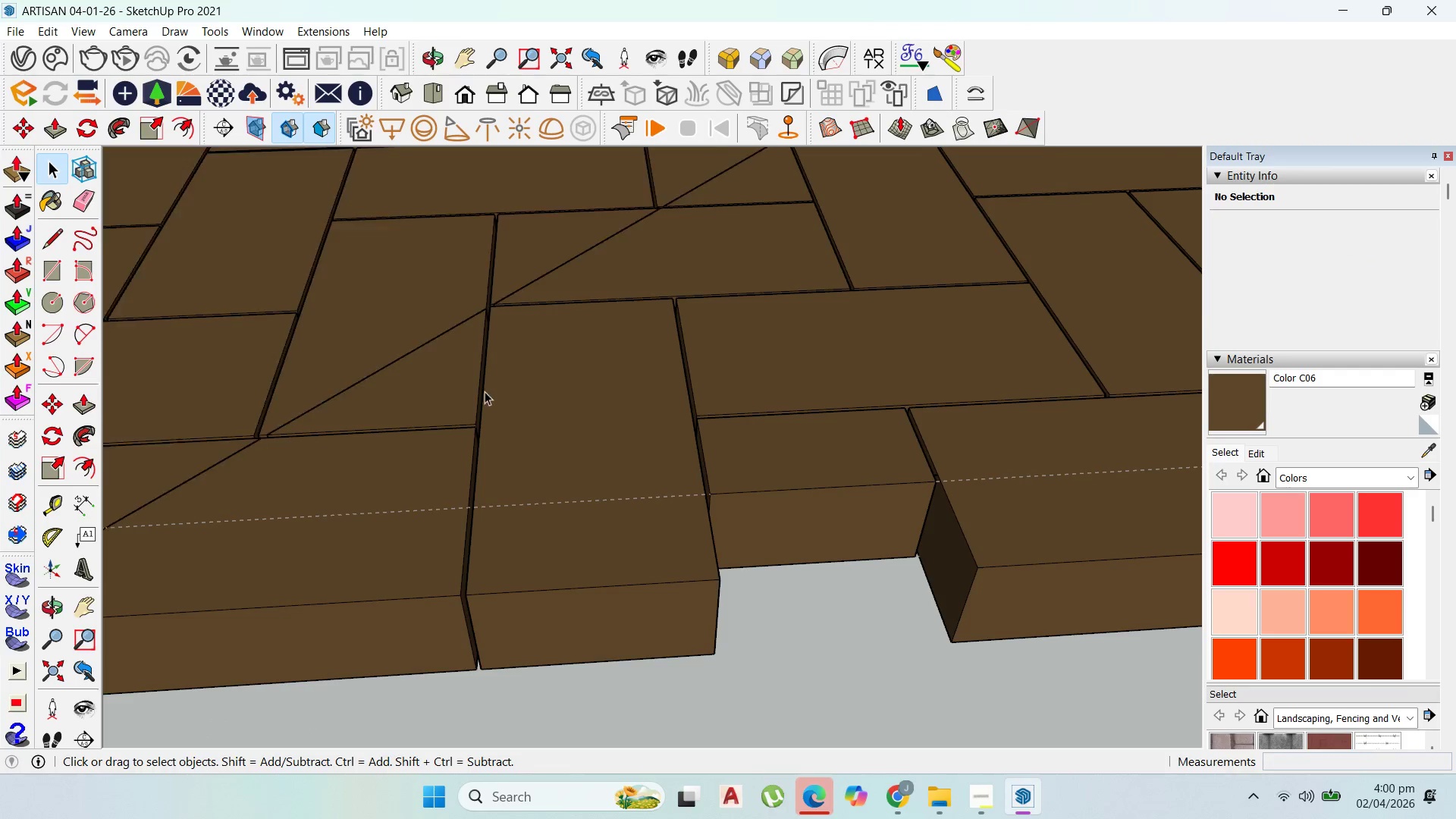 
key(Escape)
 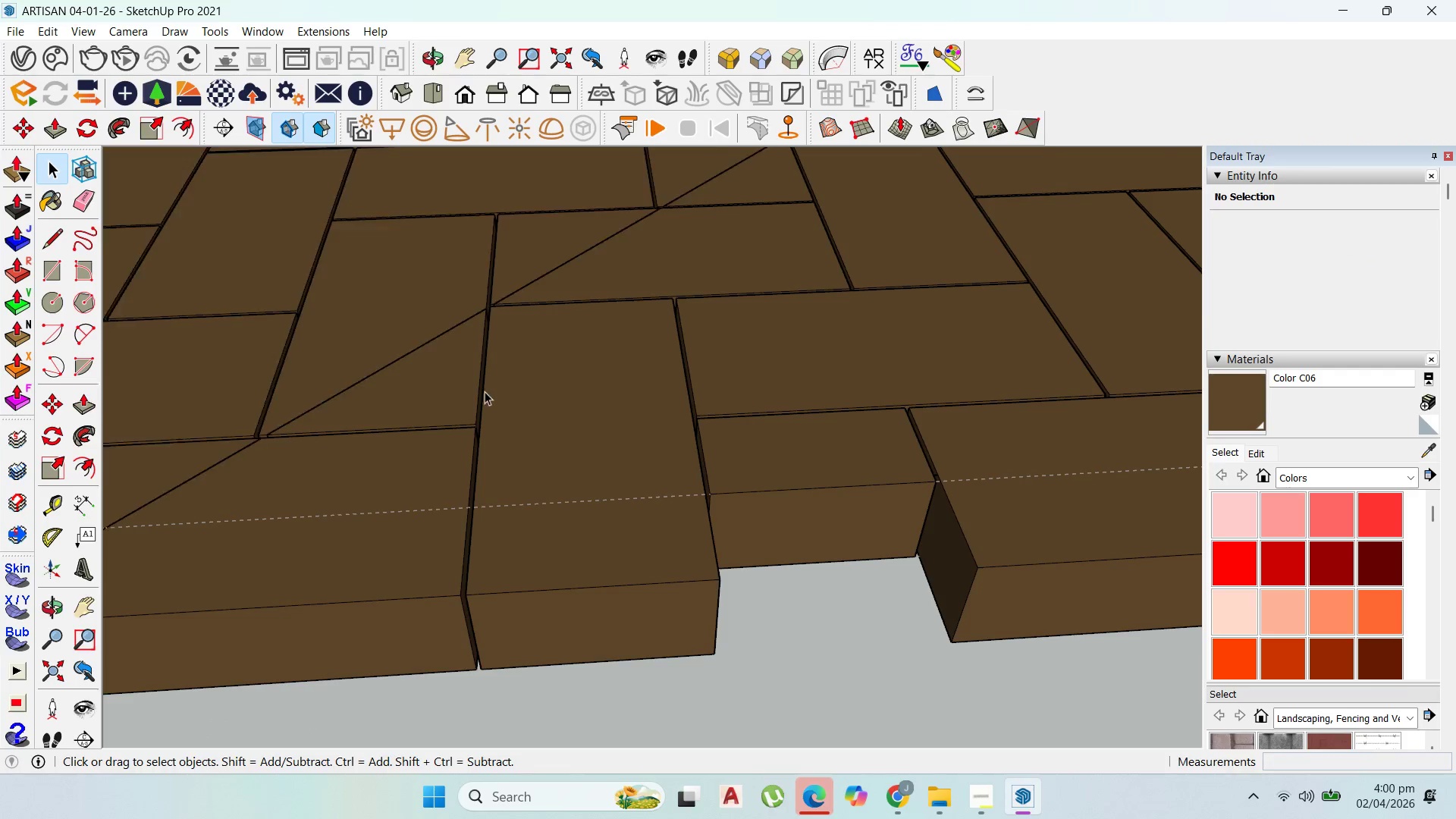 
scroll: coordinate [428, 312], scroll_direction: down, amount: 25.0
 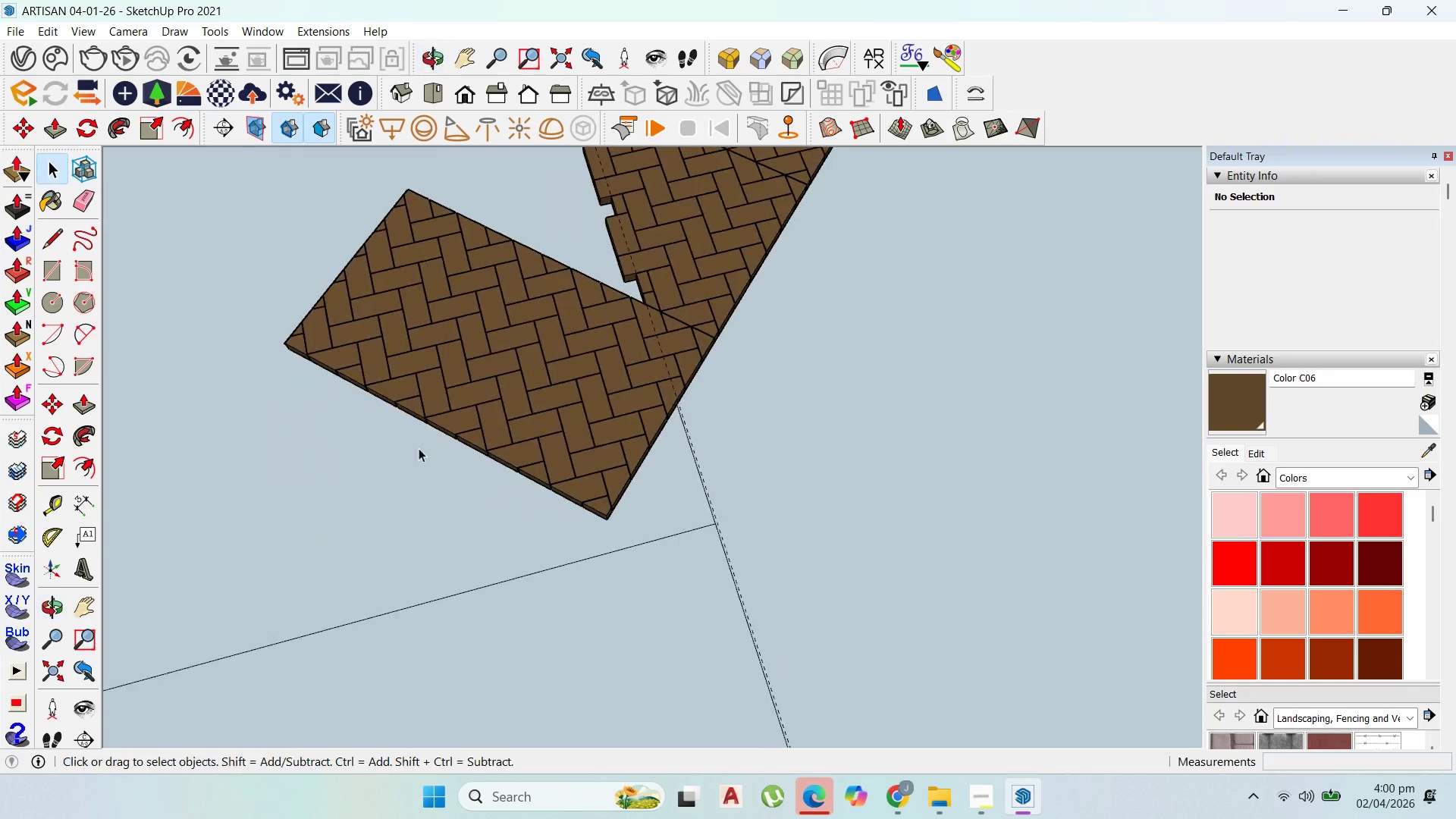 
double_click([620, 456])
 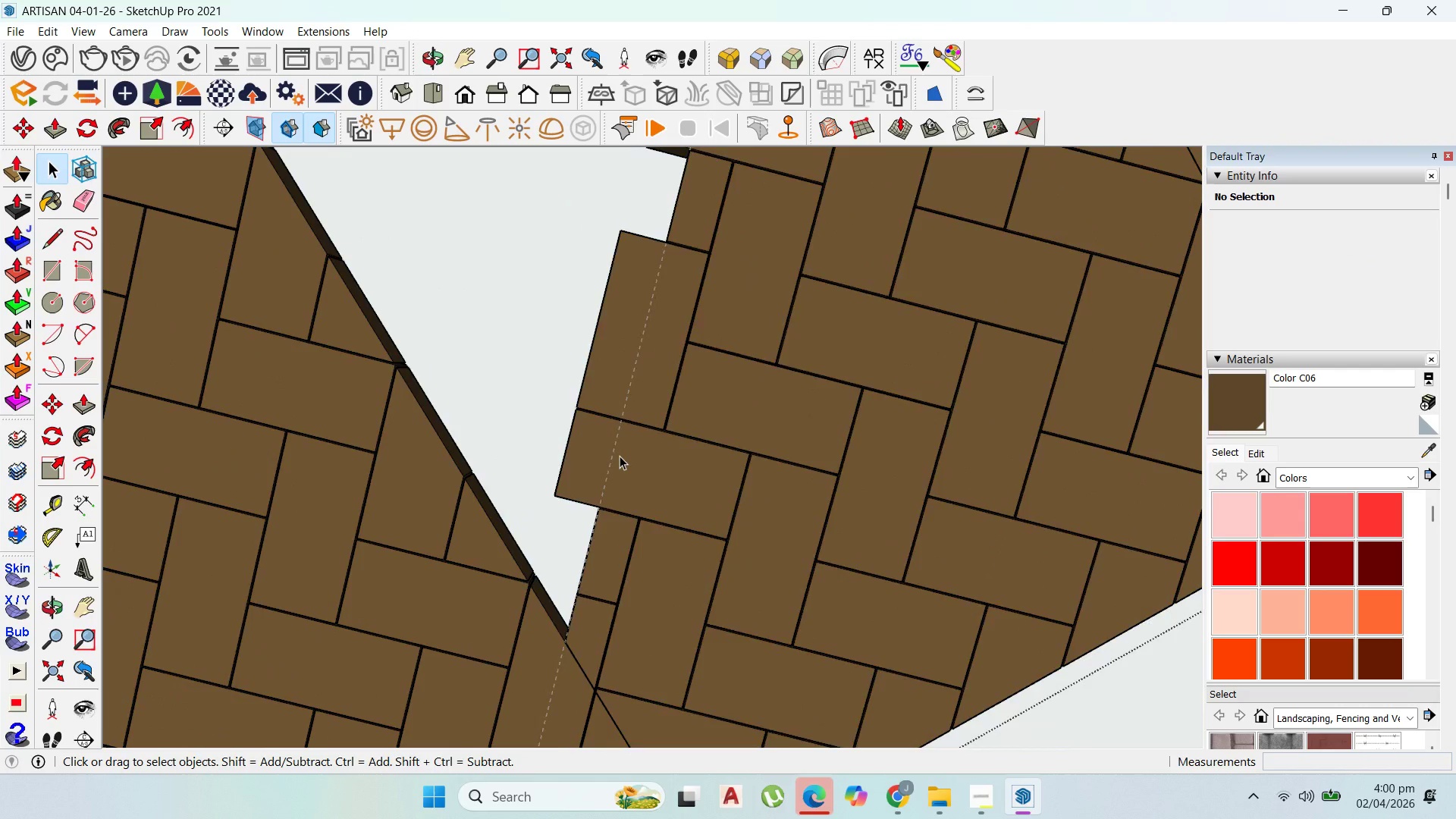 
scroll: coordinate [619, 456], scroll_direction: up, amount: 11.0
 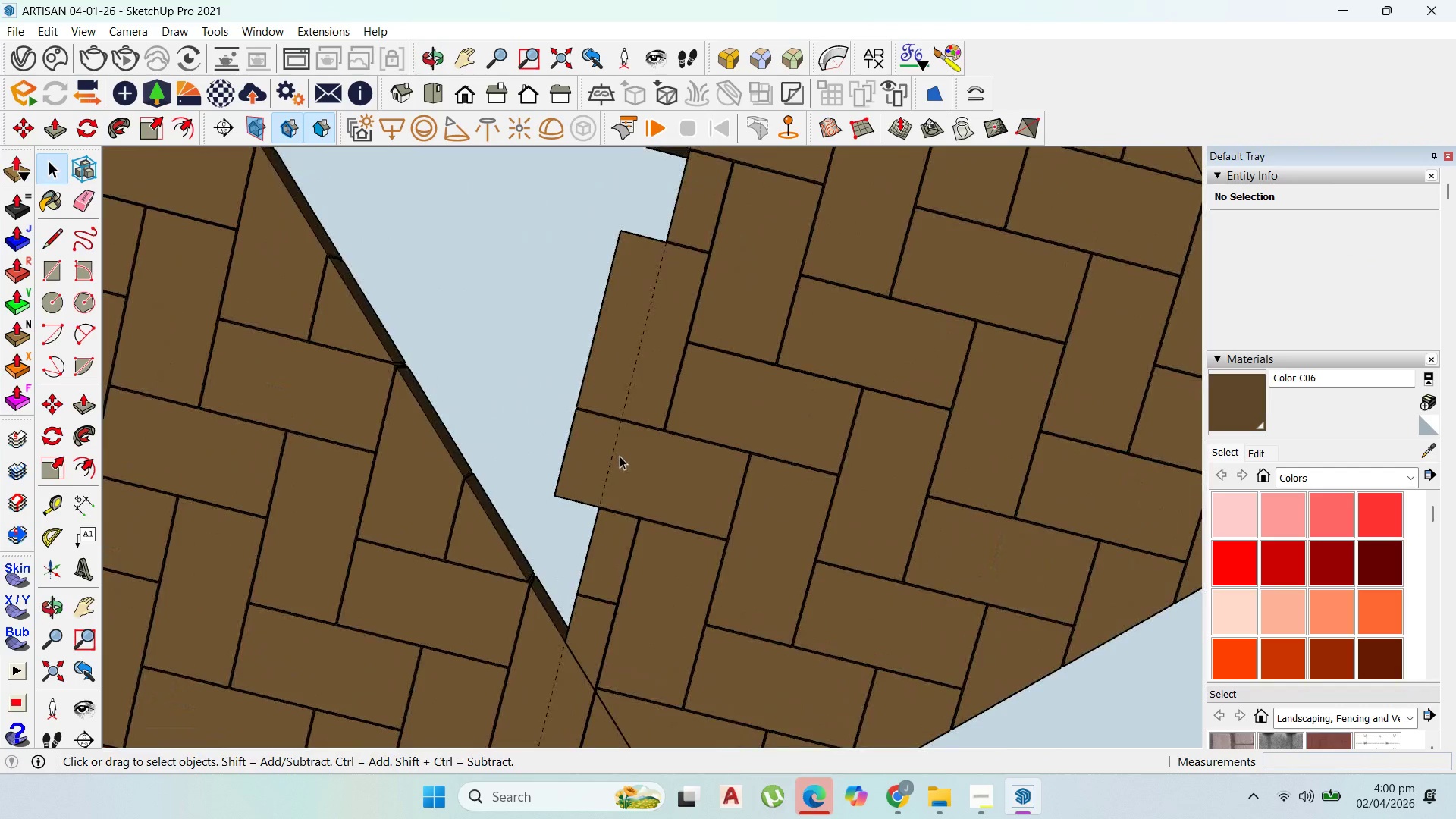 
triple_click([620, 456])
 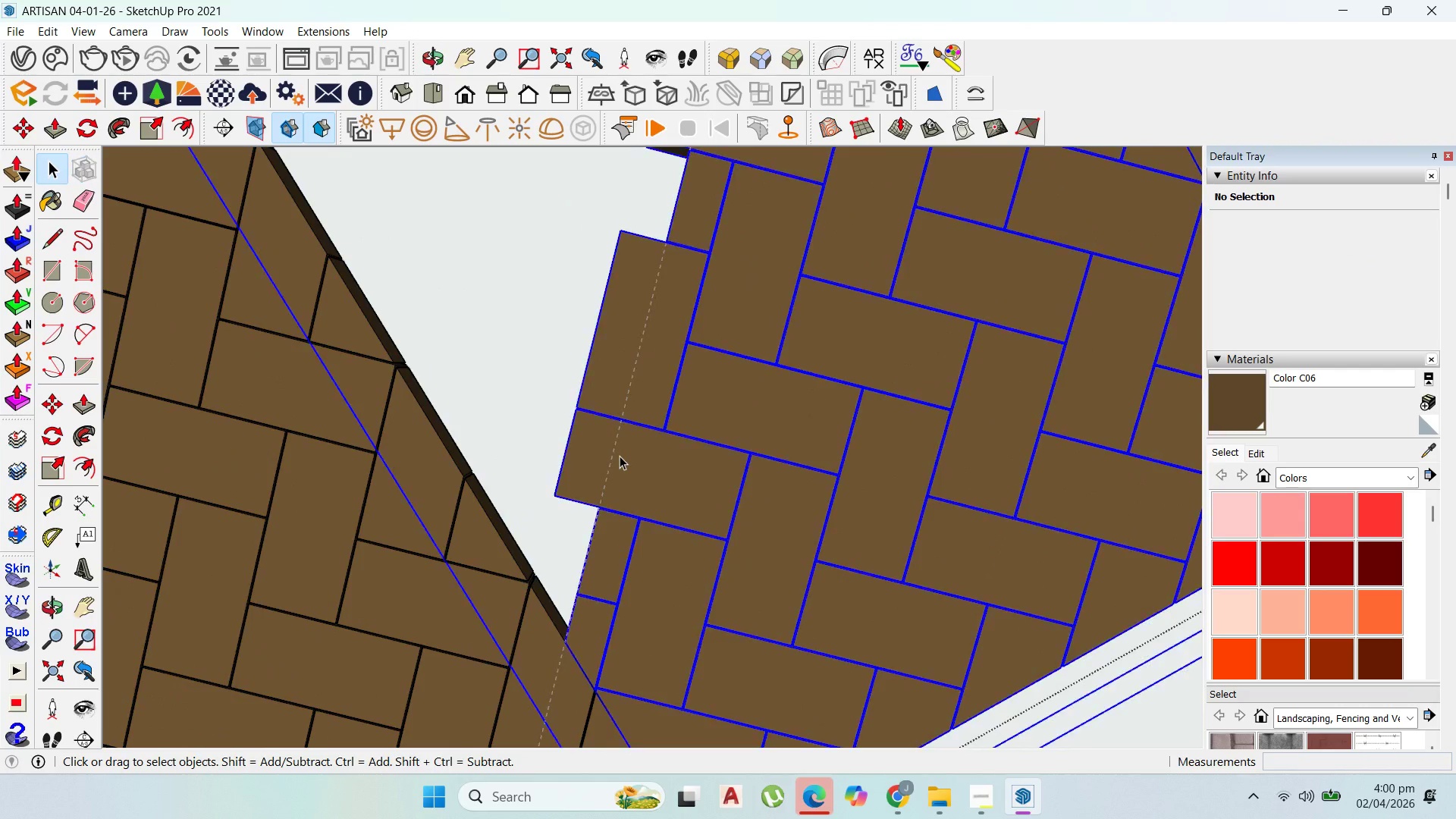 
triple_click([620, 456])
 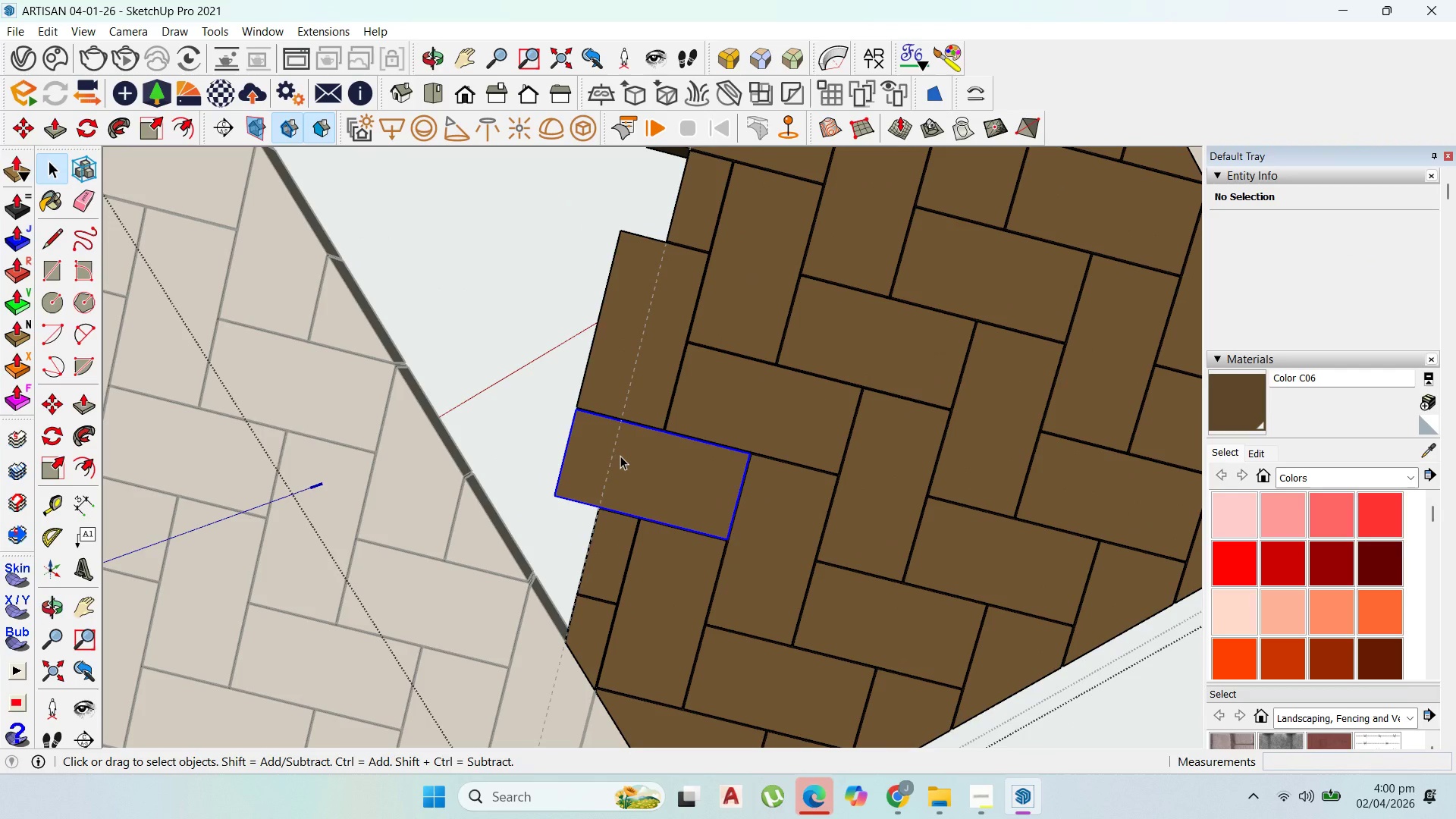 
triple_click([622, 456])
 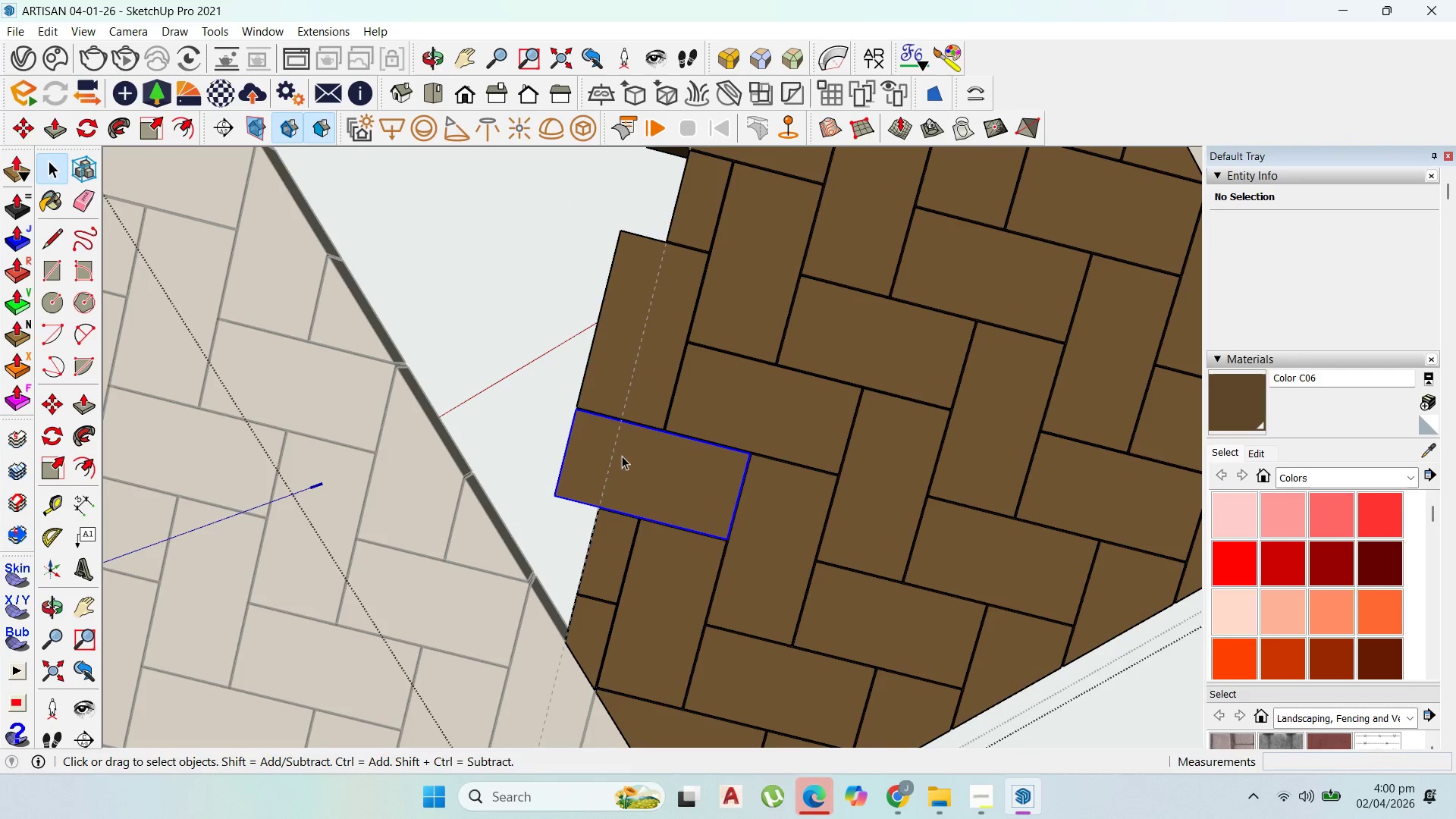 
triple_click([622, 456])
 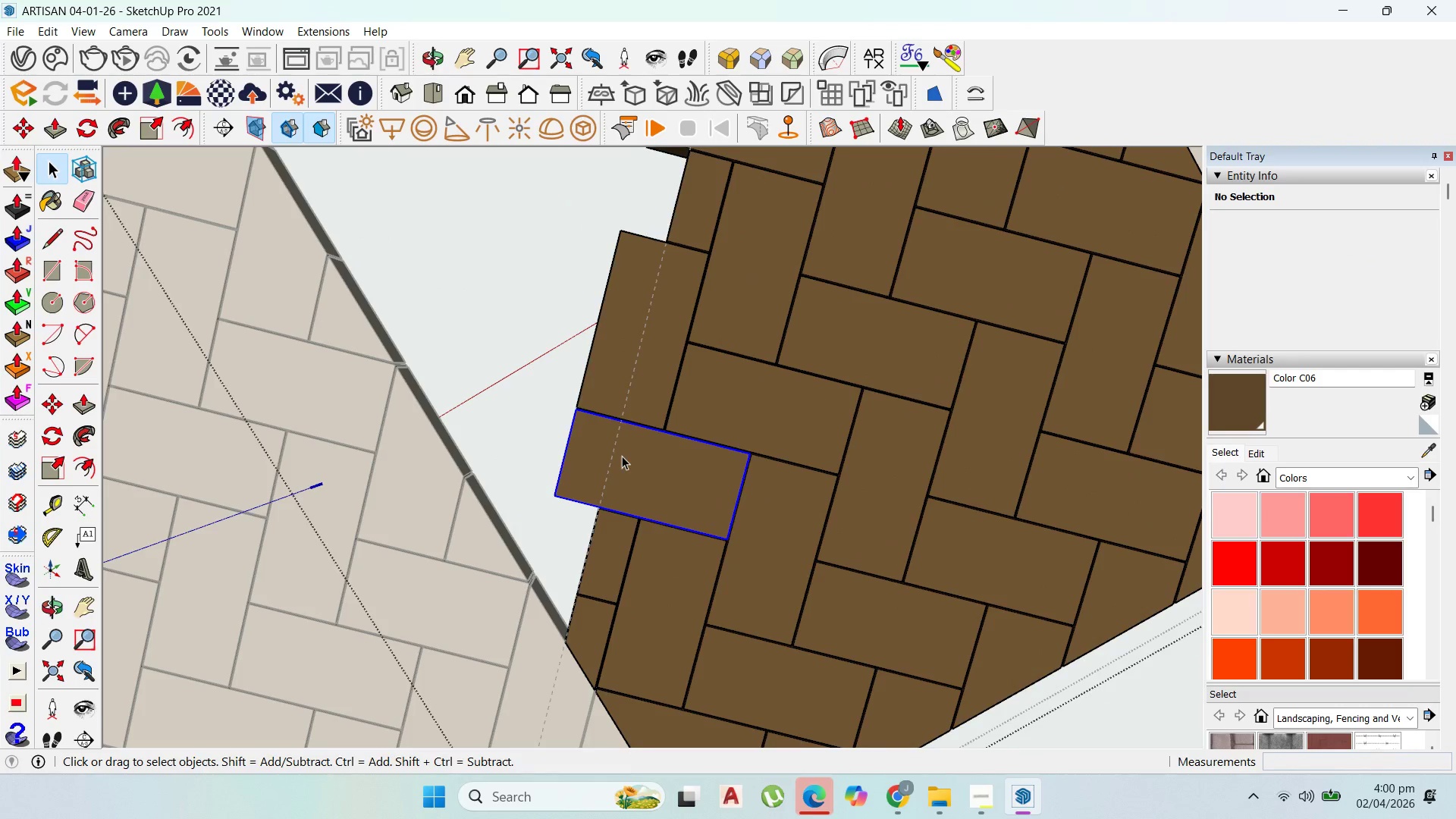 
triple_click([622, 456])
 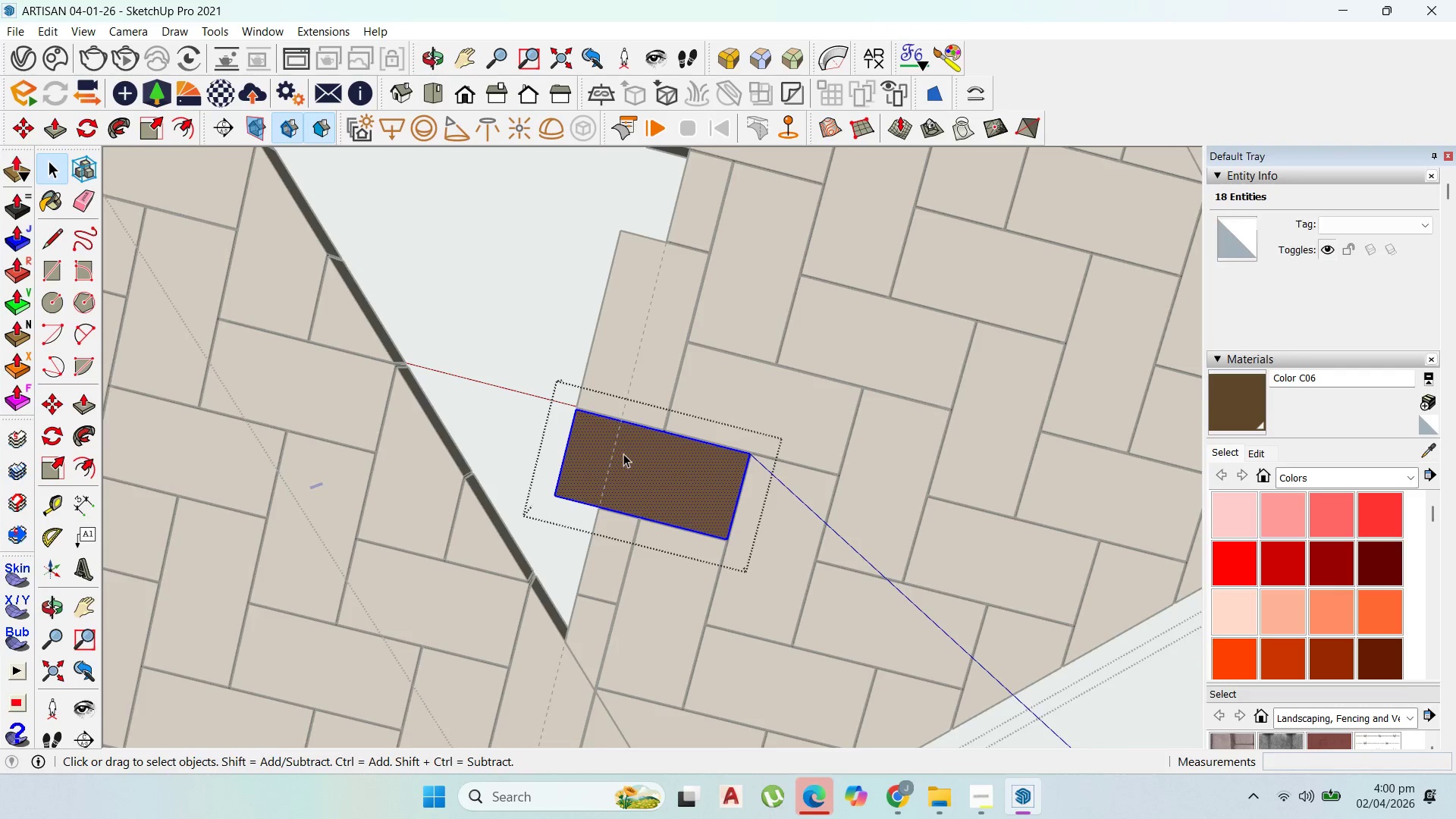 
scroll: coordinate [616, 472], scroll_direction: up, amount: 7.0
 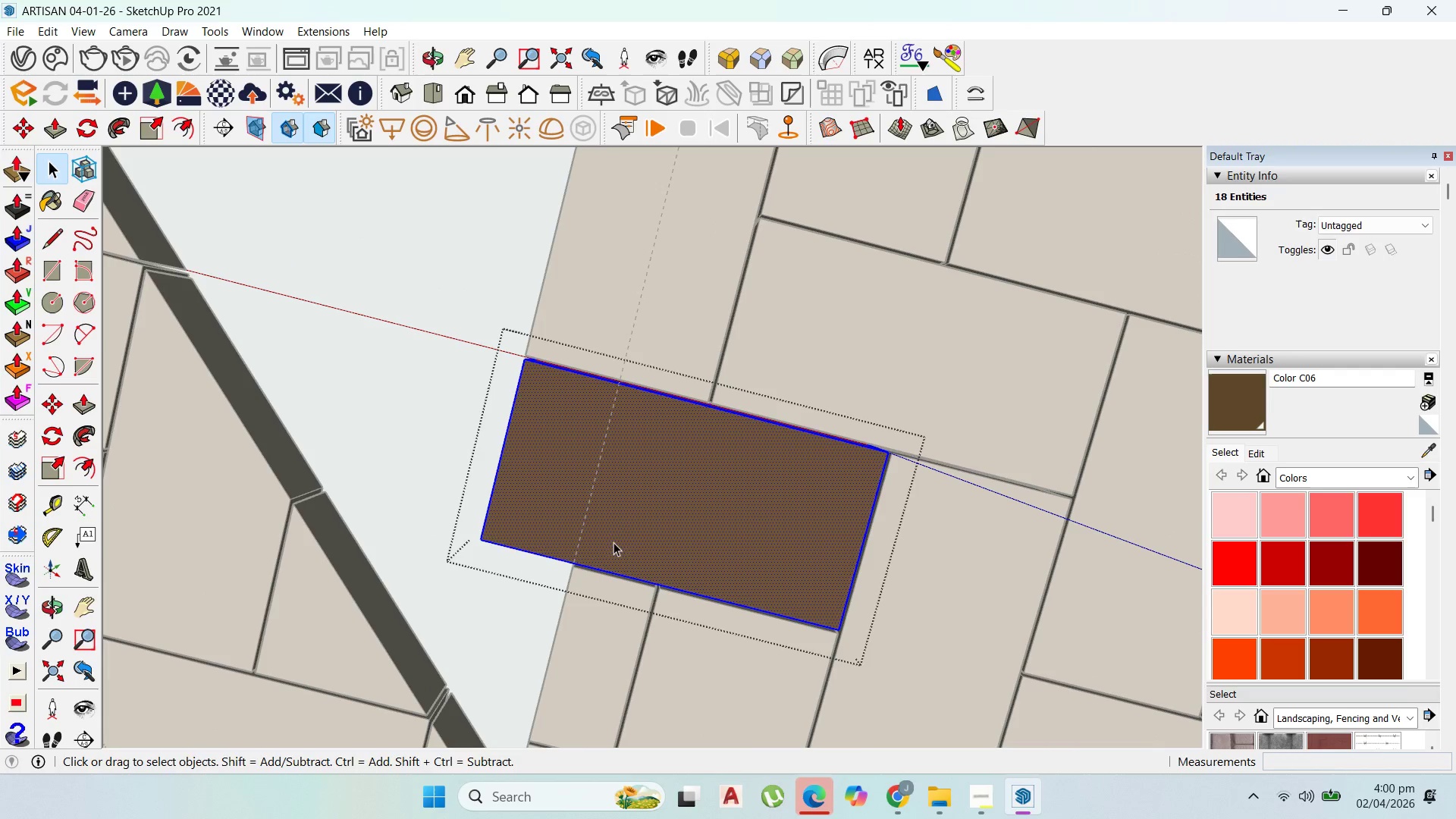 
key(L)
 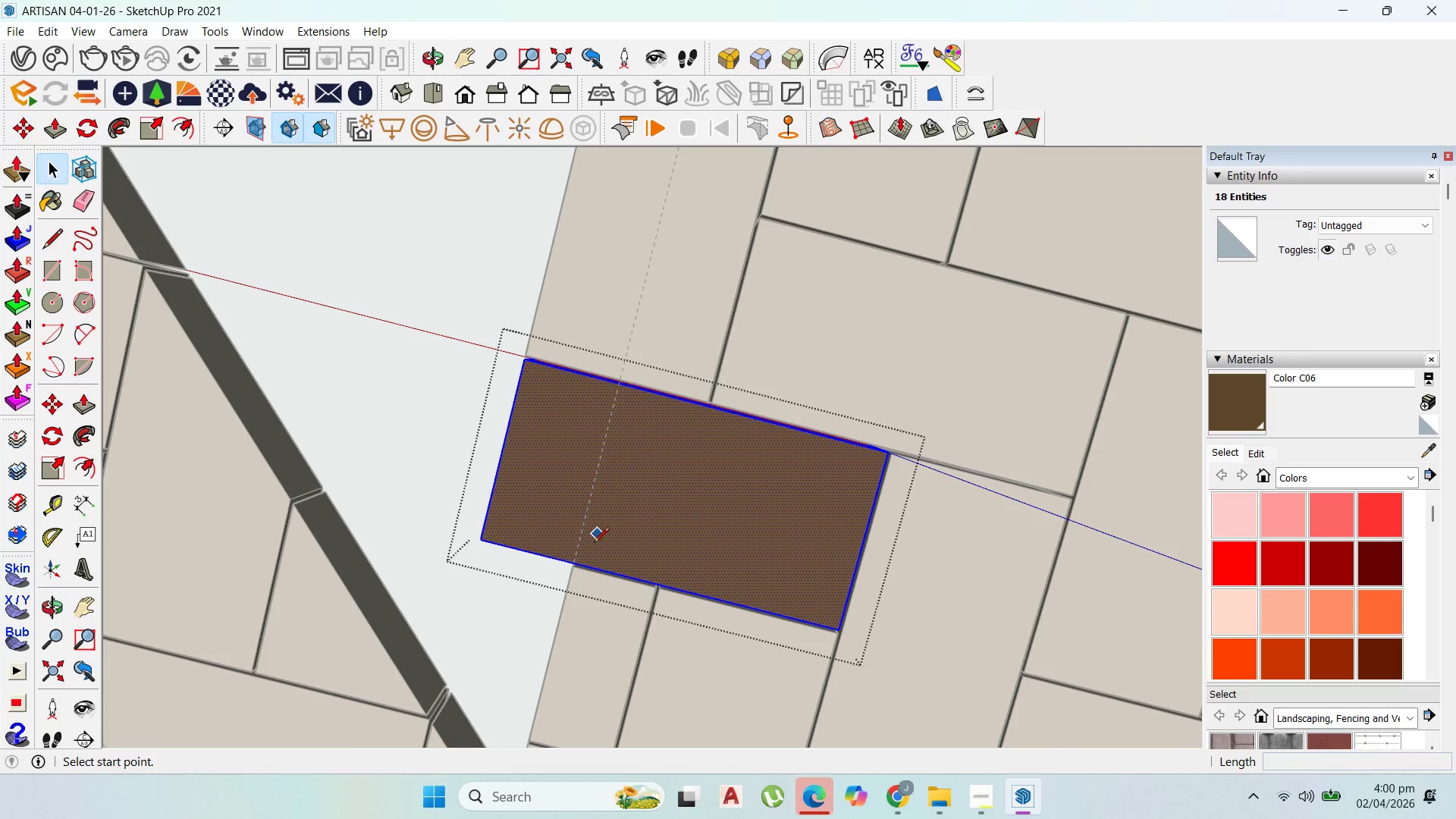 
scroll: coordinate [573, 560], scroll_direction: up, amount: 11.0
 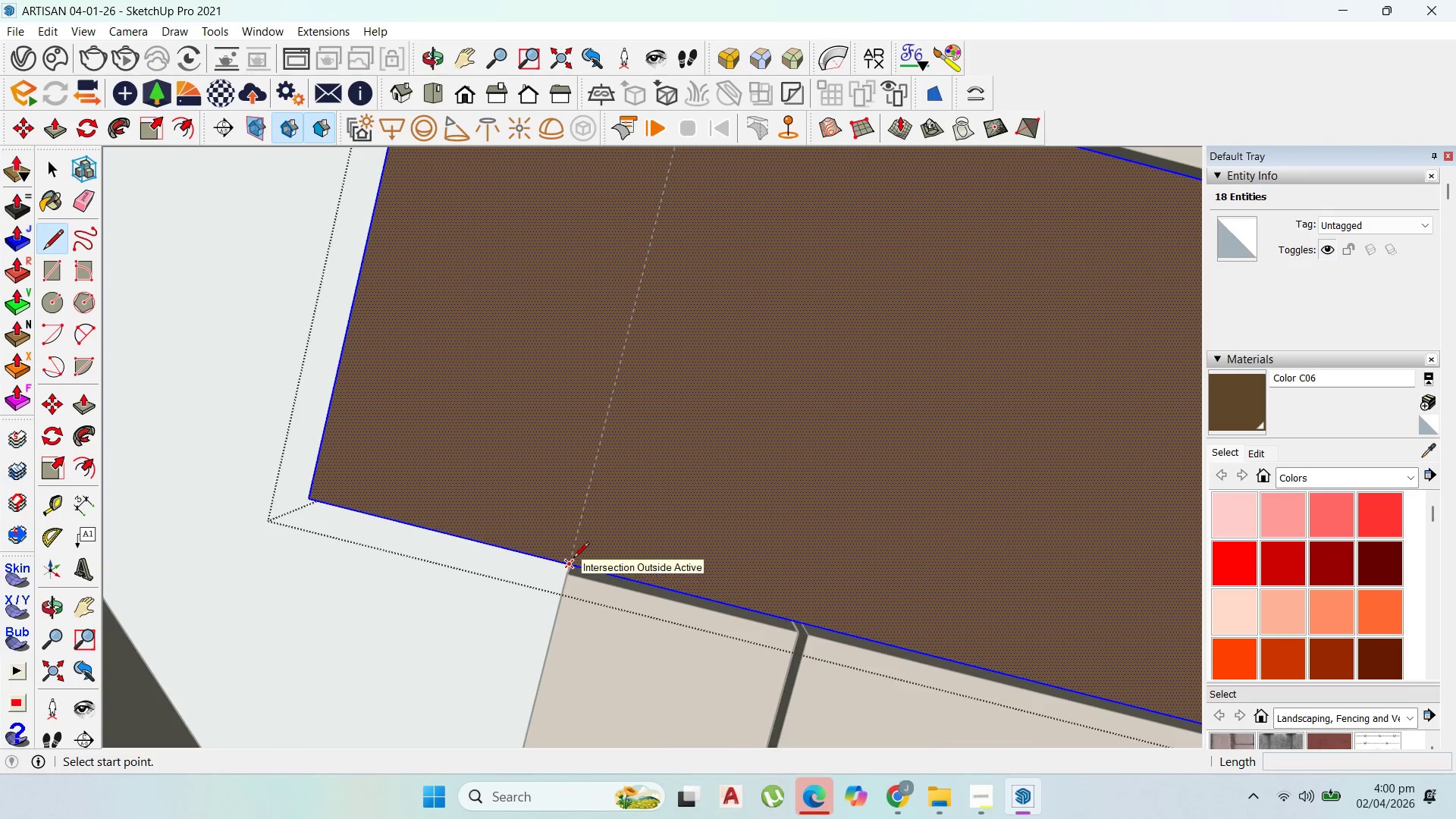 
left_click([573, 559])
 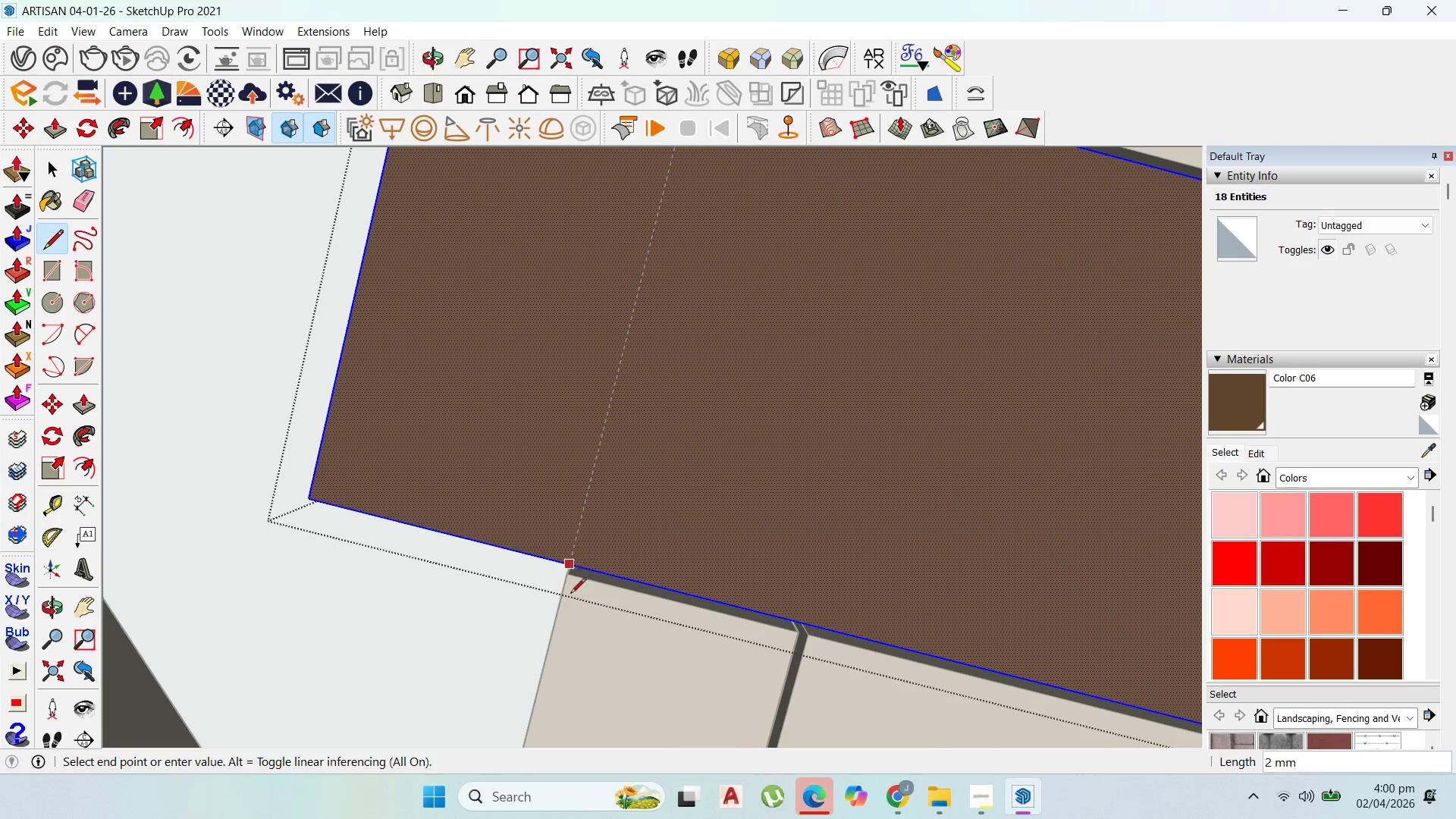 
scroll: coordinate [586, 563], scroll_direction: down, amount: 11.0
 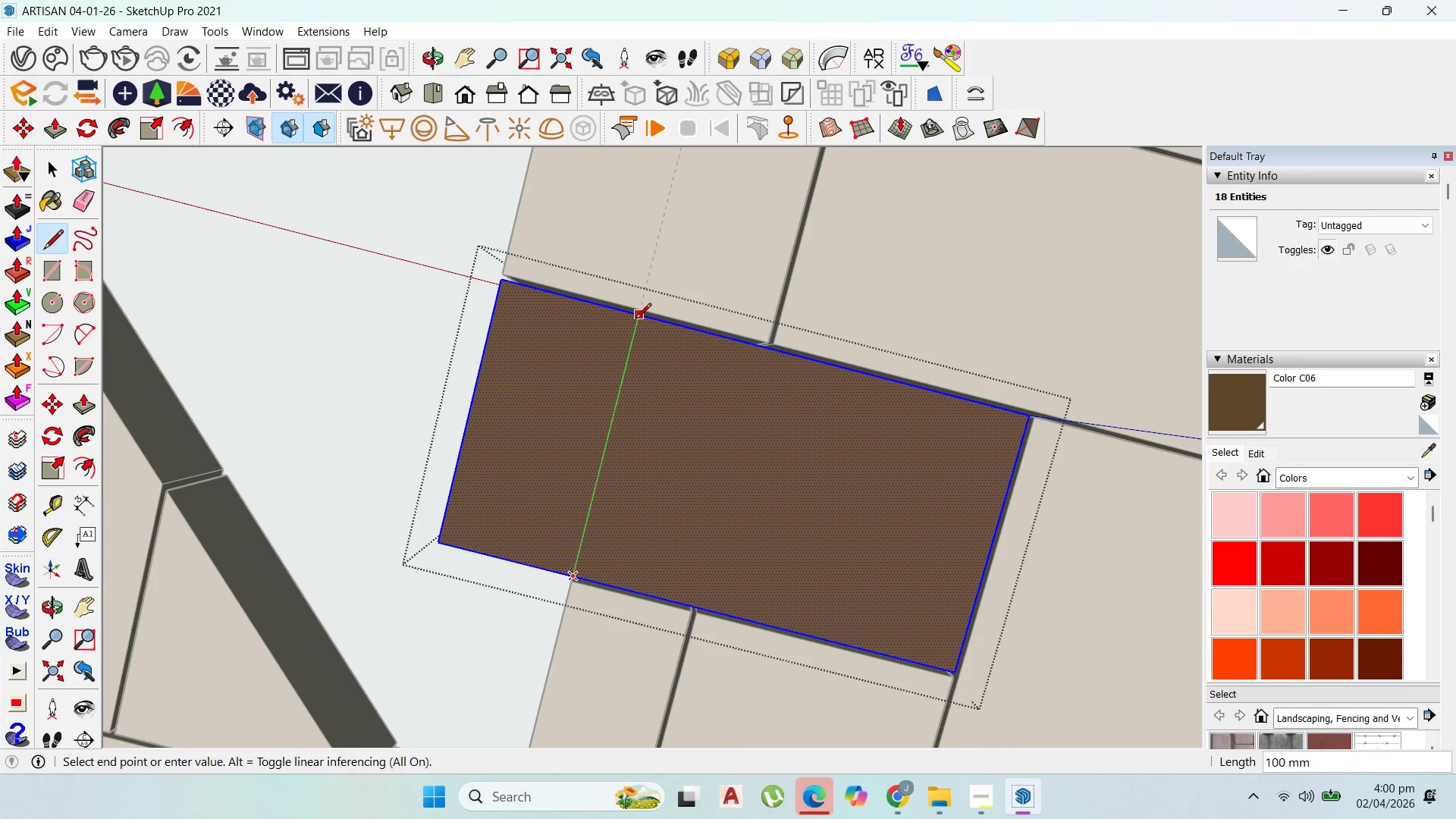 
left_click([635, 320])
 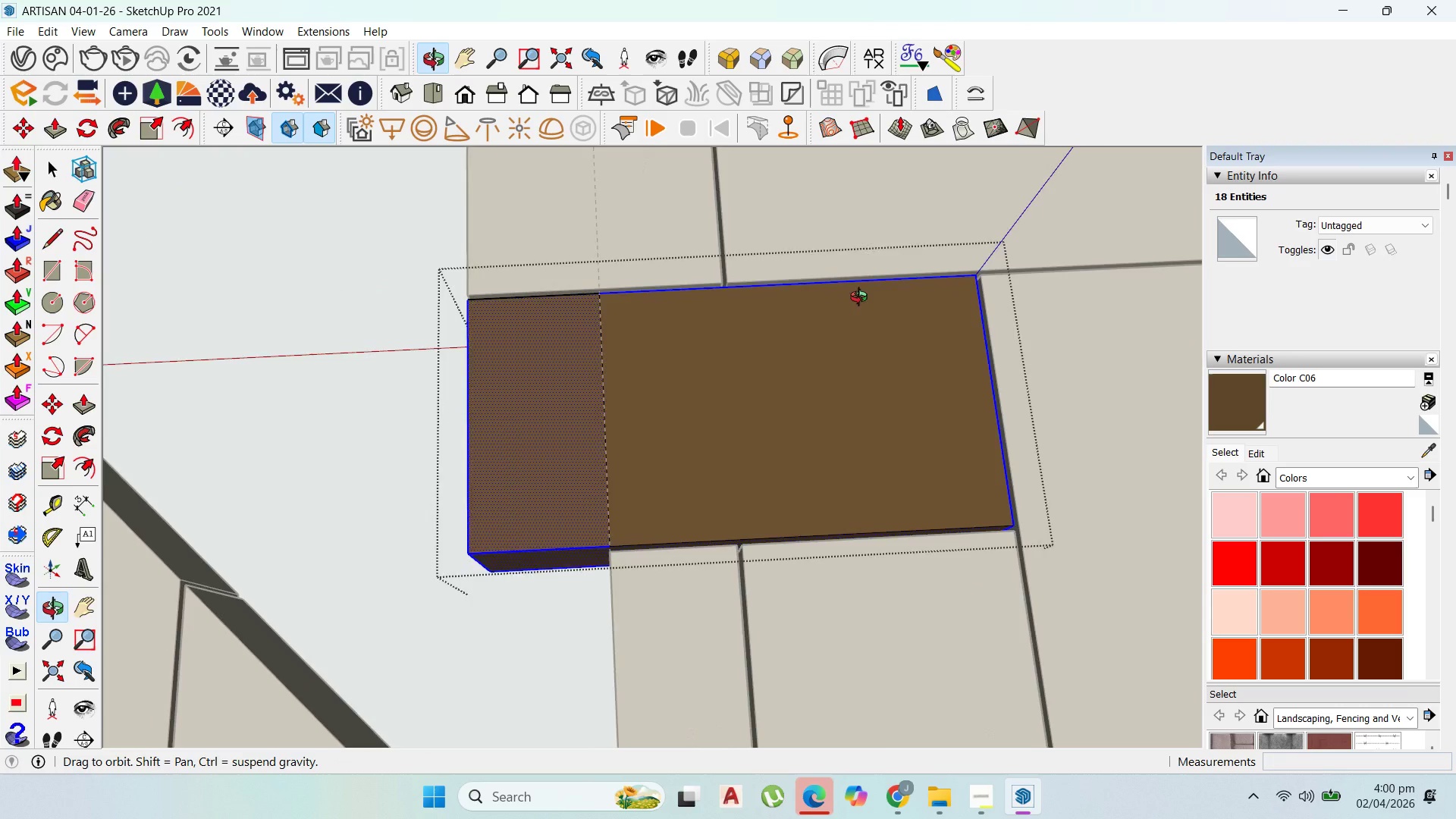 
scroll: coordinate [428, 441], scroll_direction: up, amount: 1.0
 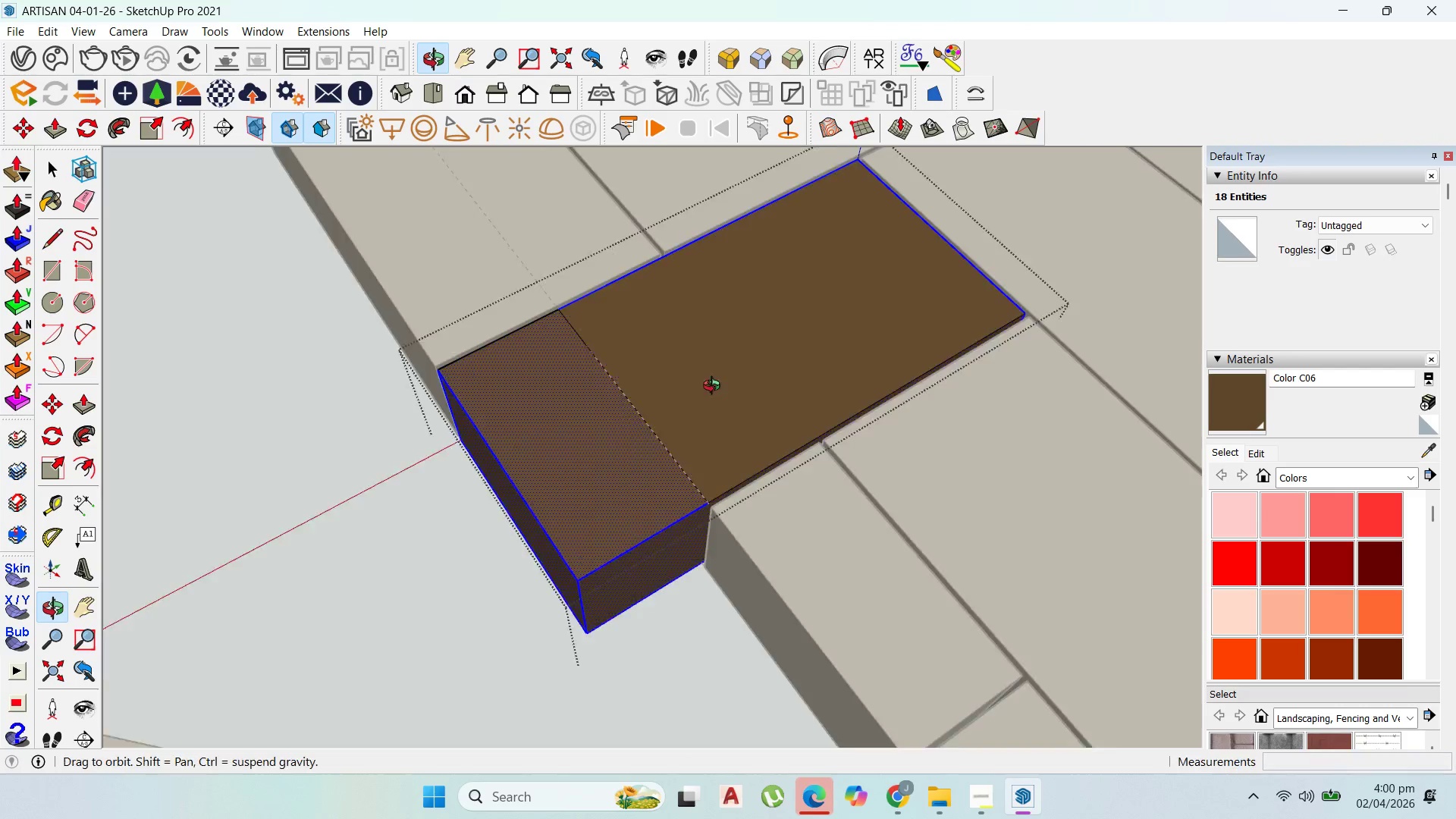 
key(P)
 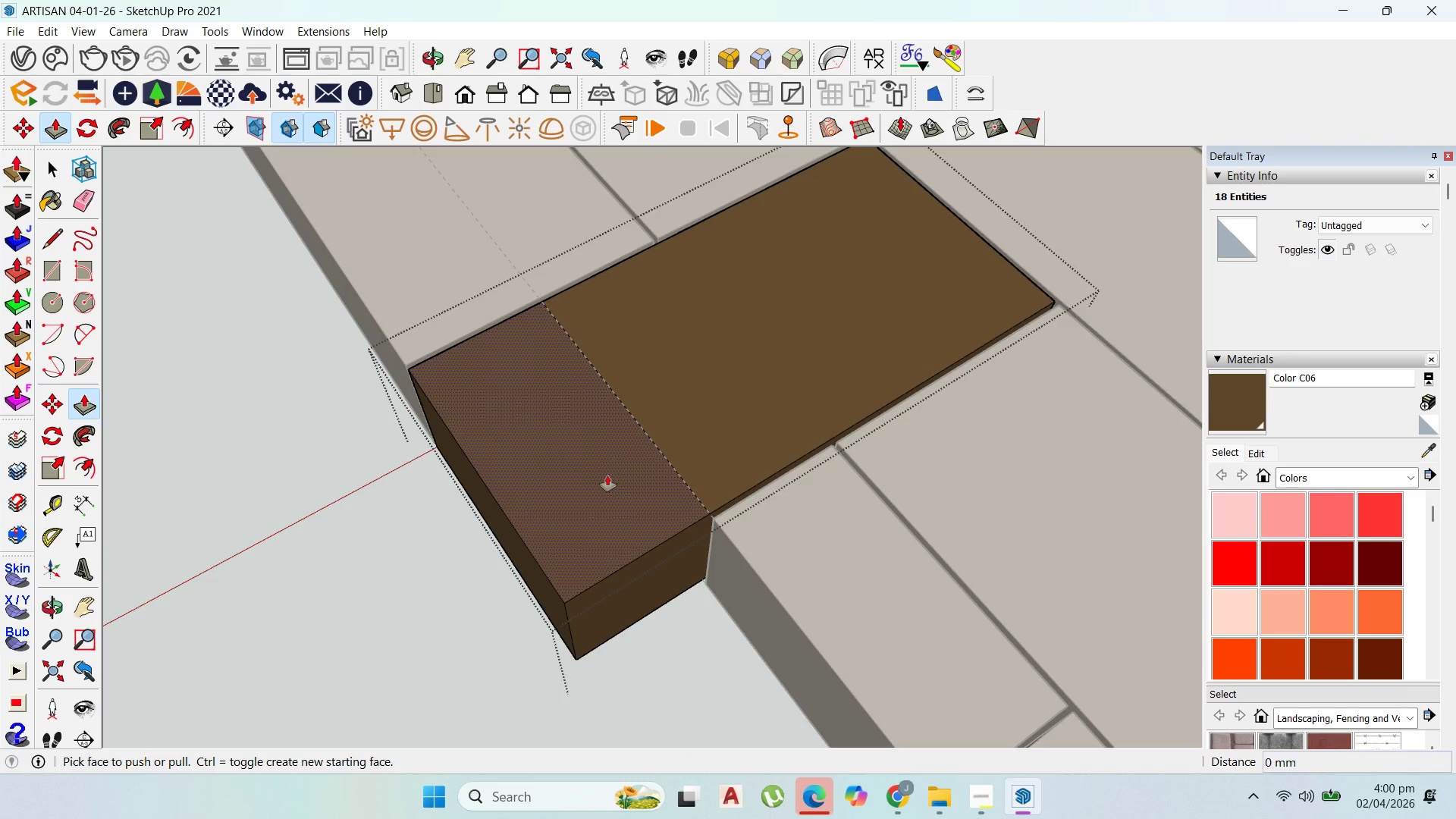 
scroll: coordinate [705, 395], scroll_direction: up, amount: 1.0
 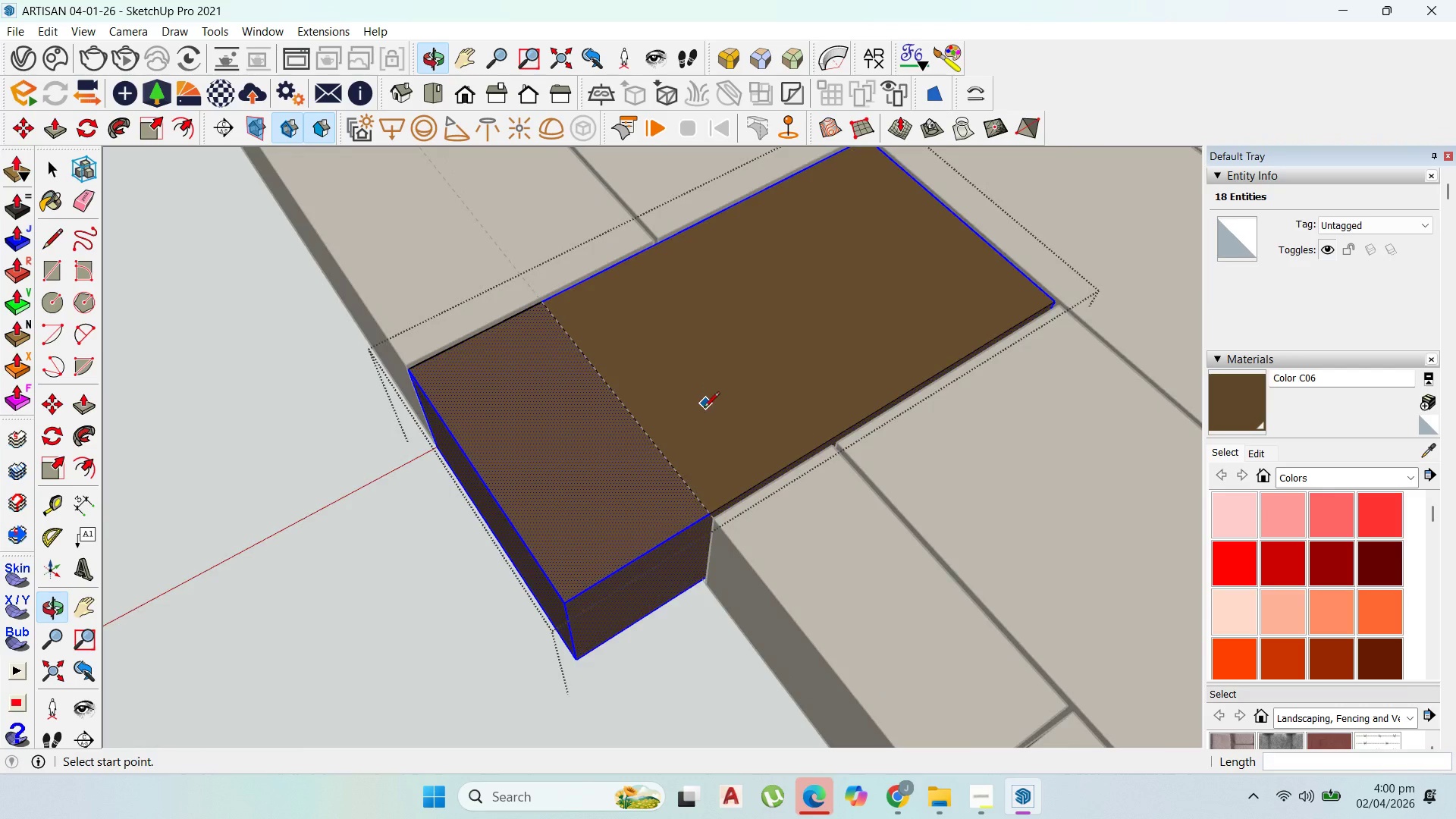 
left_click_drag(start_coordinate=[607, 475], to_coordinate=[543, 609])
 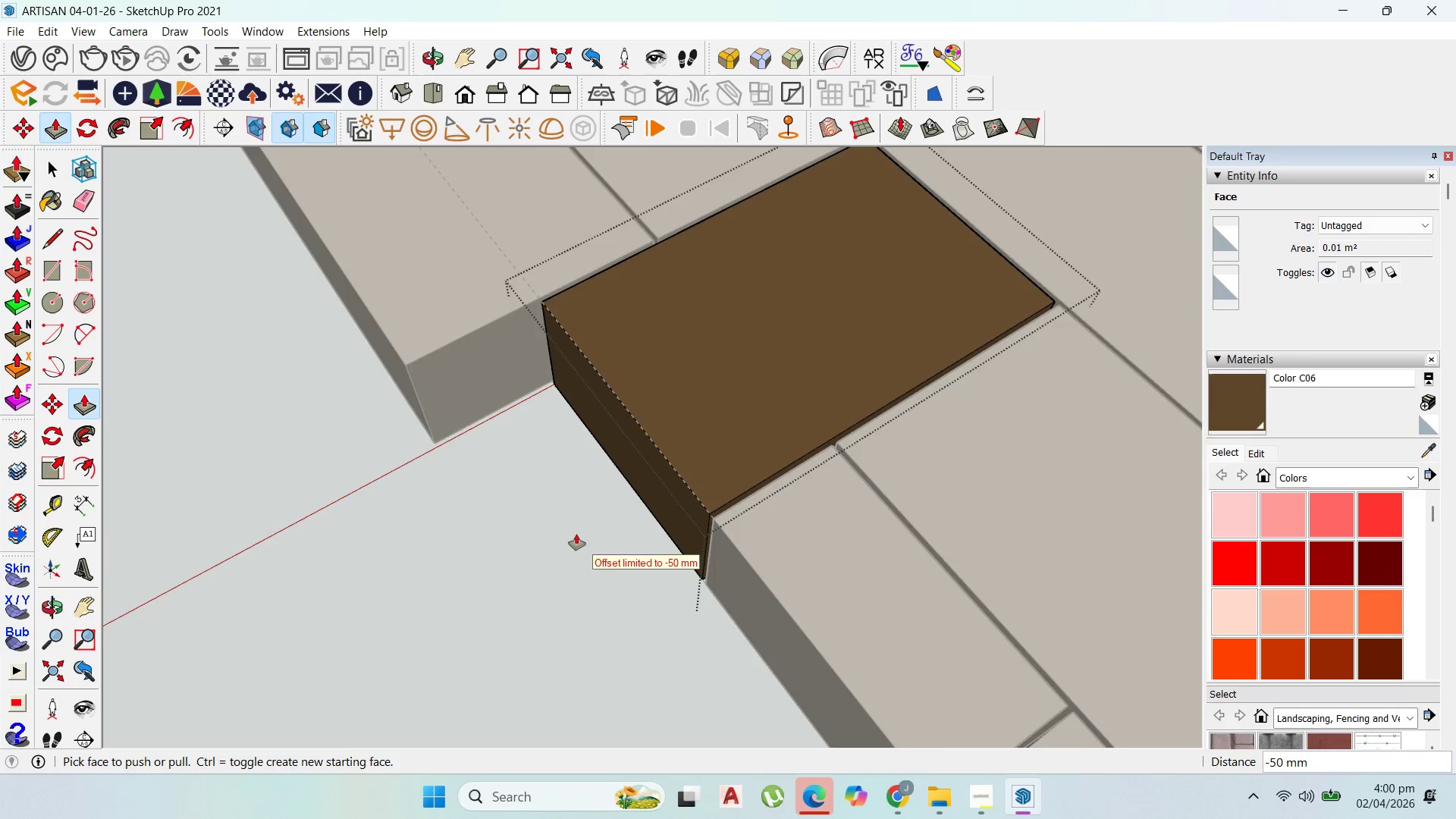 
scroll: coordinate [619, 516], scroll_direction: down, amount: 14.0
 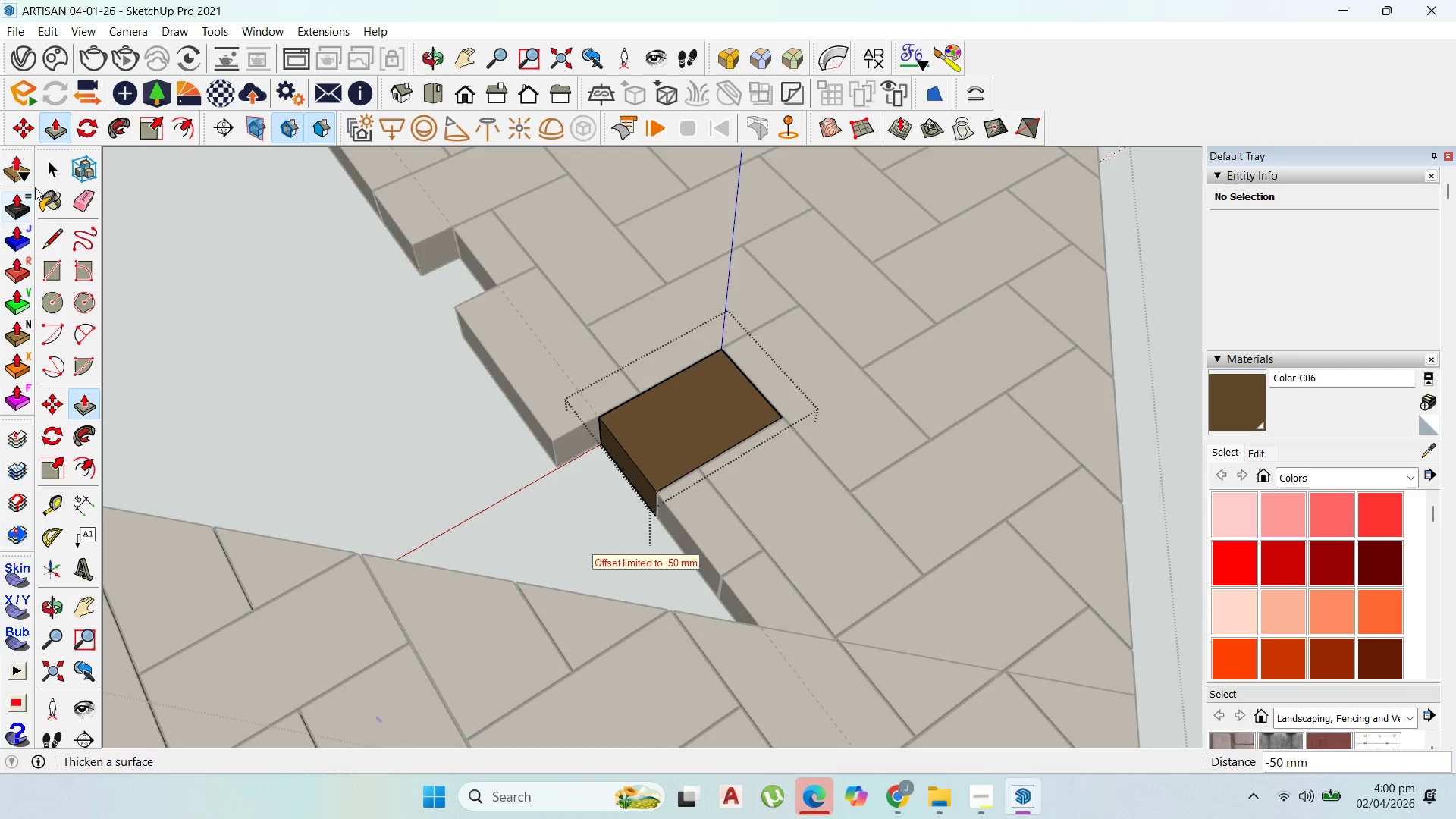 
left_click([54, 171])
 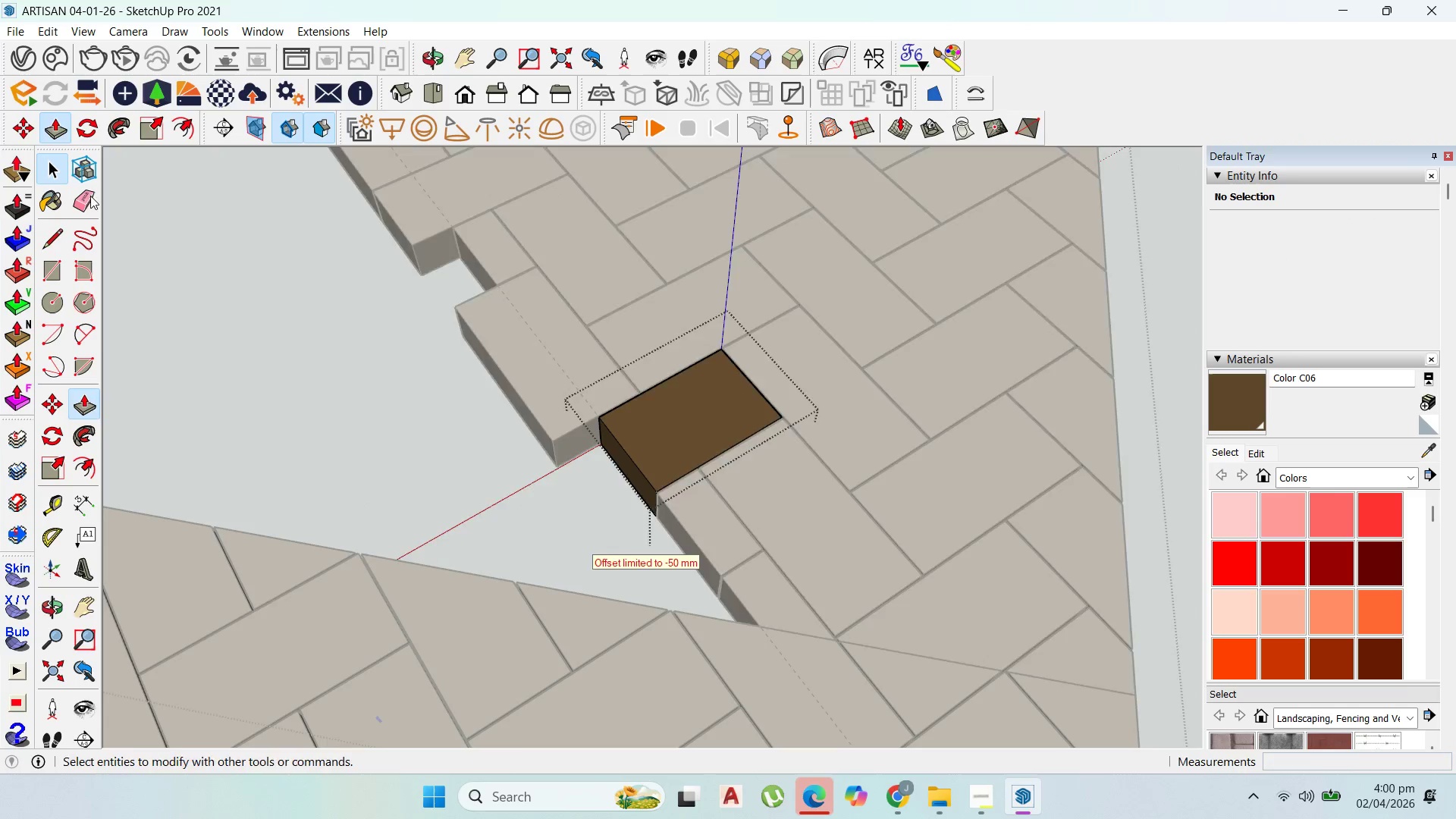 
key(Escape)
 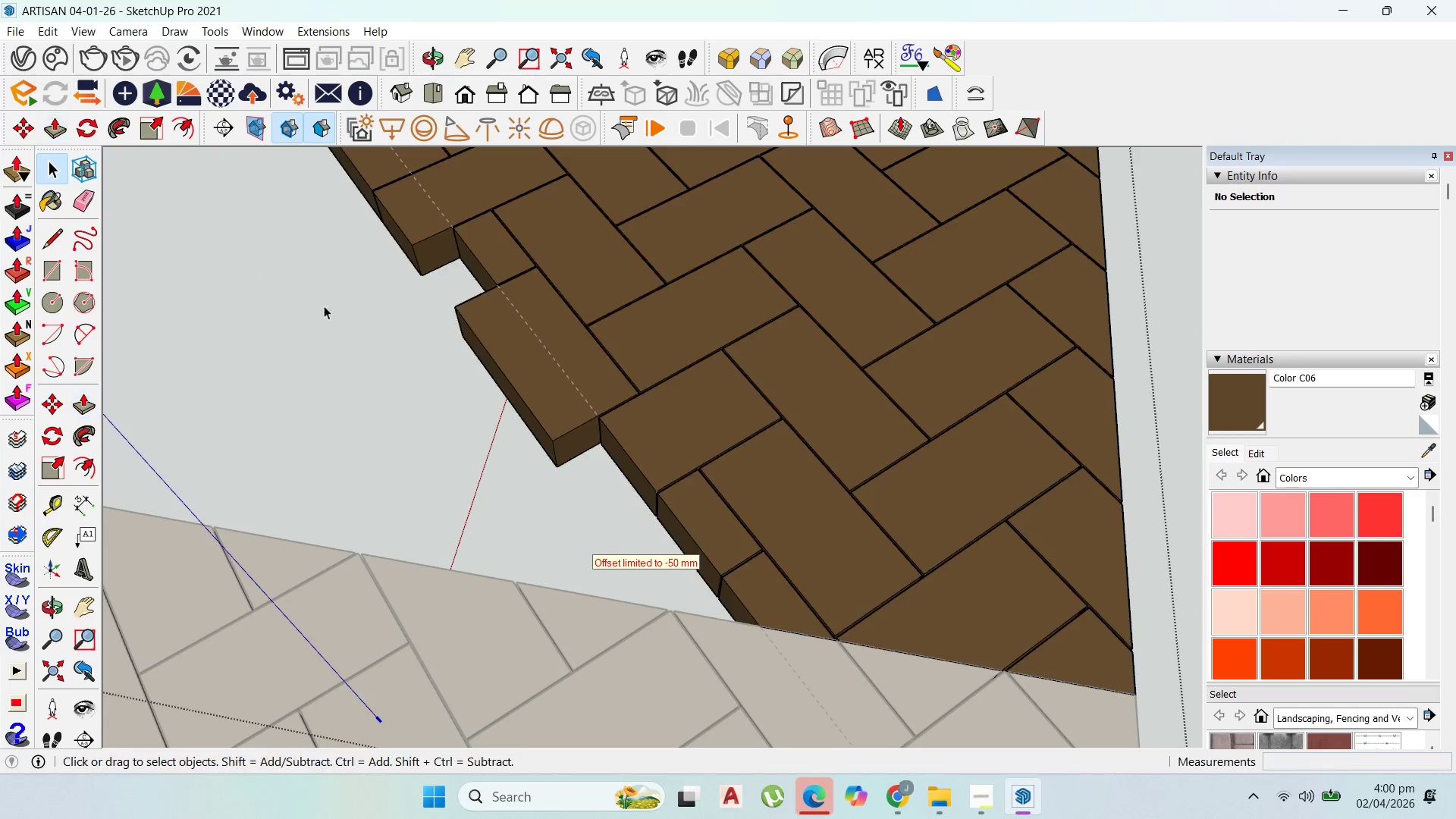 
key(Escape)
 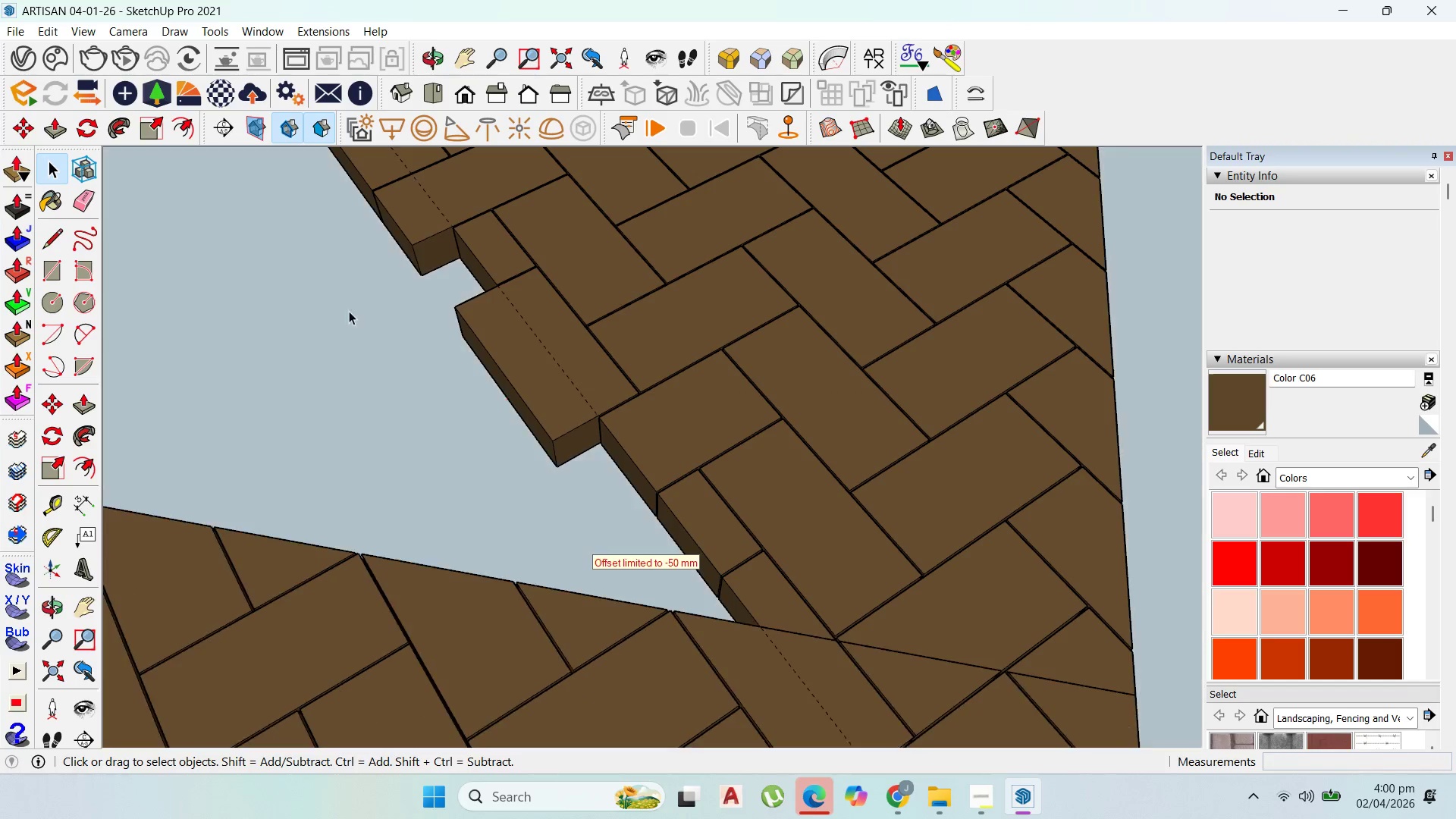 
hold_key(key=Escape, duration=12.64)
 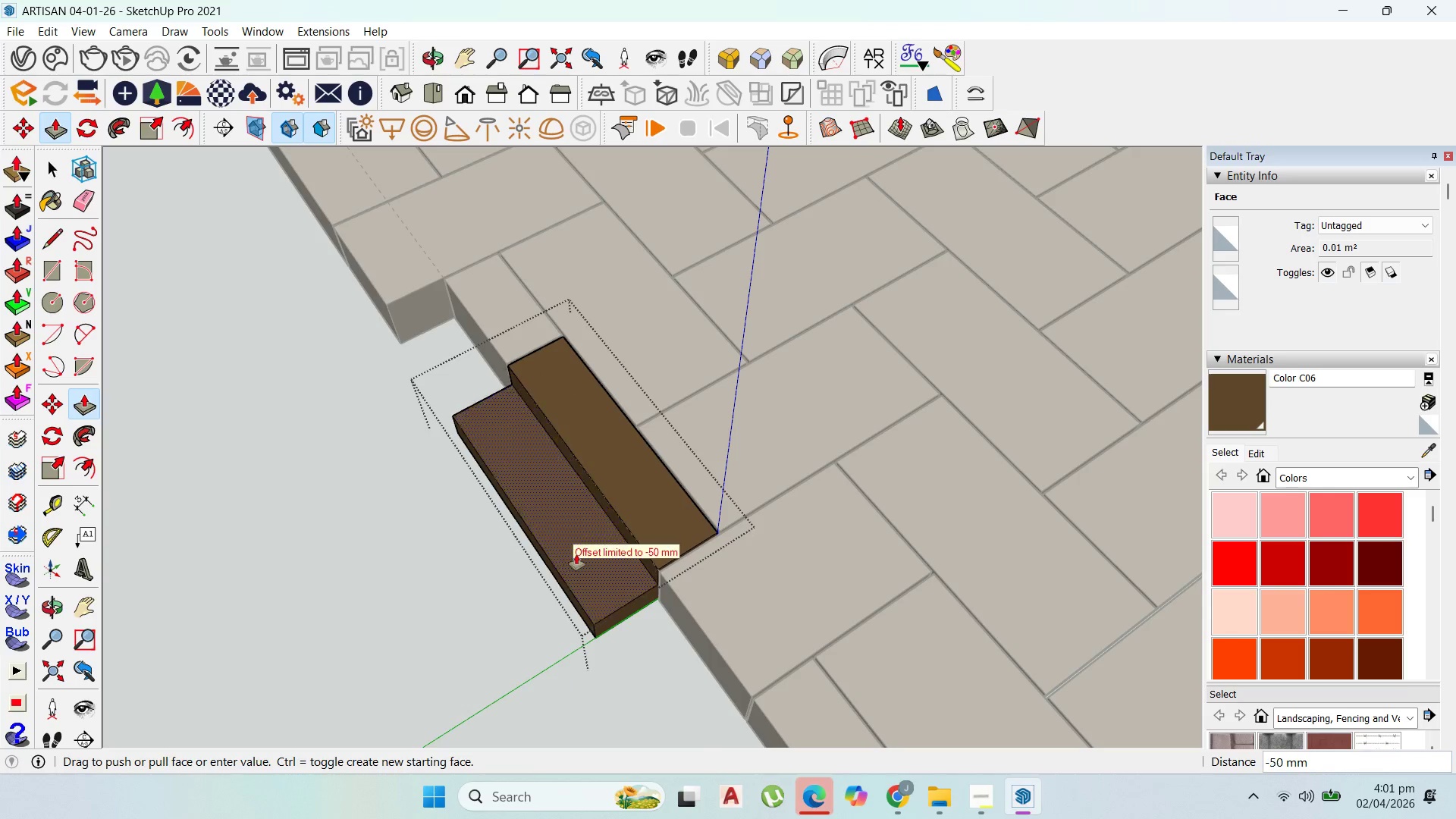 
double_click([510, 341])
 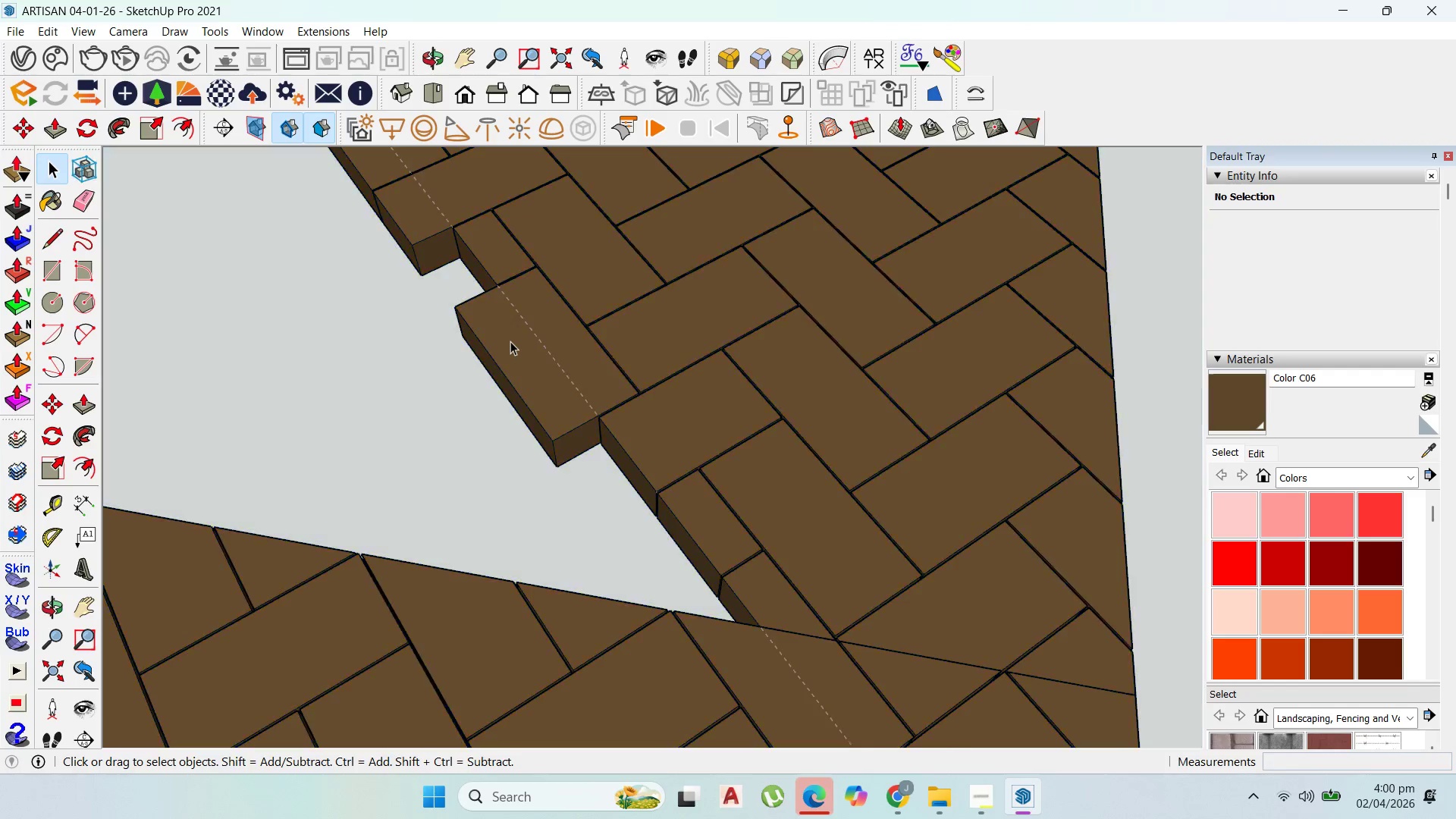 
triple_click([510, 341])
 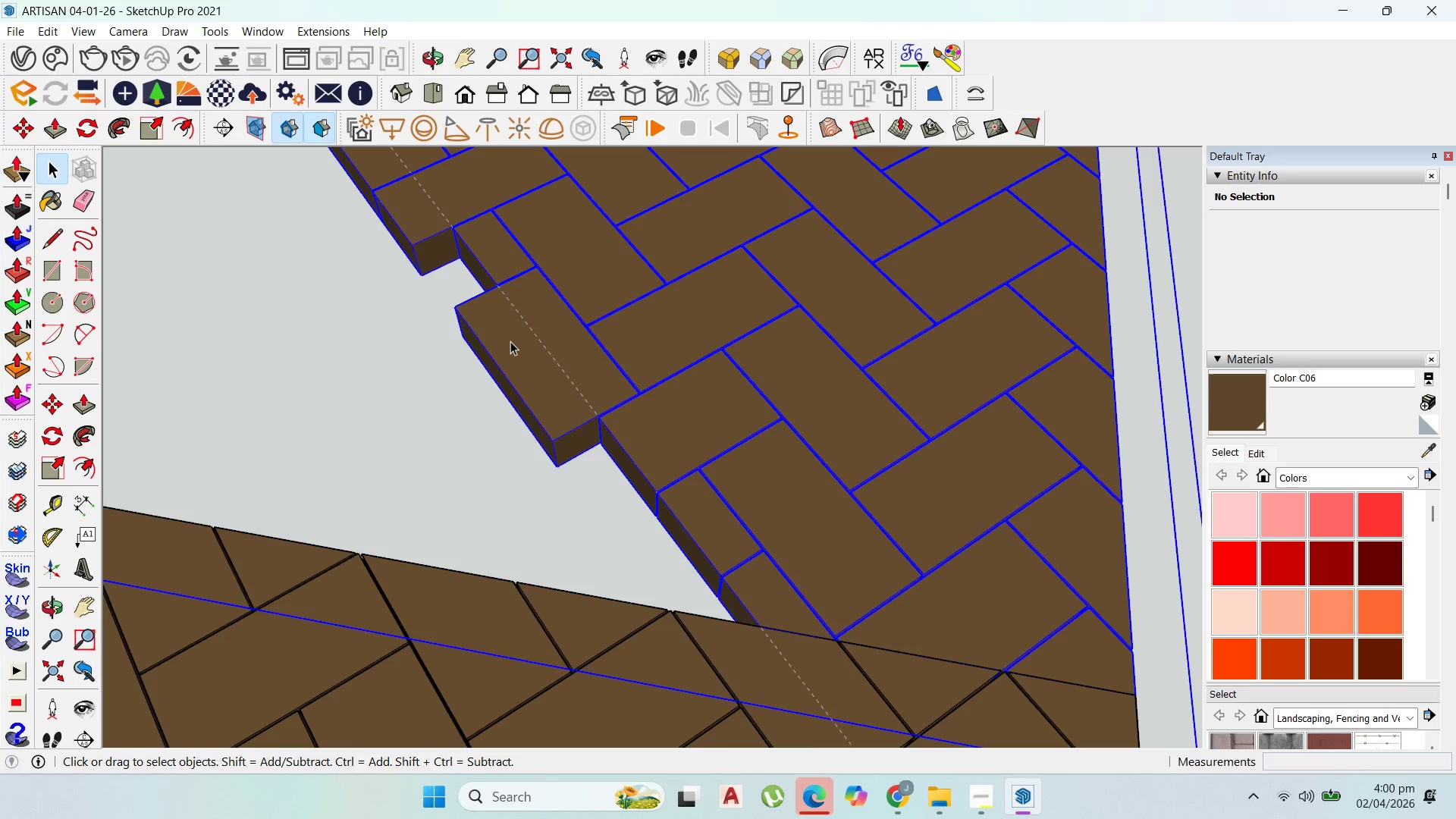 
triple_click([510, 341])
 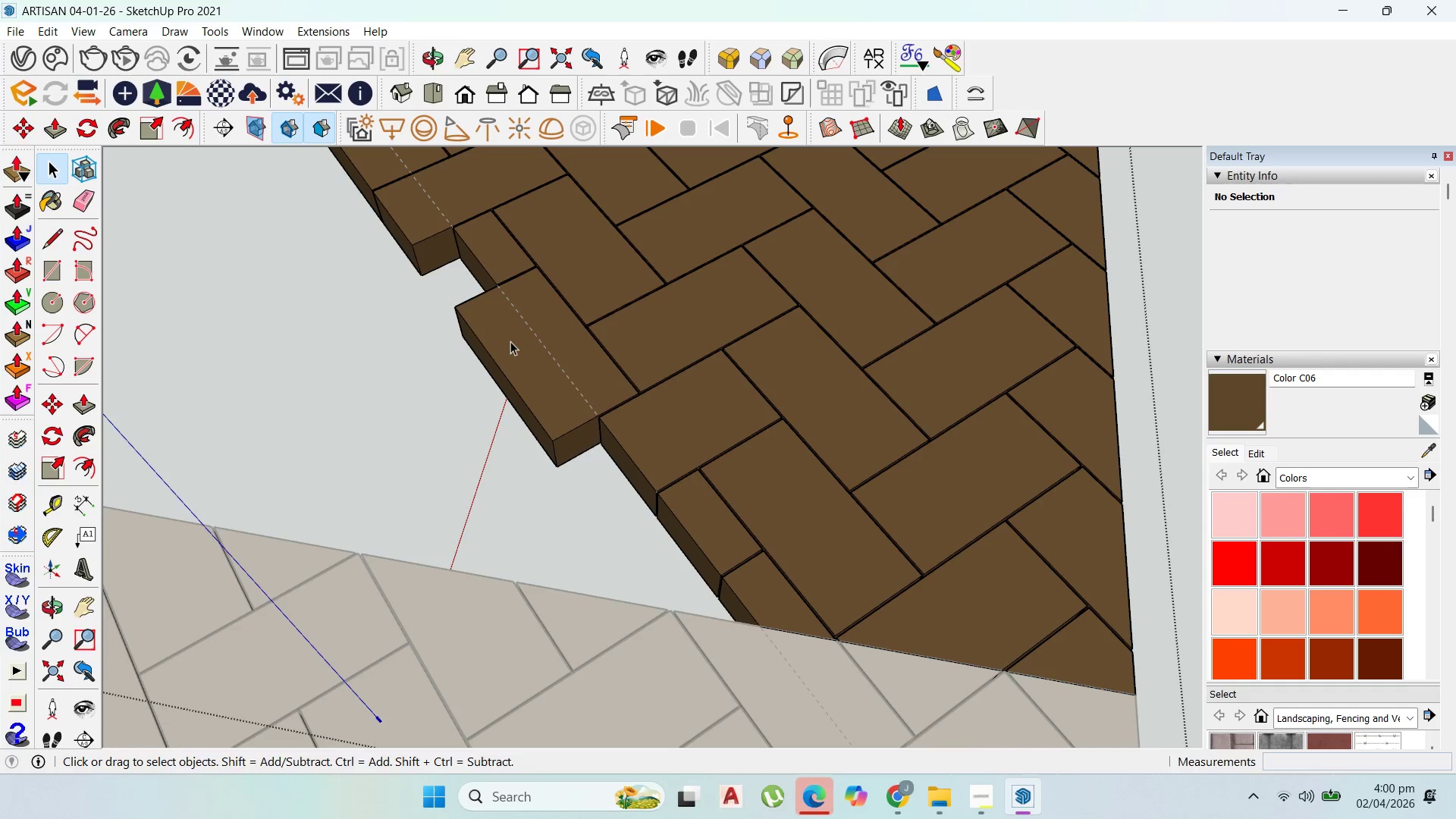 
triple_click([510, 341])
 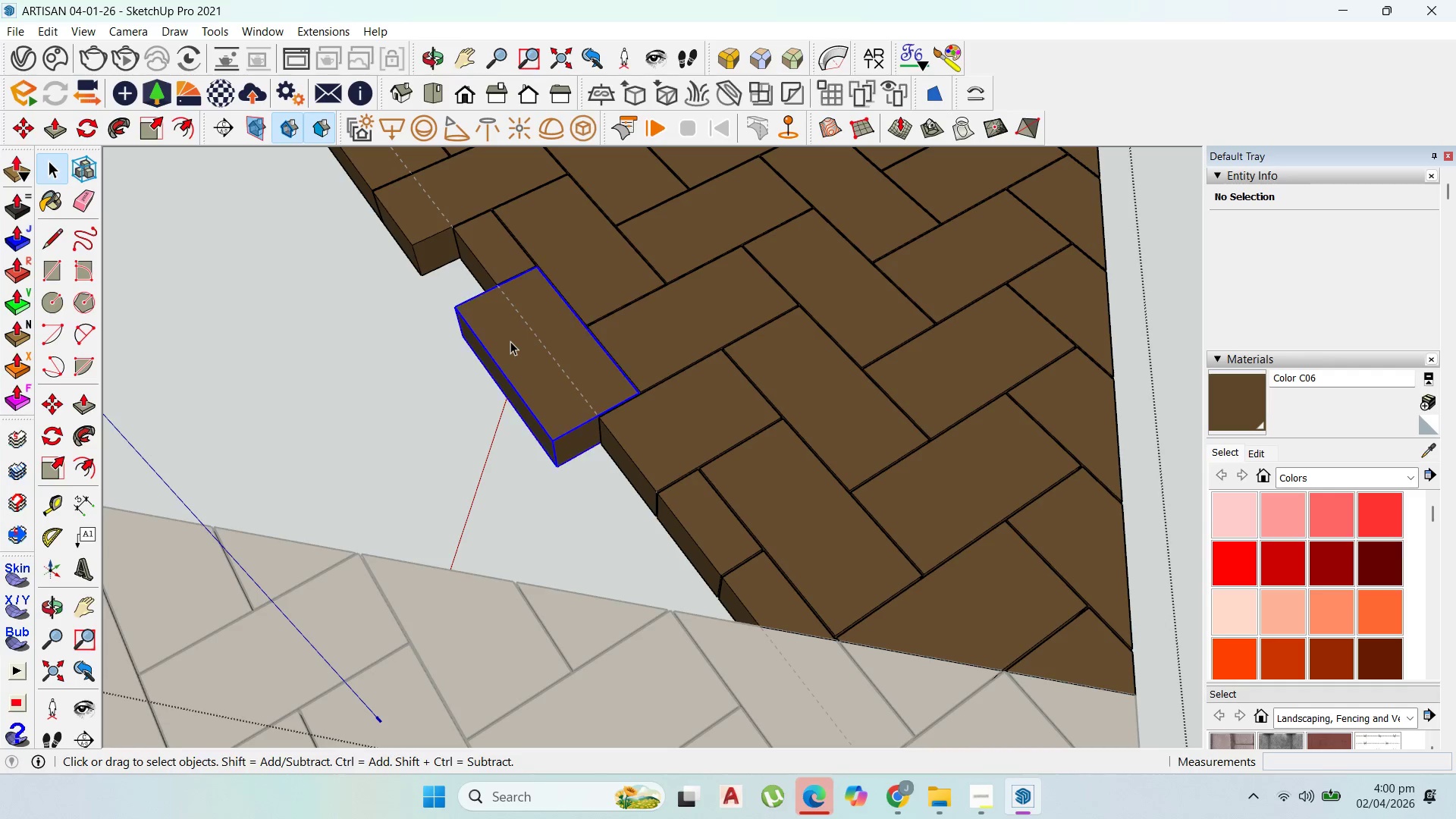 
triple_click([511, 341])
 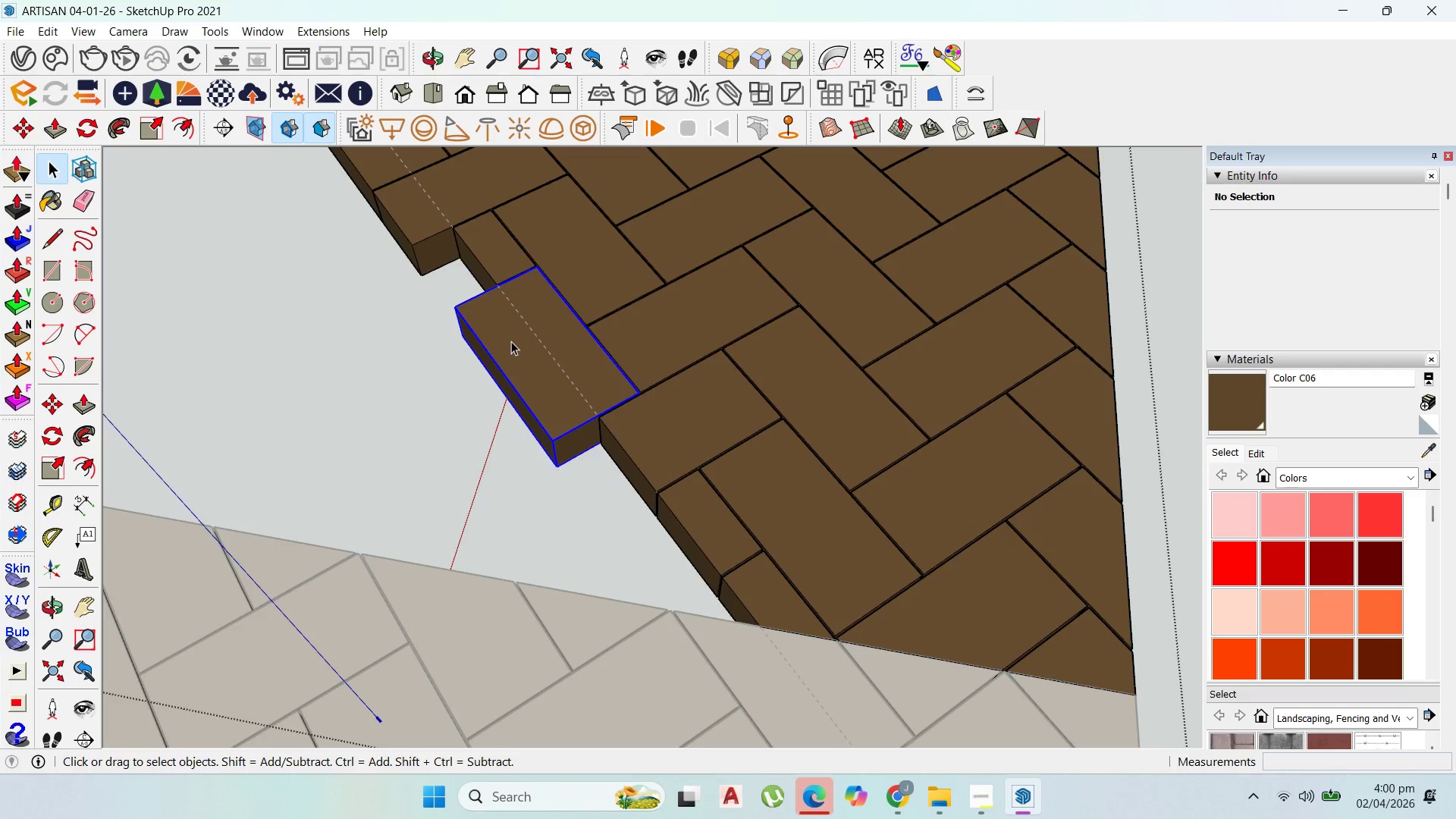 
triple_click([511, 341])
 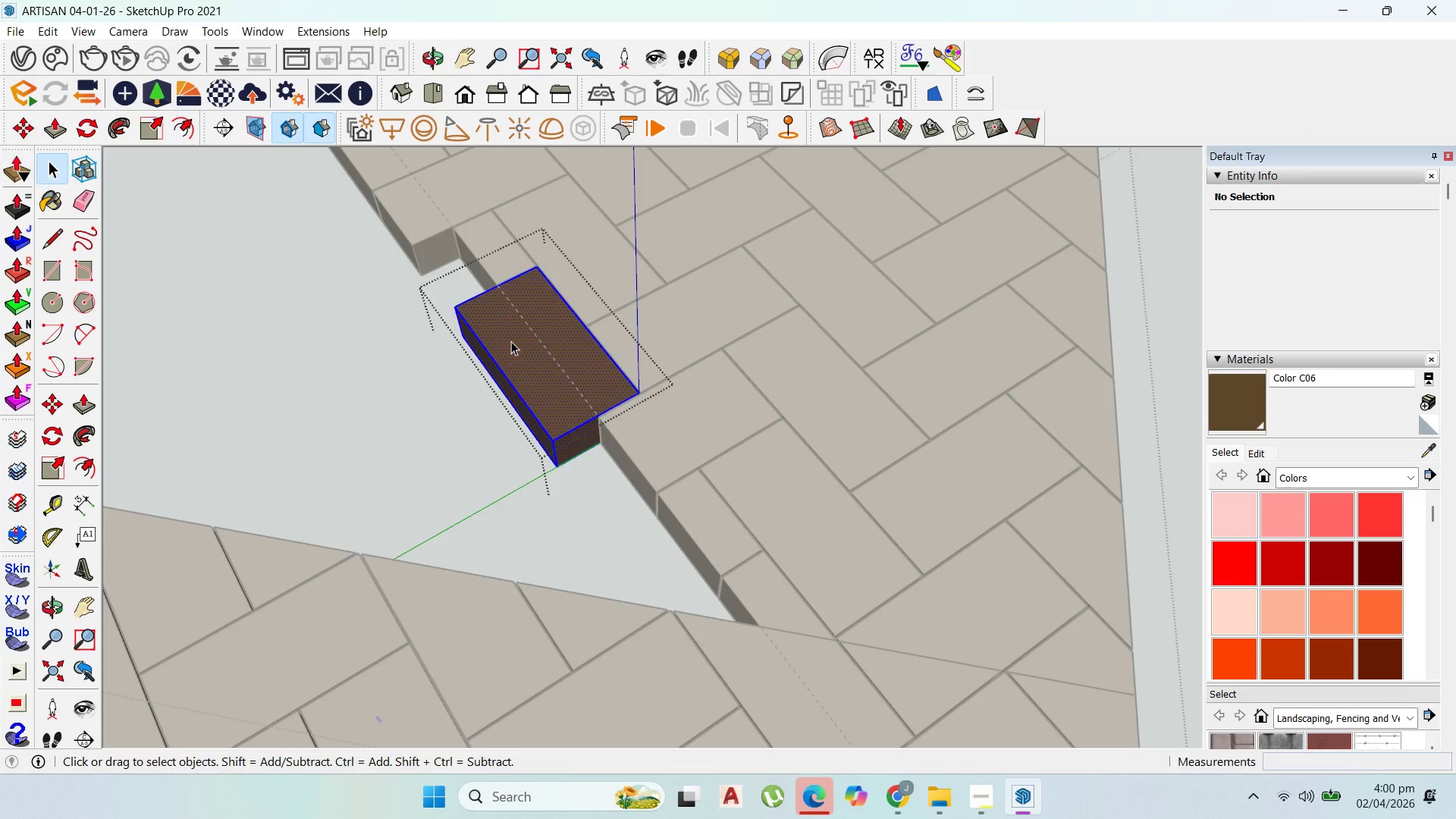 
triple_click([511, 341])
 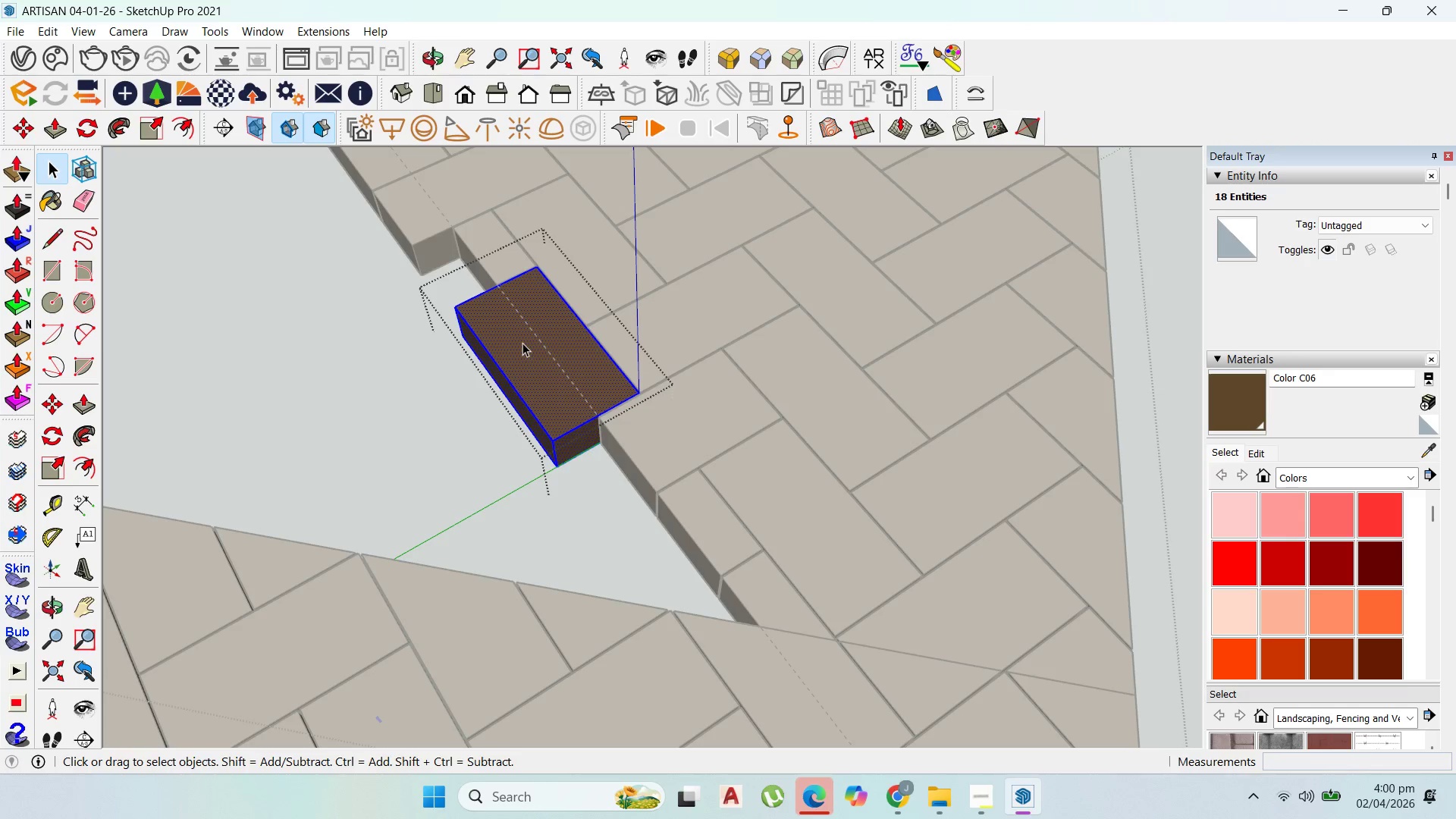 
scroll: coordinate [524, 344], scroll_direction: up, amount: 3.0
 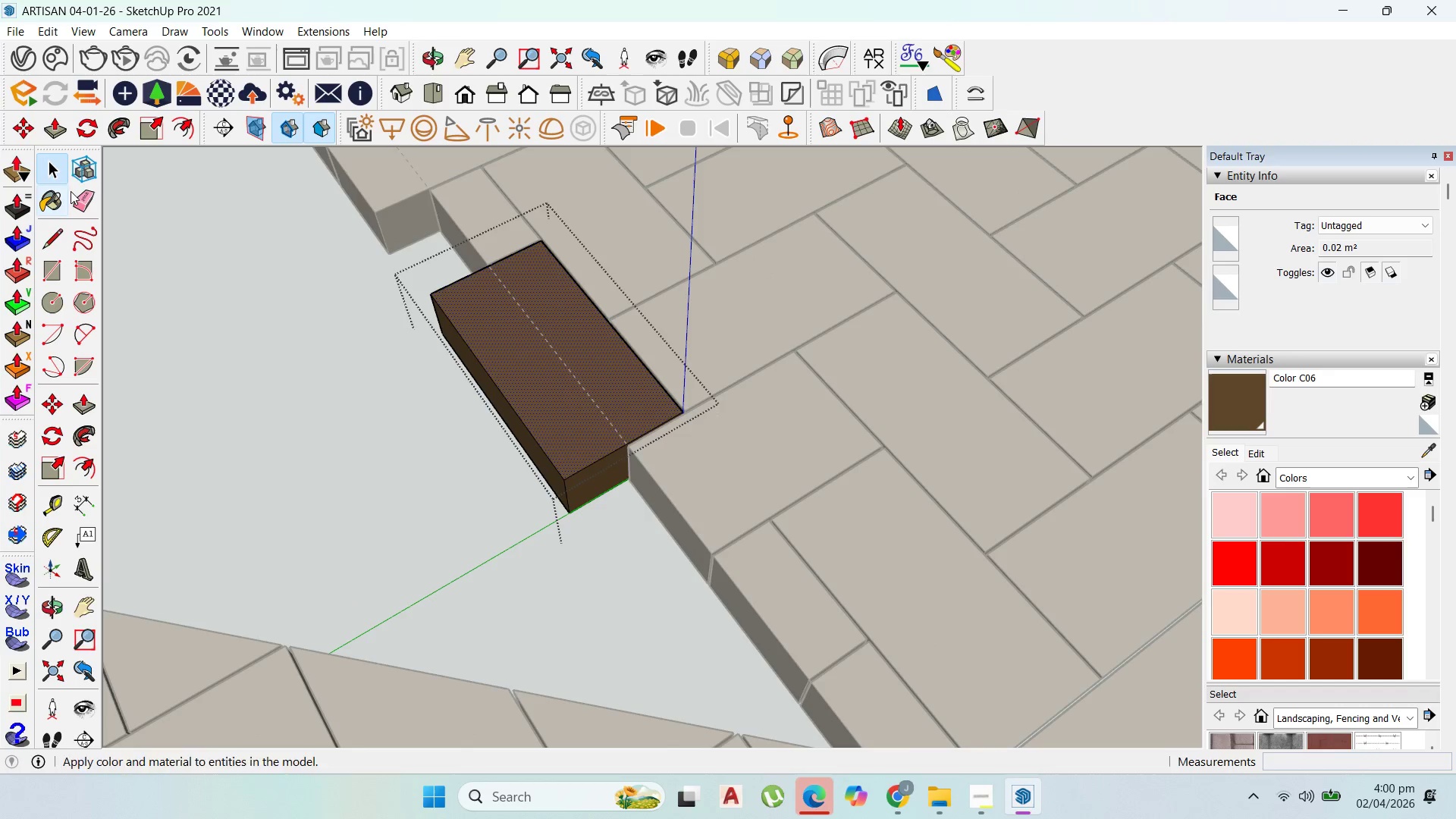 
left_click([60, 237])
 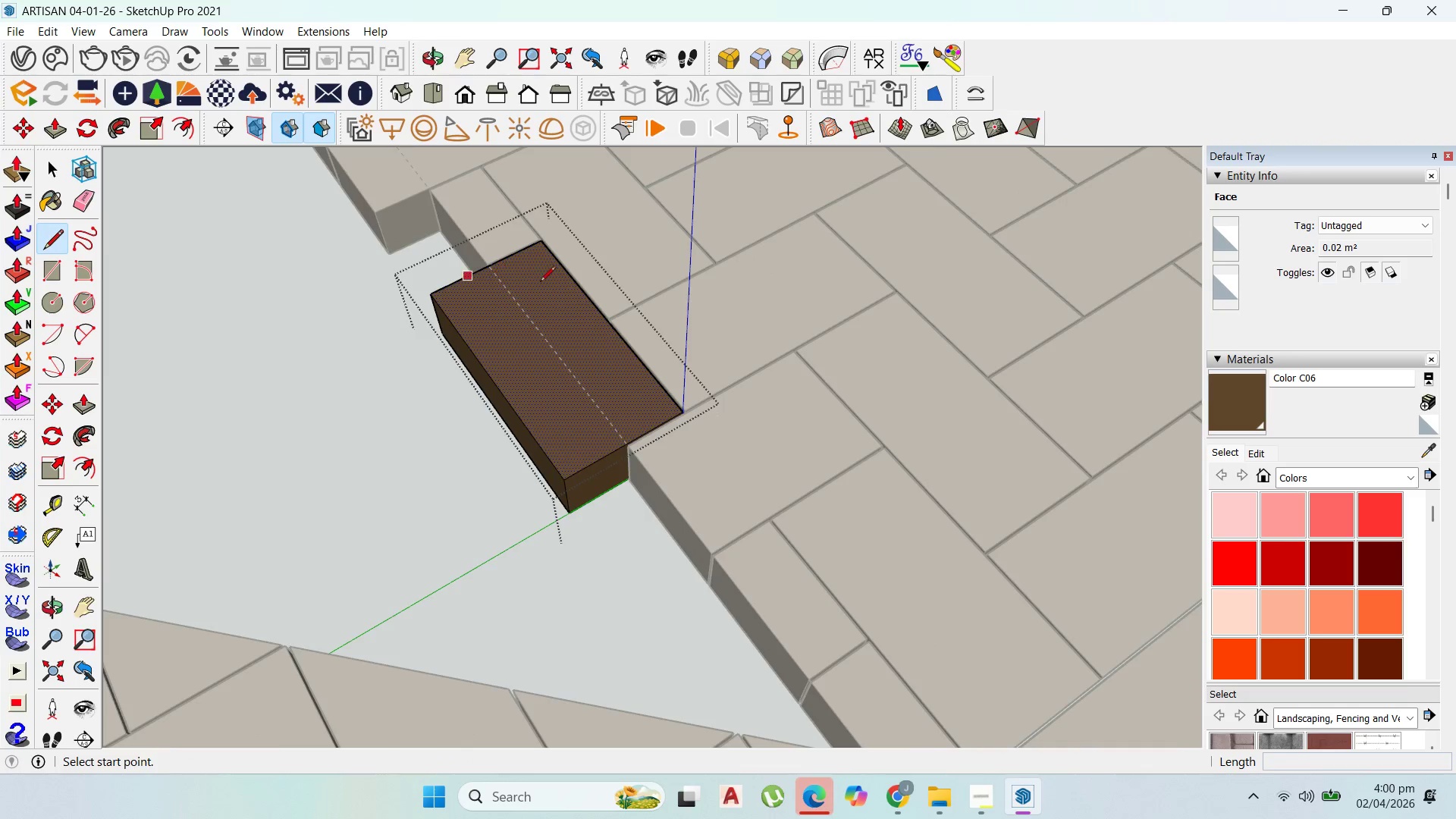 
scroll: coordinate [471, 259], scroll_direction: up, amount: 13.0
 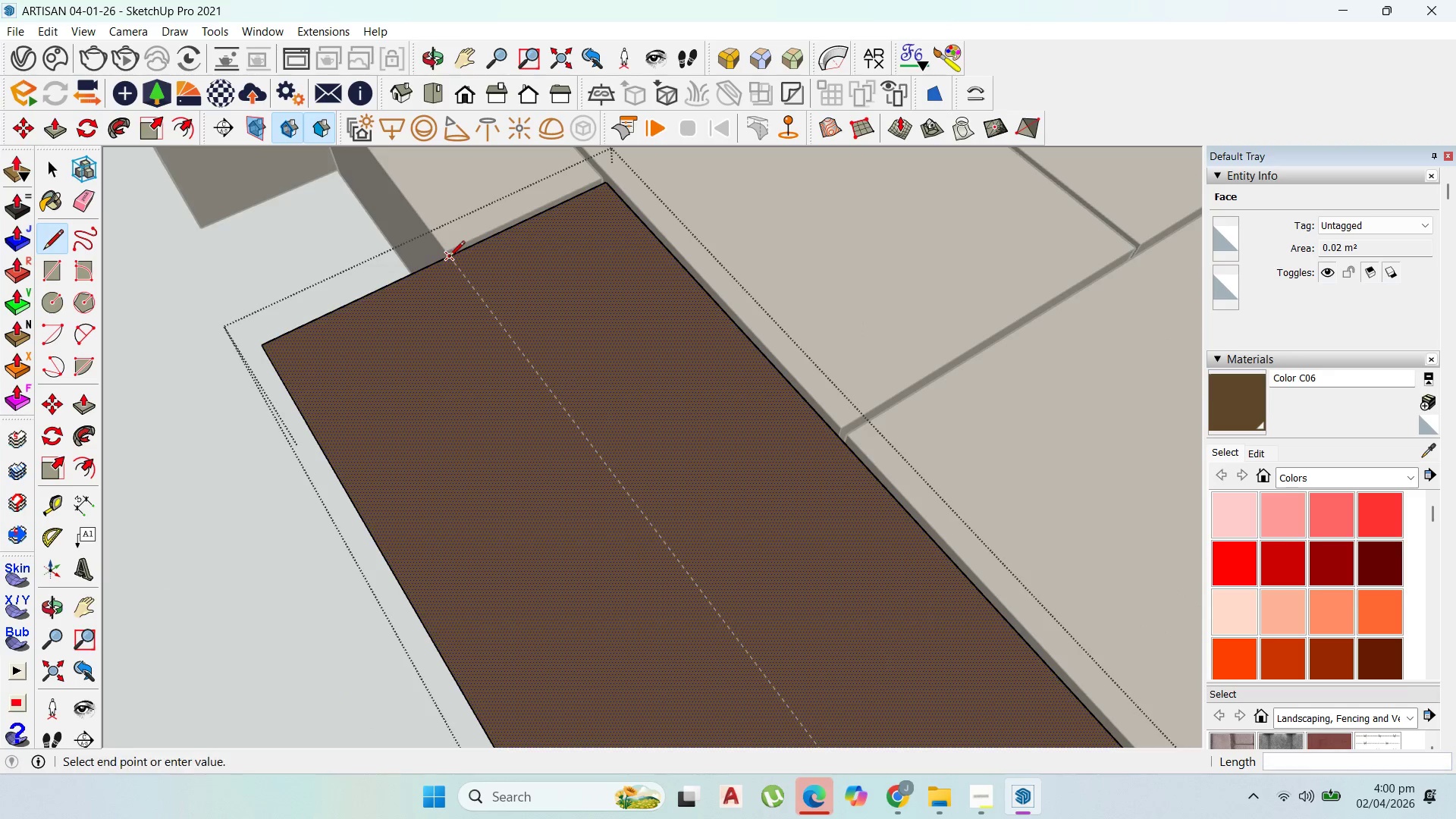 
scroll: coordinate [742, 615], scroll_direction: down, amount: 10.0
 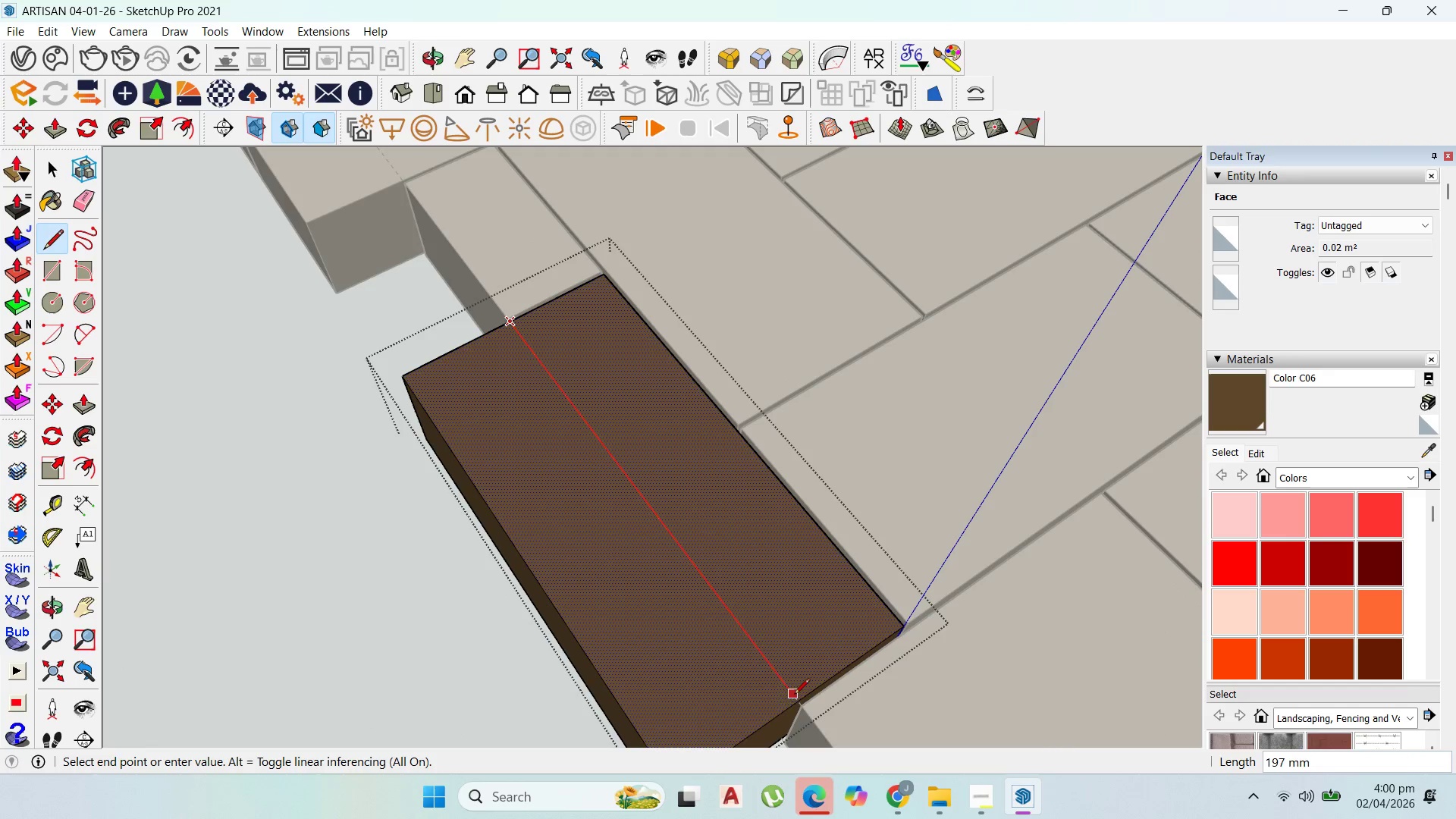 
left_click([793, 698])
 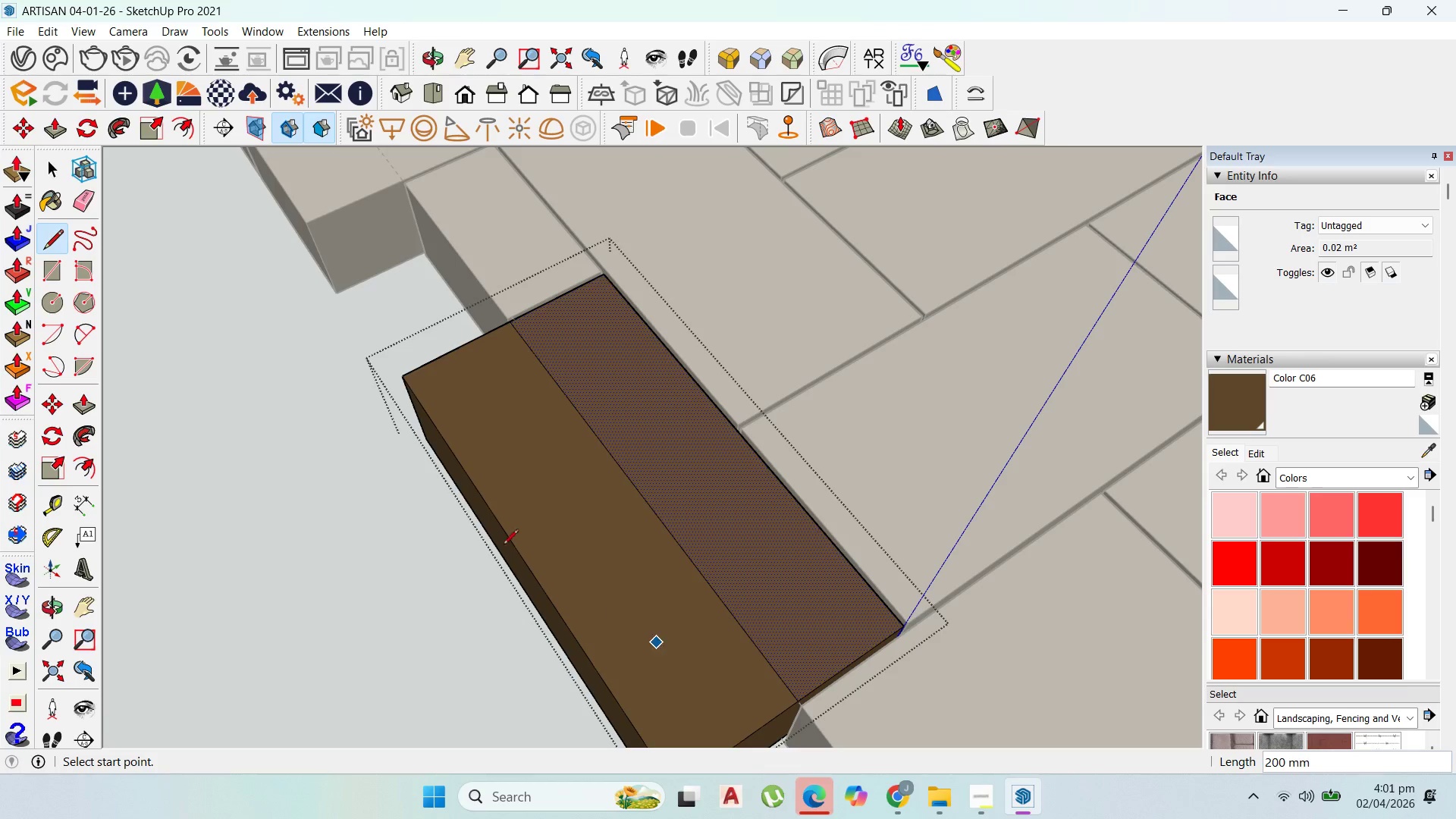 
key(P)
 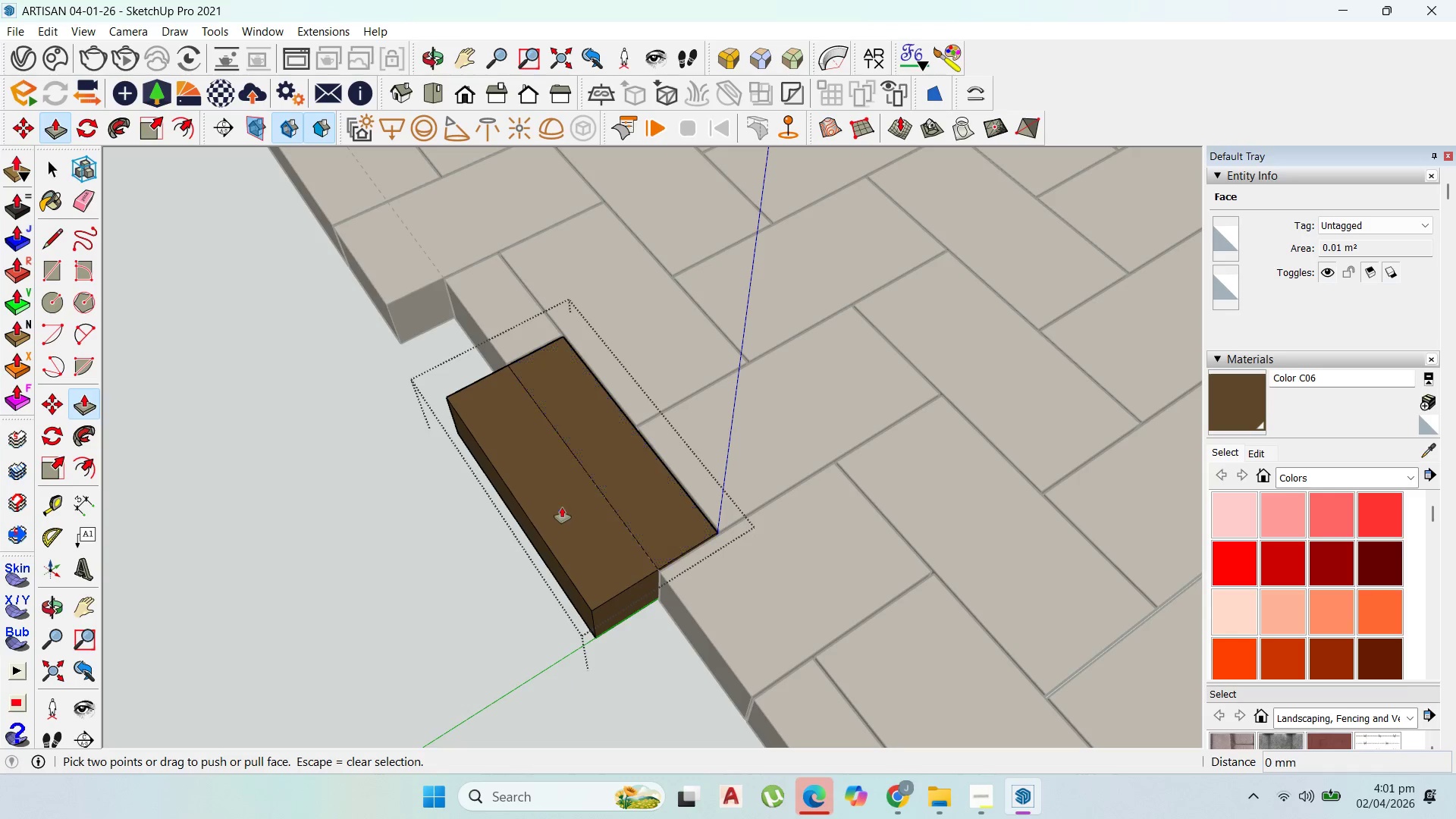 
scroll: coordinate [527, 381], scroll_direction: down, amount: 8.0
 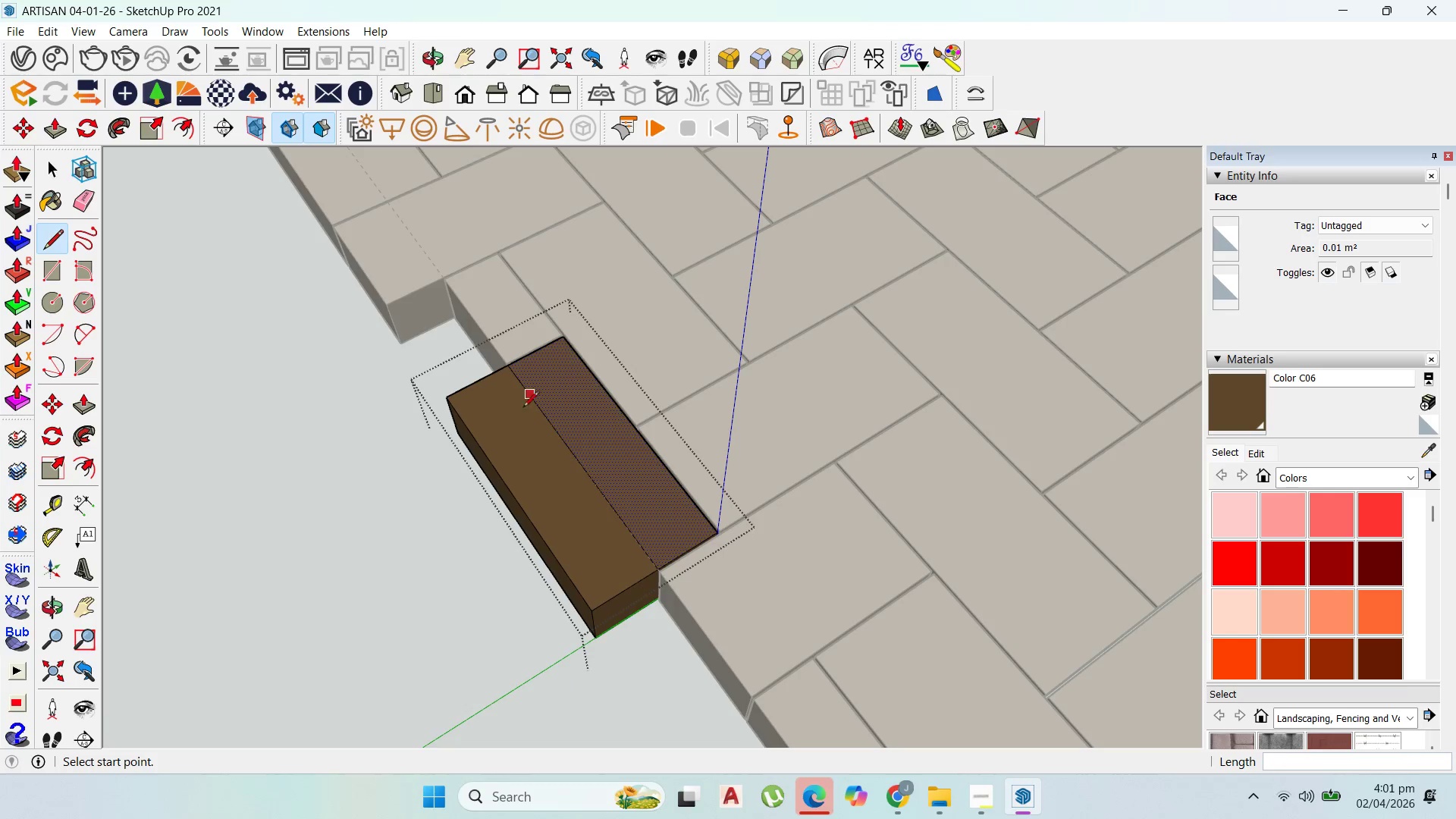 
left_click_drag(start_coordinate=[562, 507], to_coordinate=[592, 605])
 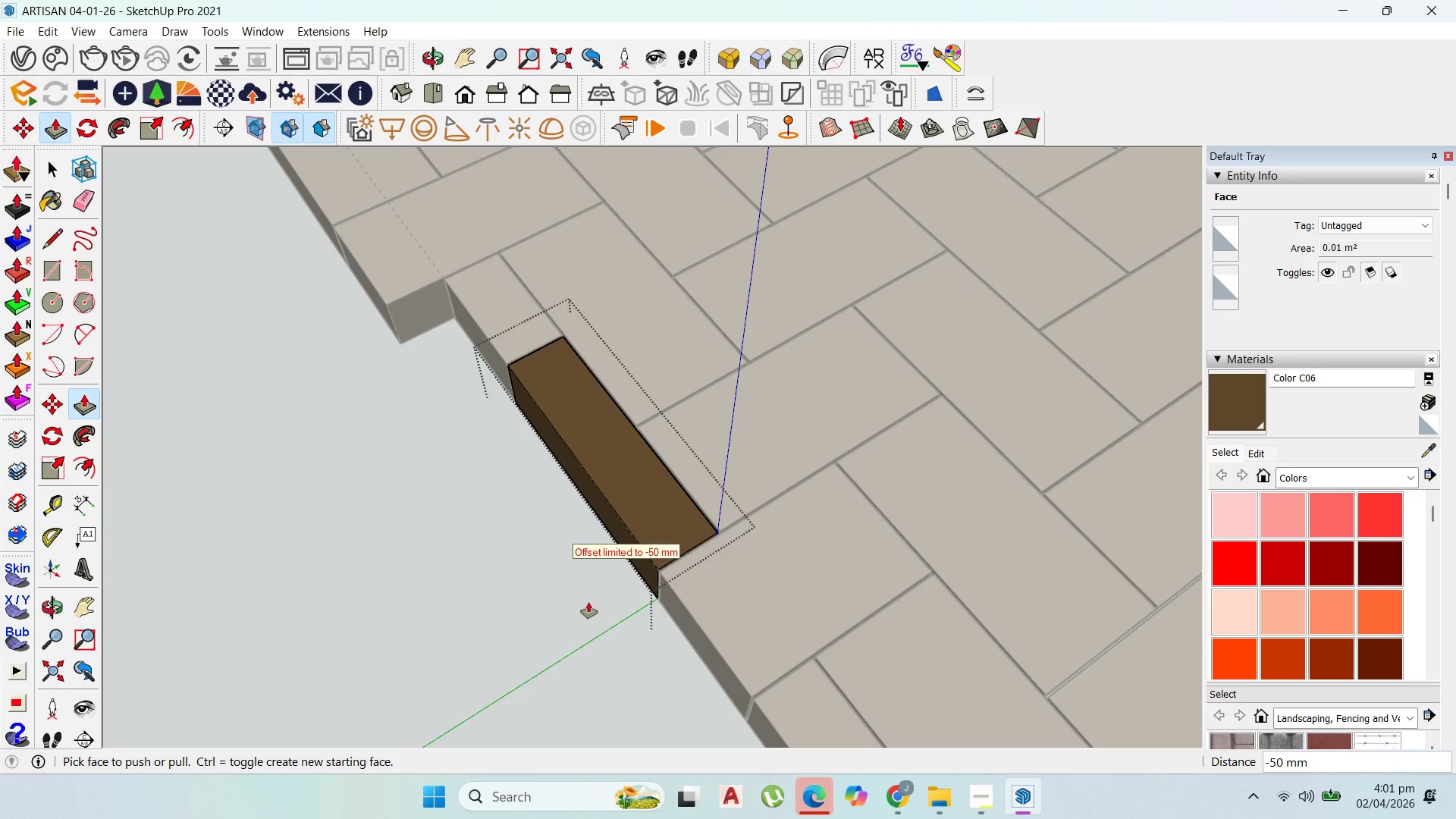 
scroll: coordinate [575, 560], scroll_direction: down, amount: 13.0
 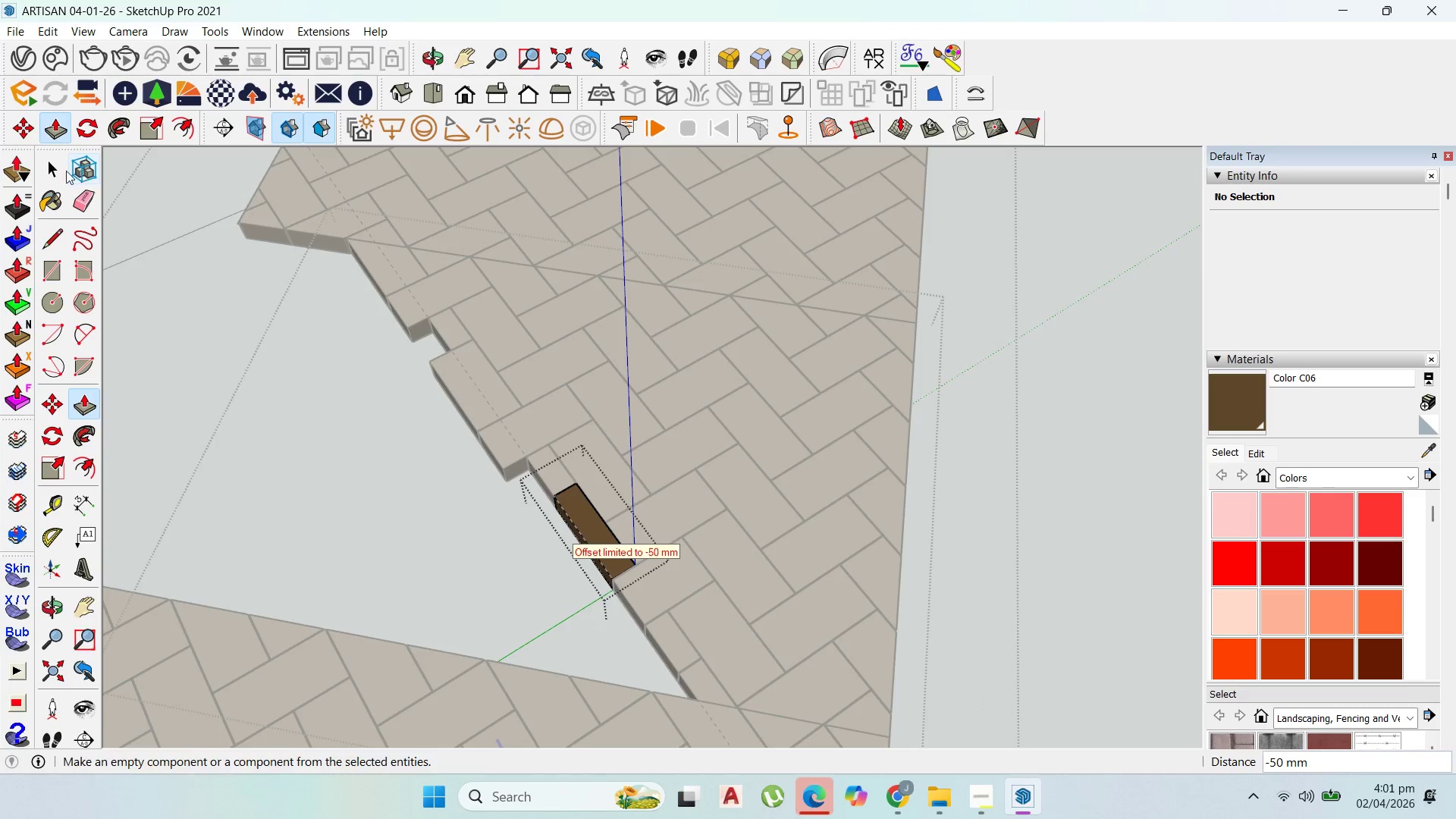 
left_click([49, 168])
 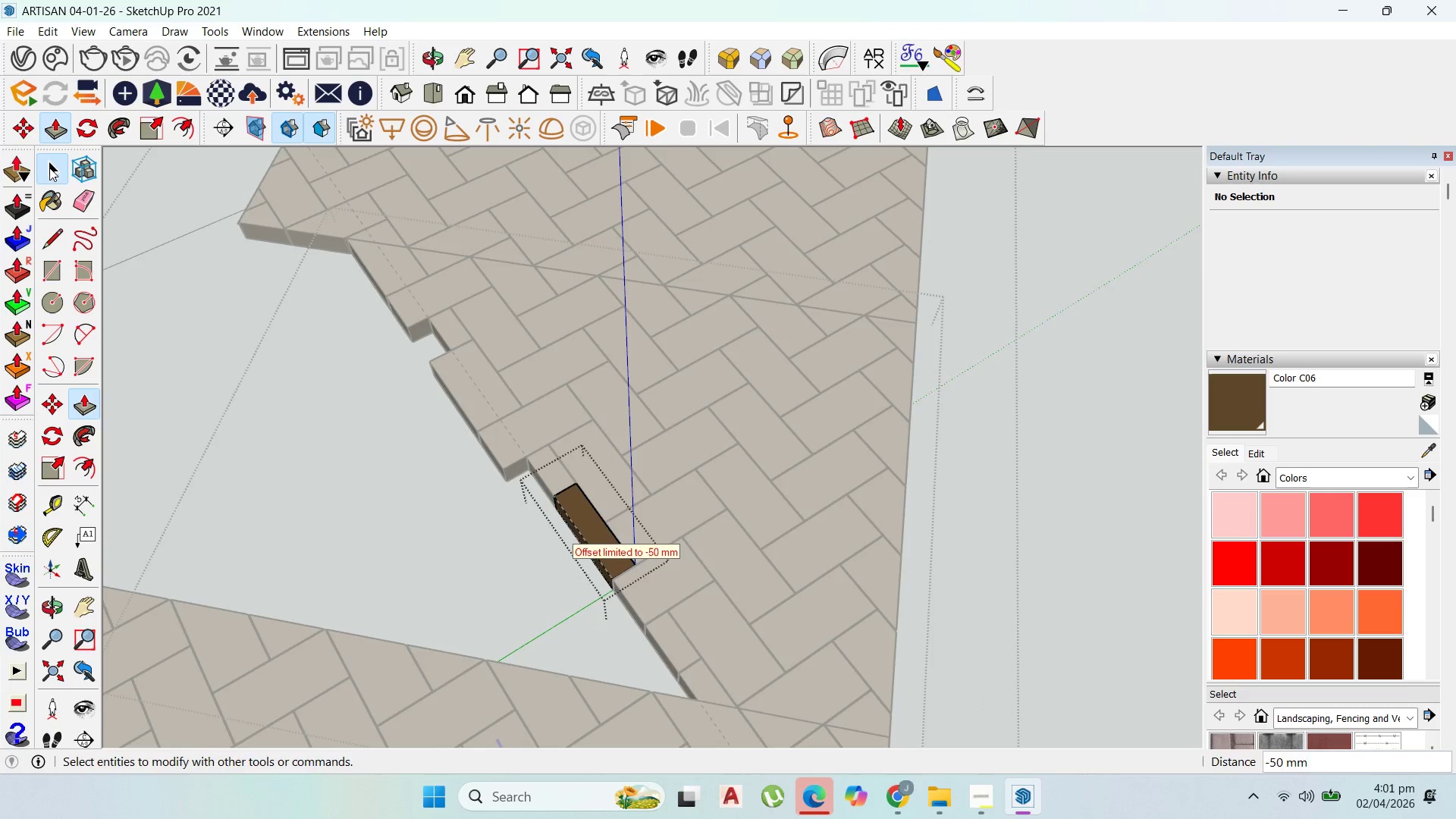 
key(Escape)
 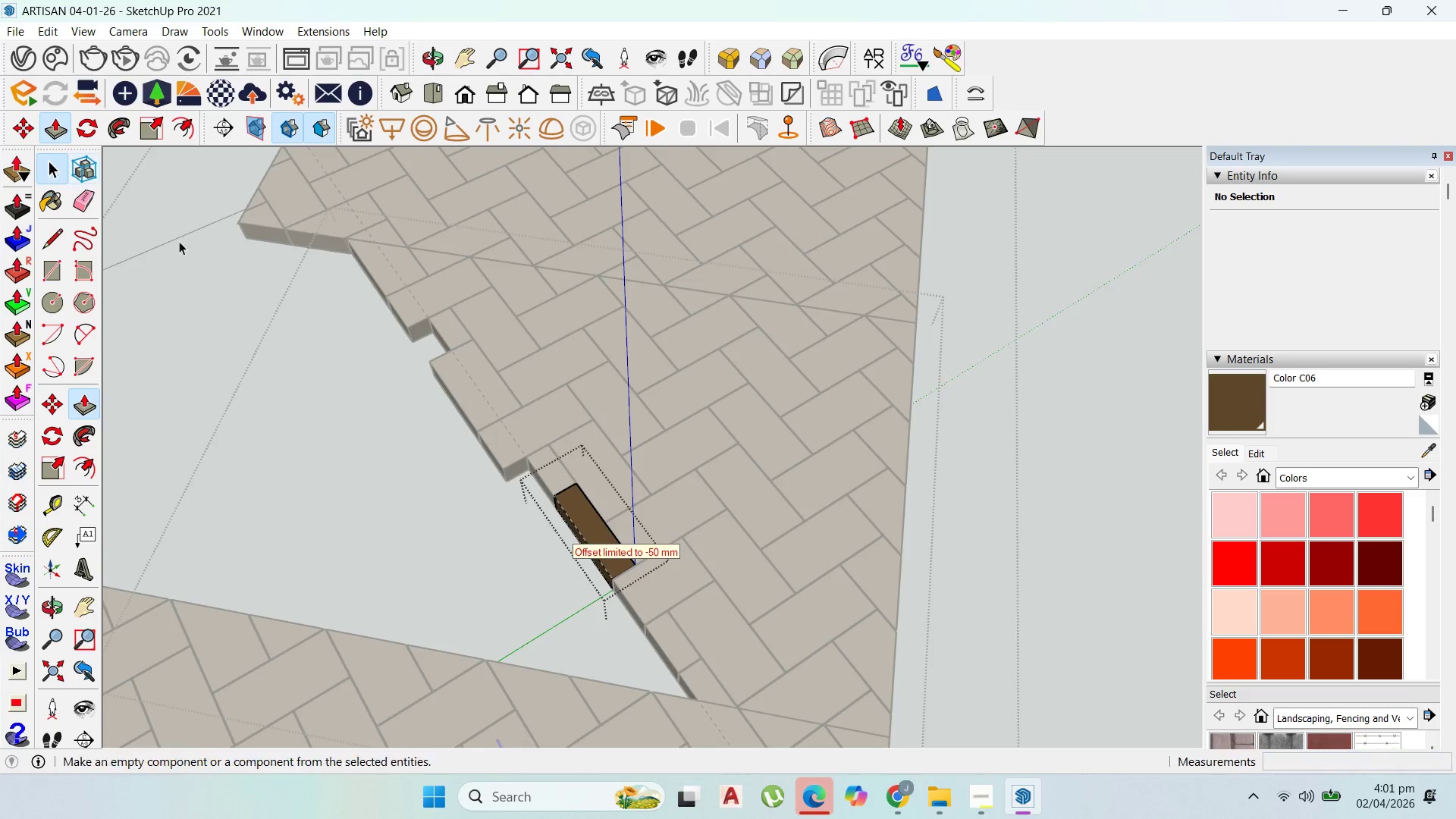 
key(Escape)
 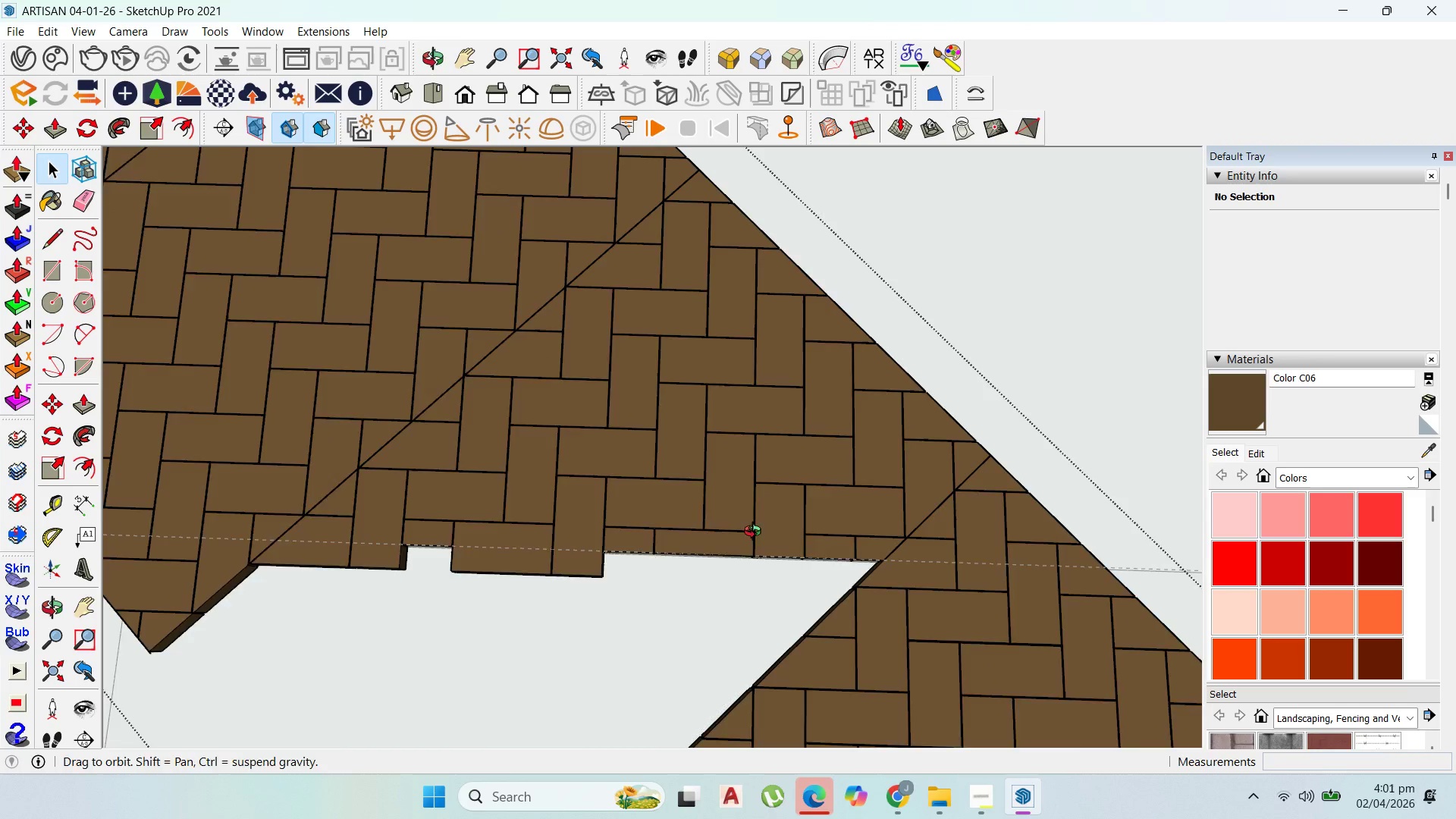 
scroll: coordinate [658, 566], scroll_direction: up, amount: 6.0
 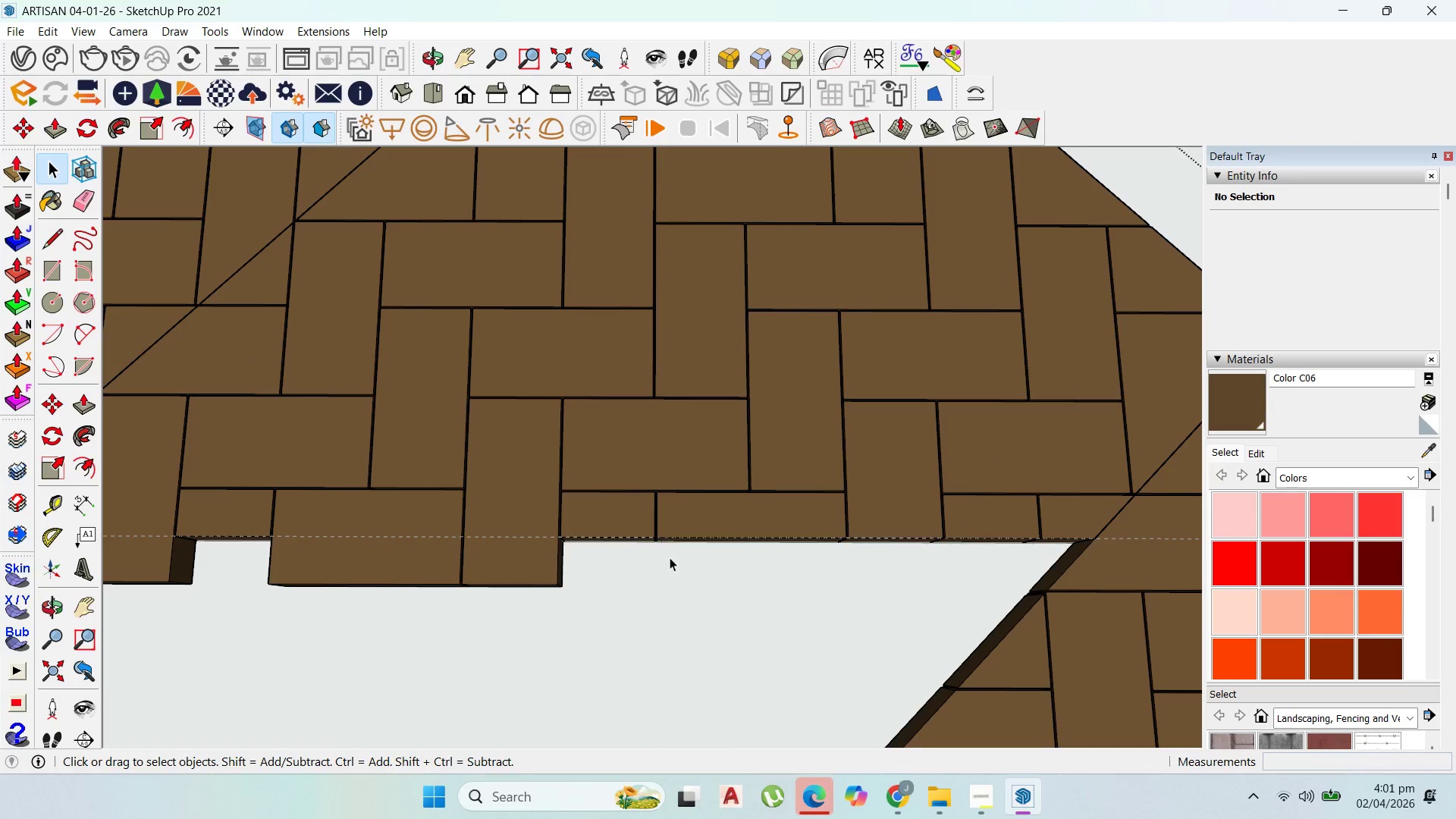 
double_click([667, 507])
 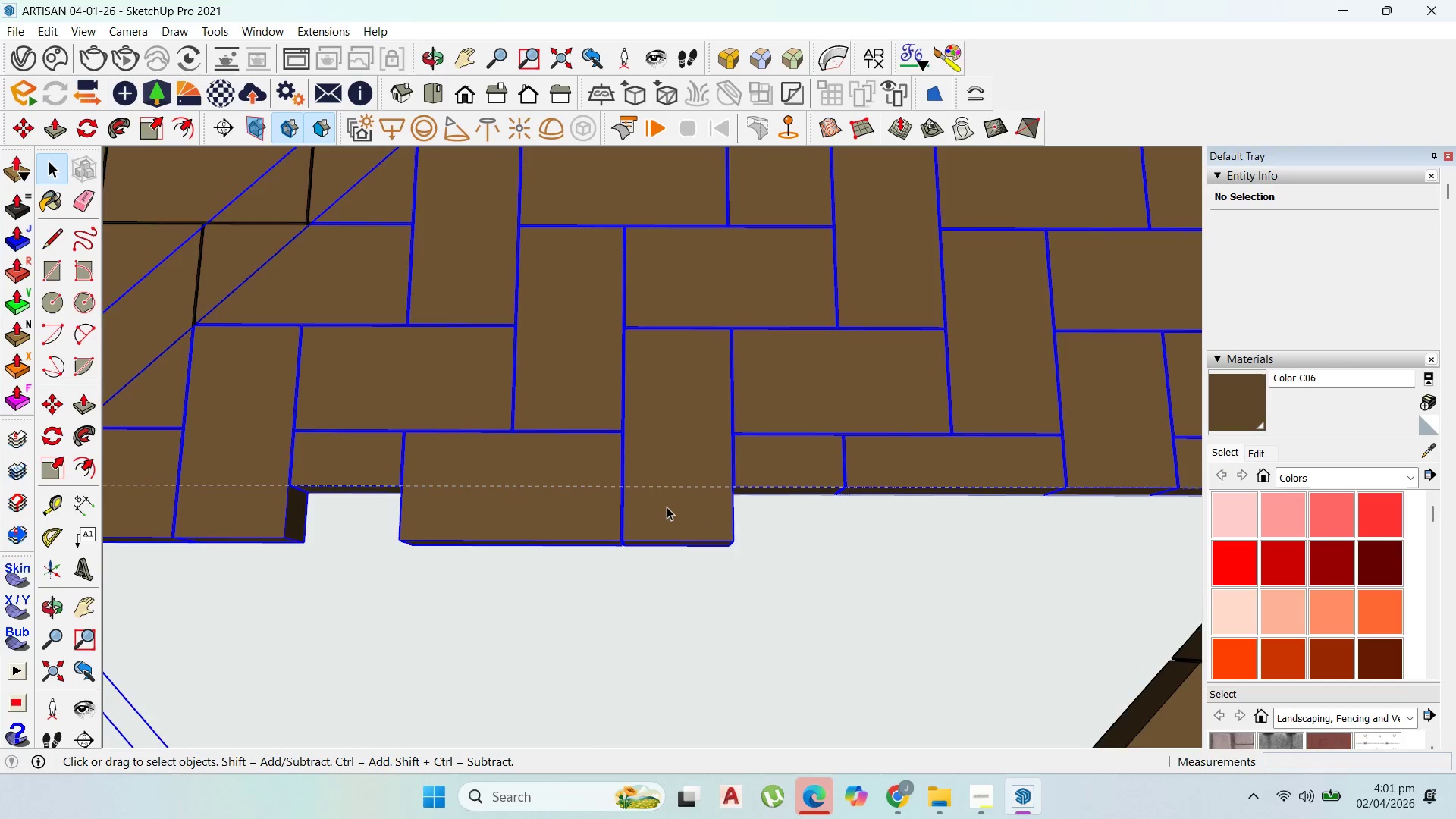 
scroll: coordinate [571, 510], scroll_direction: down, amount: 1.0
 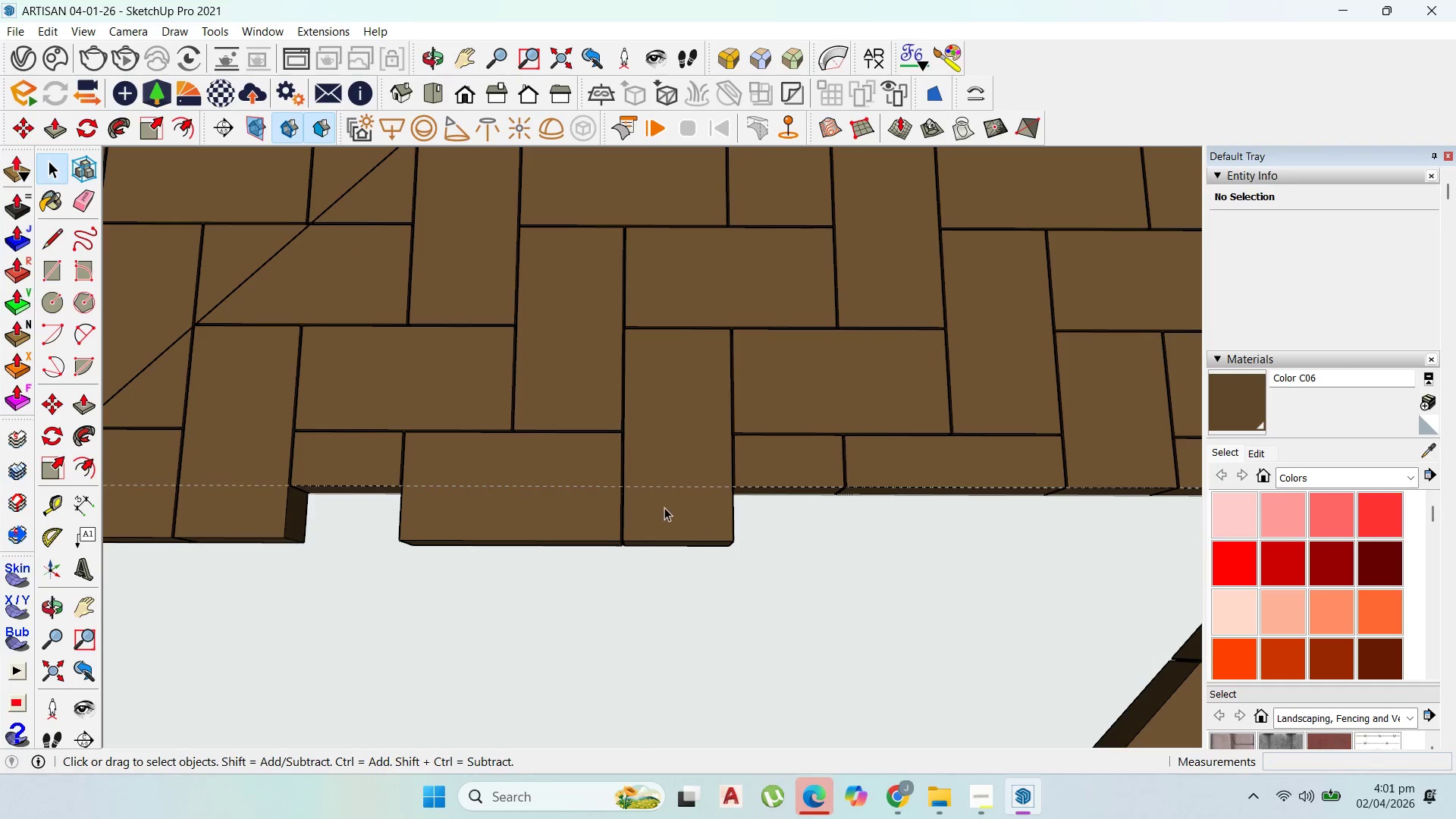 
triple_click([667, 507])
 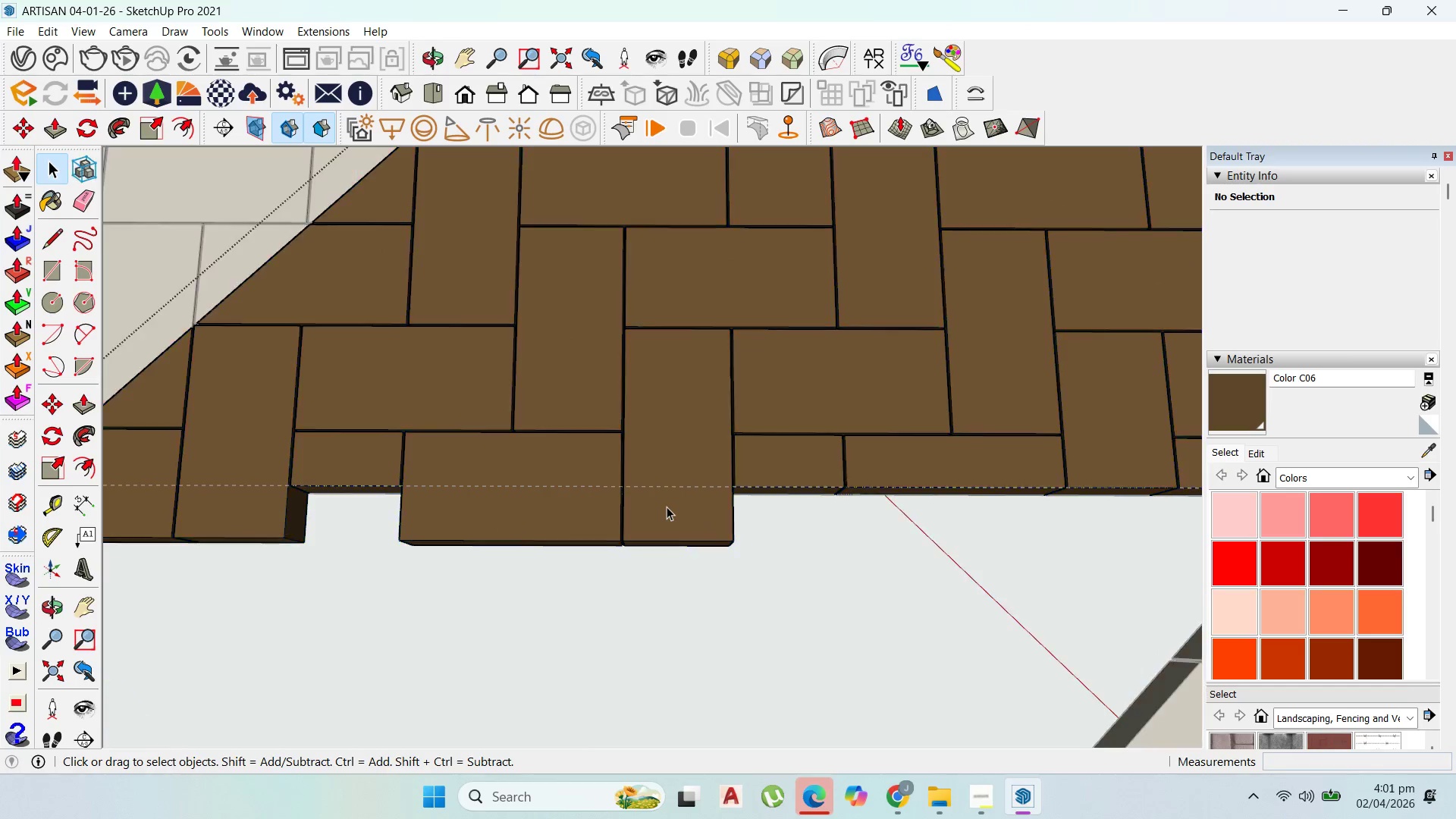 
triple_click([667, 507])
 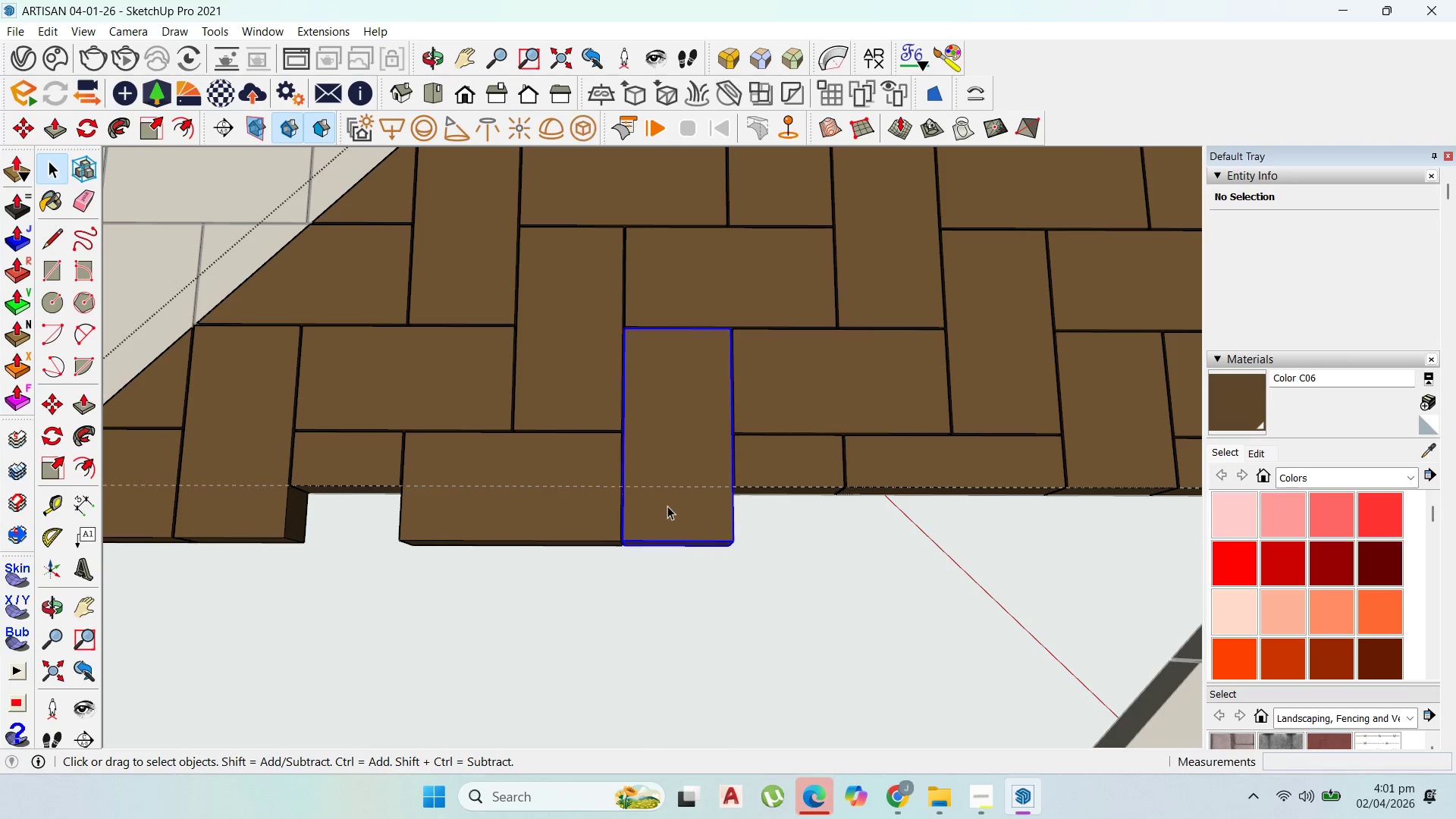 
triple_click([667, 506])
 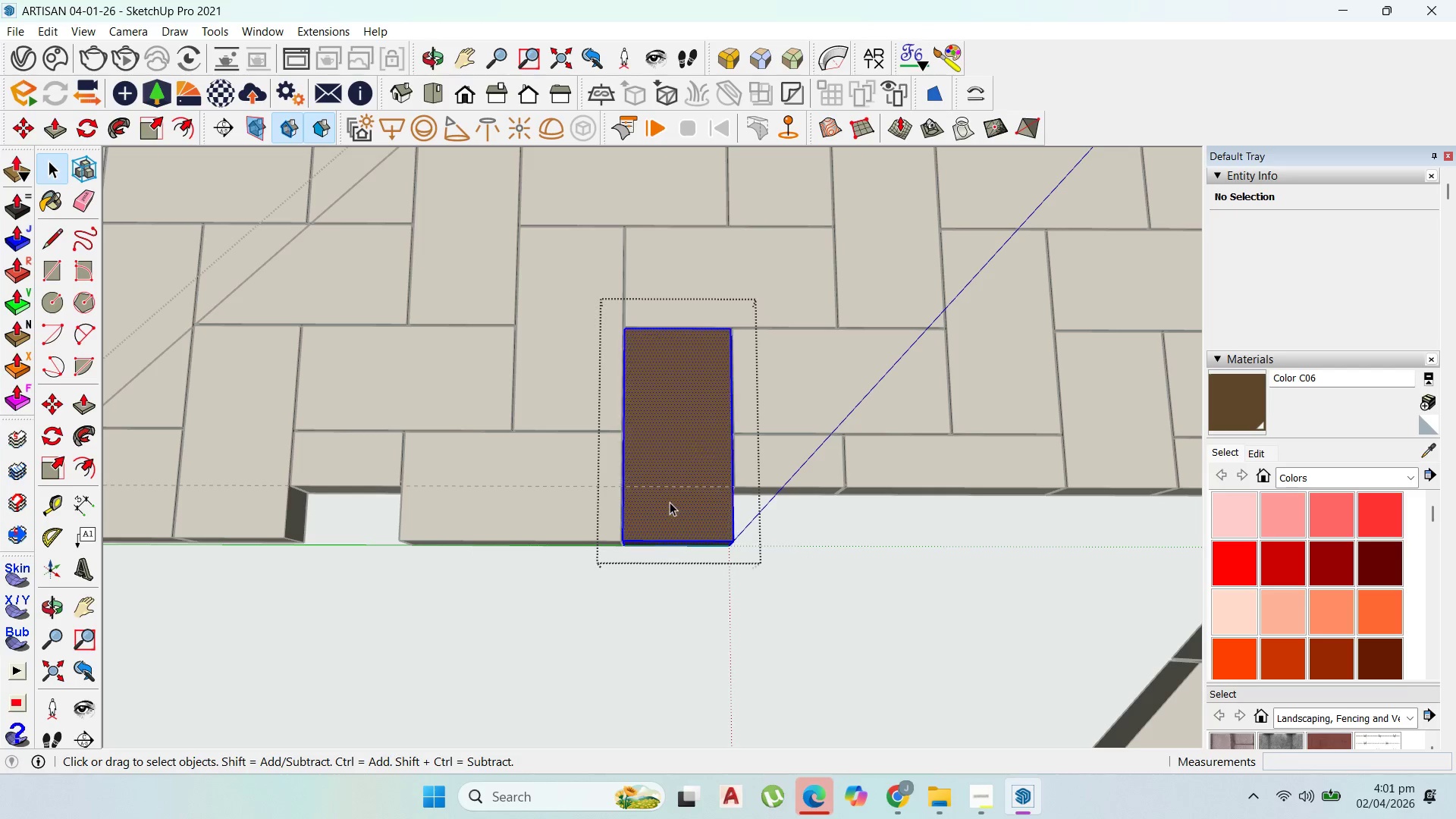 
key(Escape)
 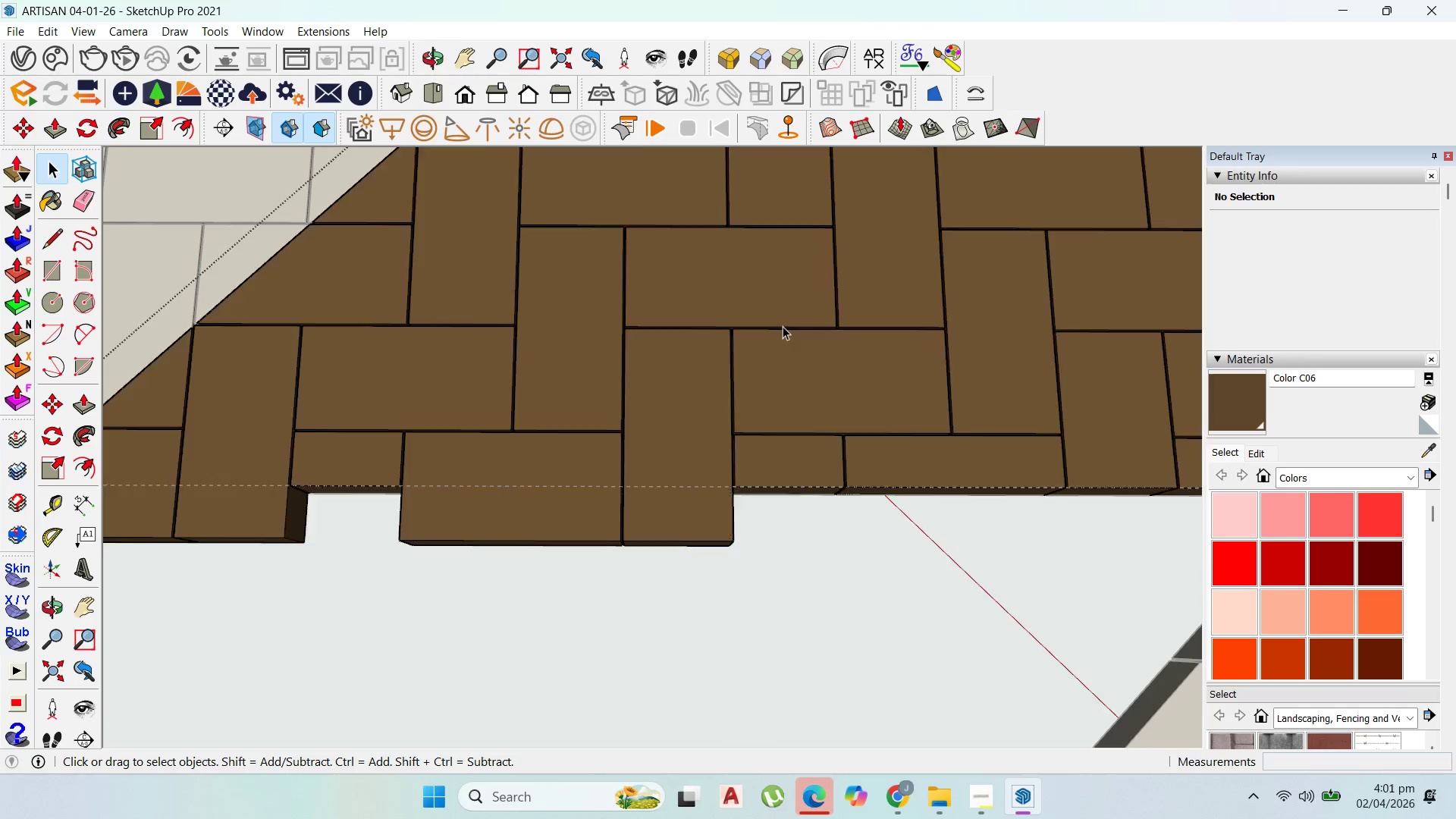 
key(Escape)
 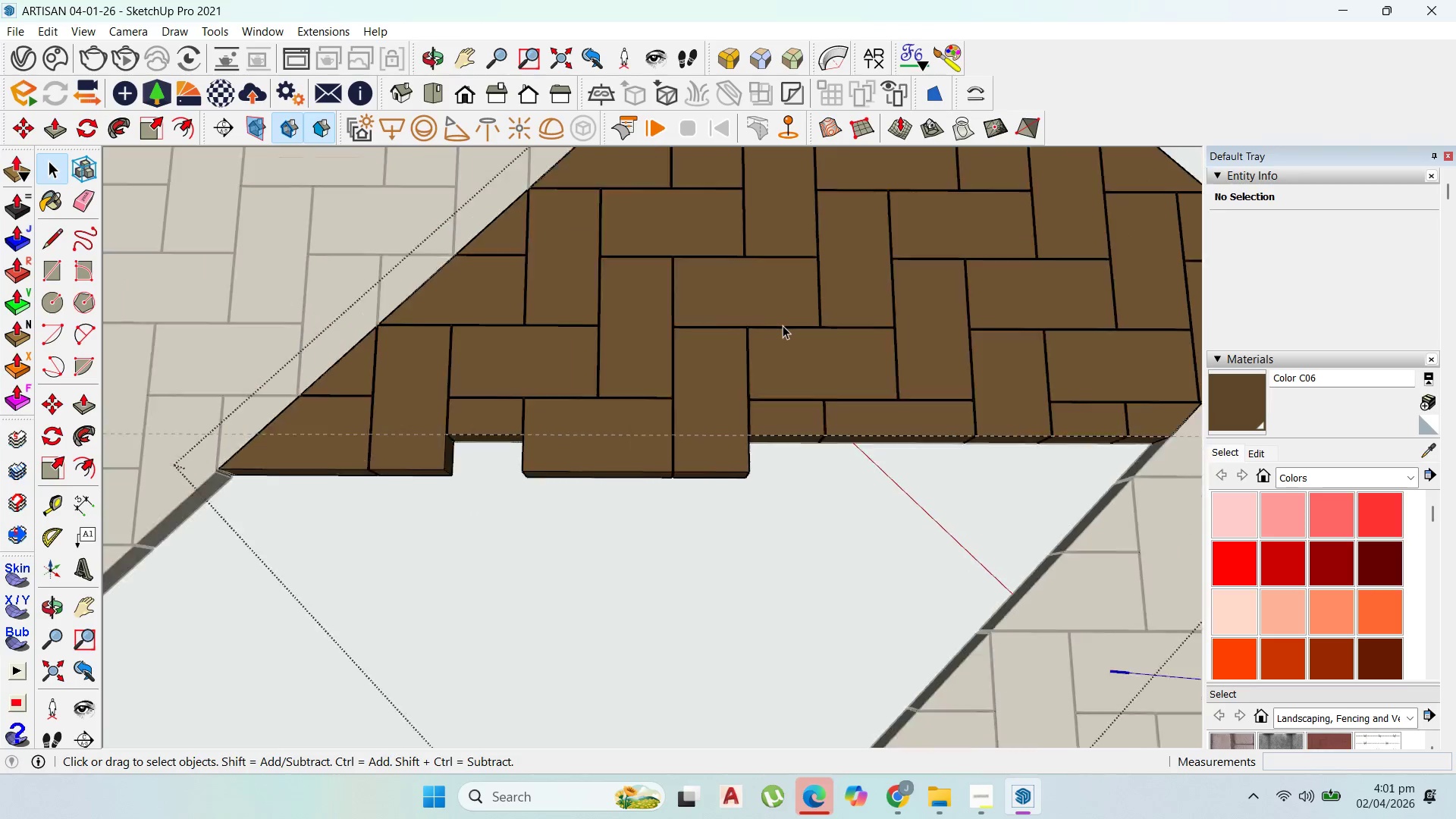 
key(Escape)
 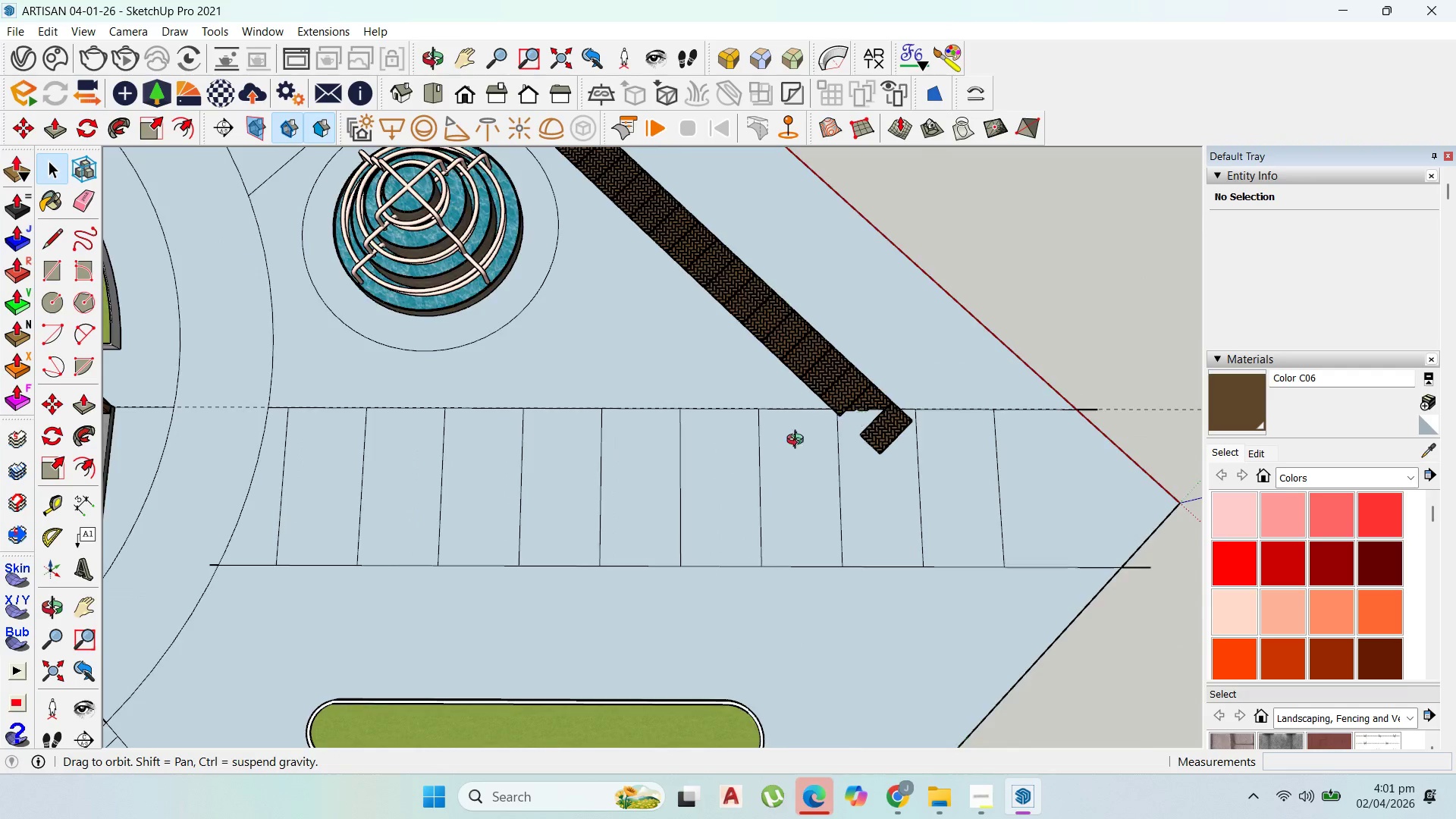 
scroll: coordinate [885, 417], scroll_direction: down, amount: 41.0
 